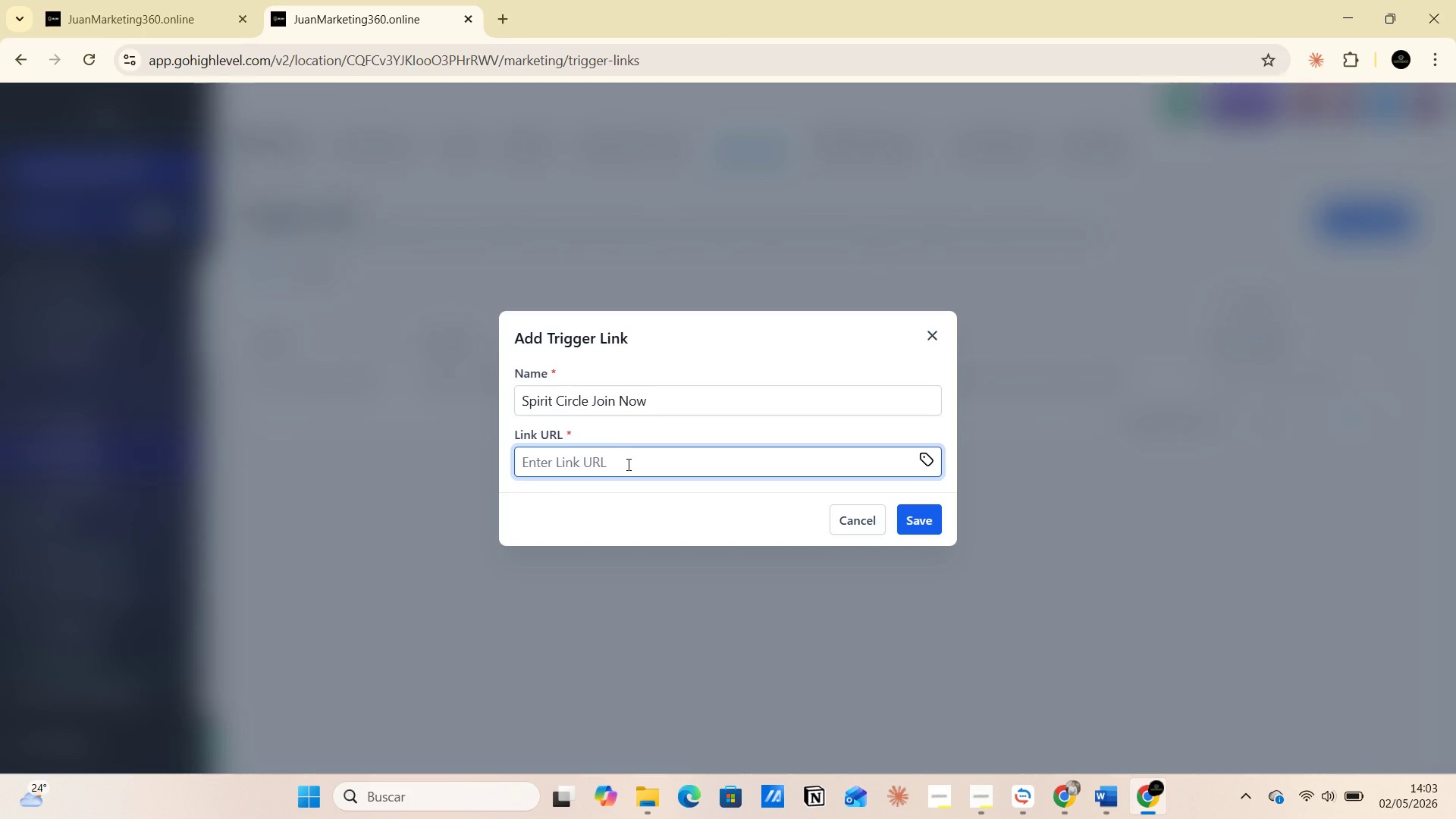 
left_click([624, 466])
 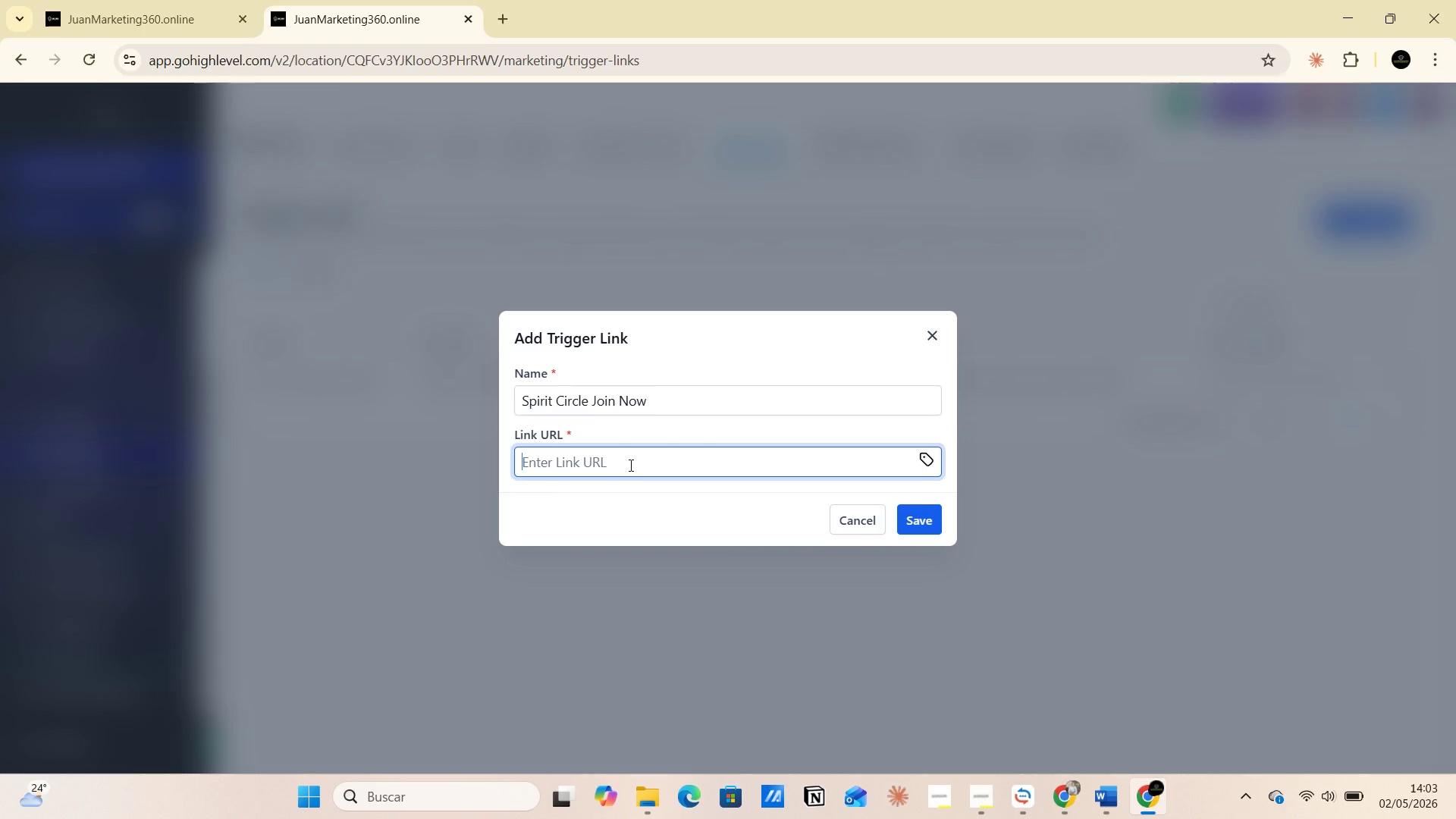 
key(Control+V)
 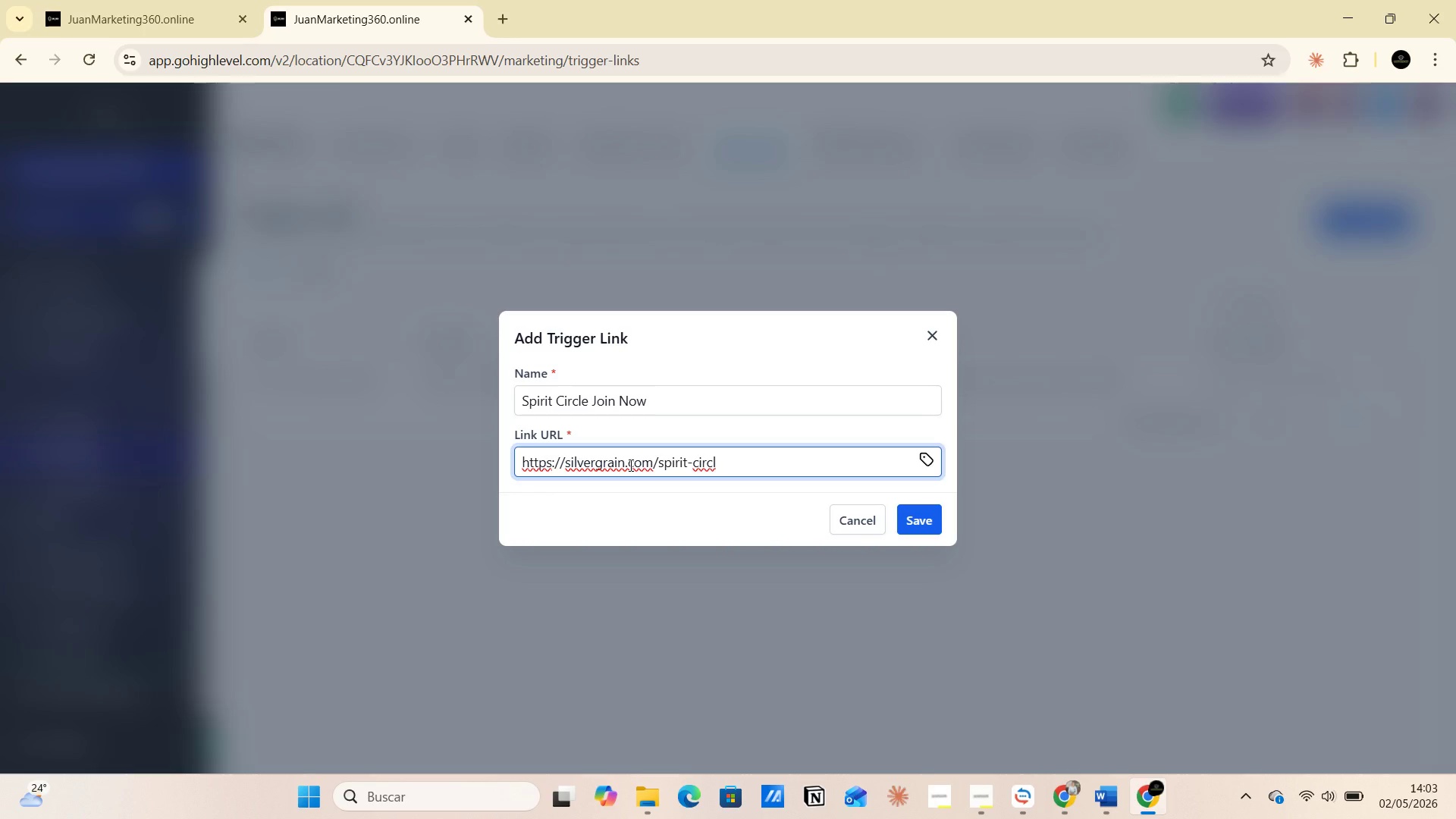 
key(PrintScreen)
 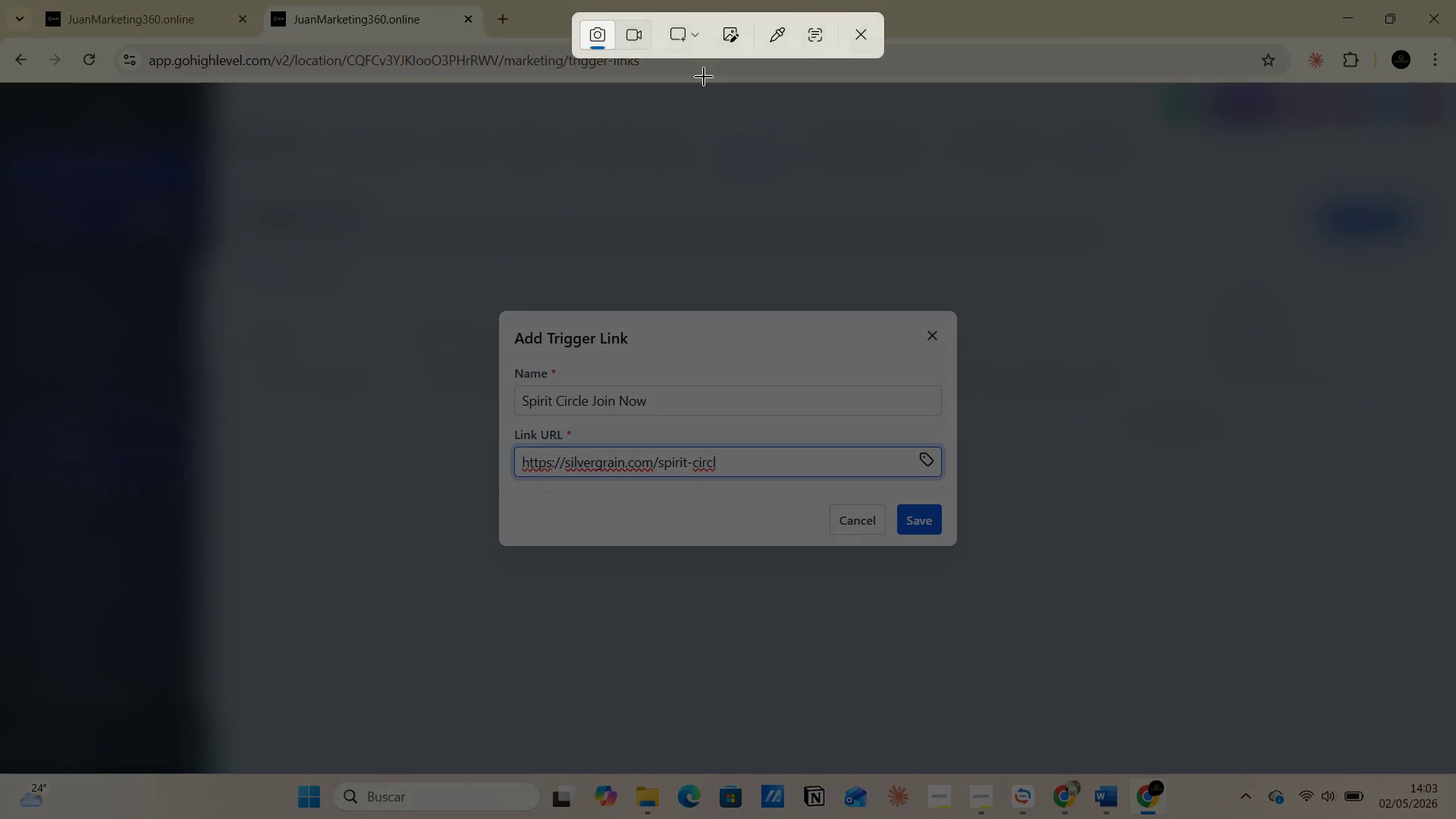 
left_click([691, 39])
 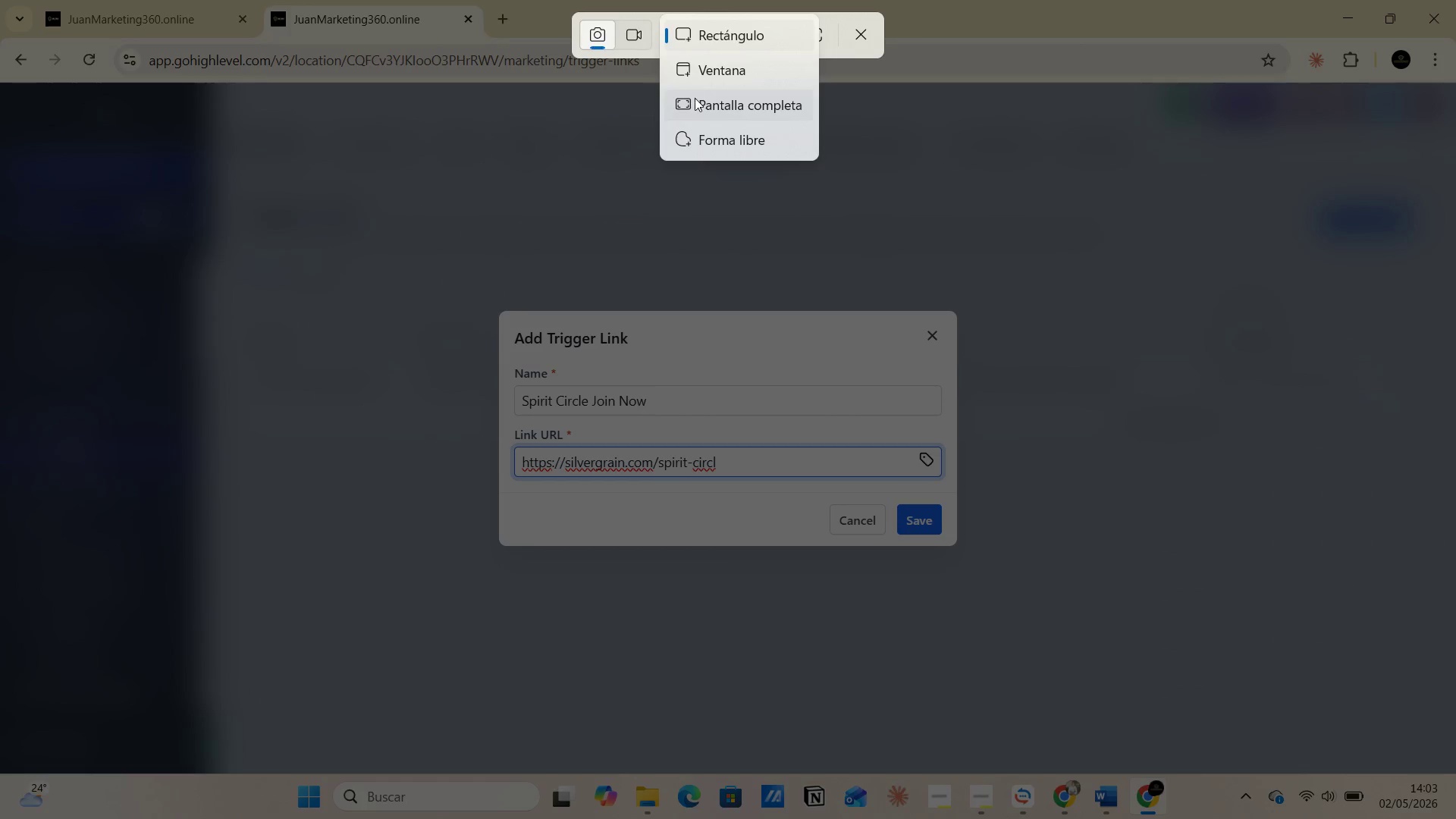 
left_click([695, 99])
 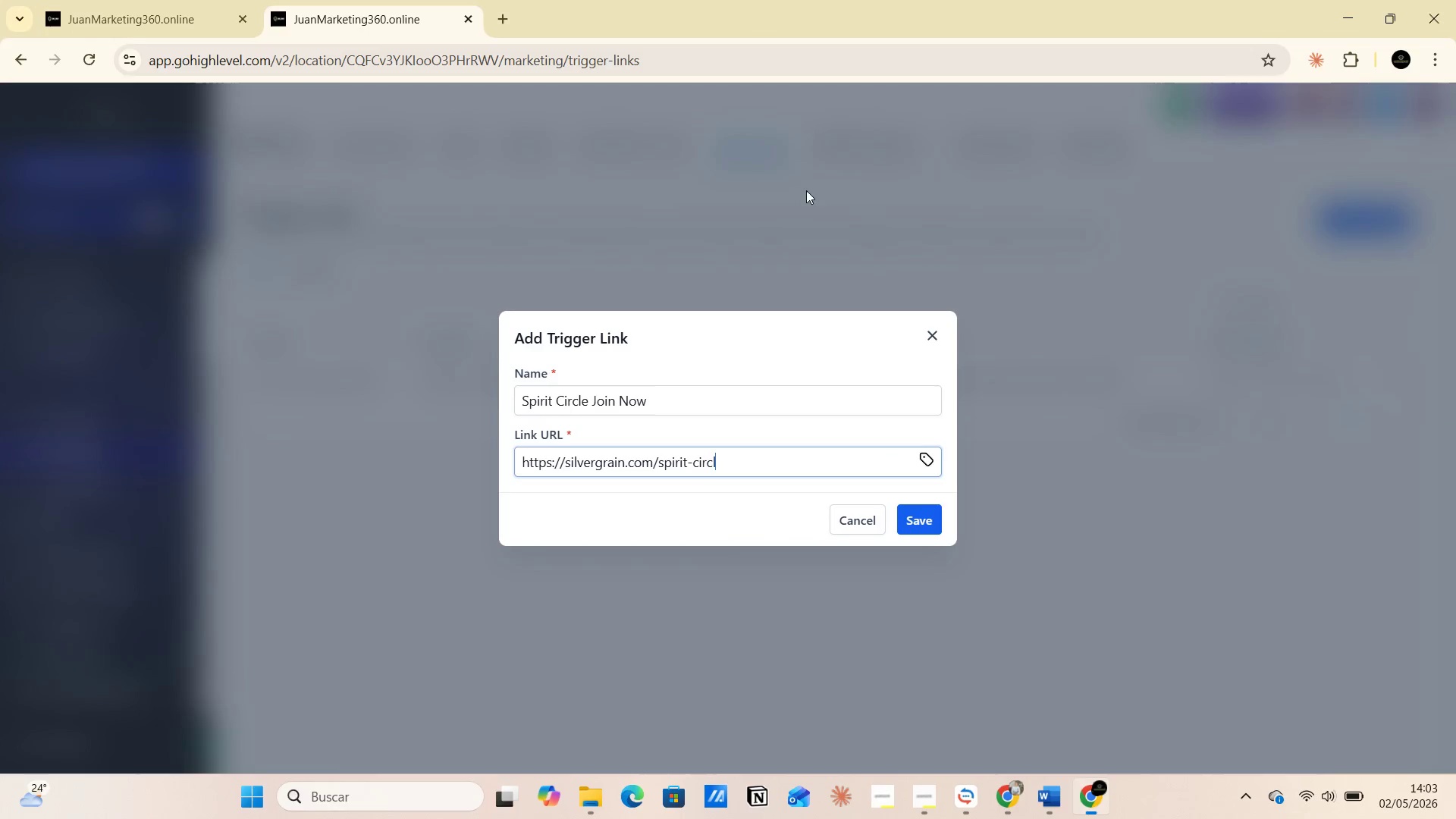 
key(Alt+AltLeft)
 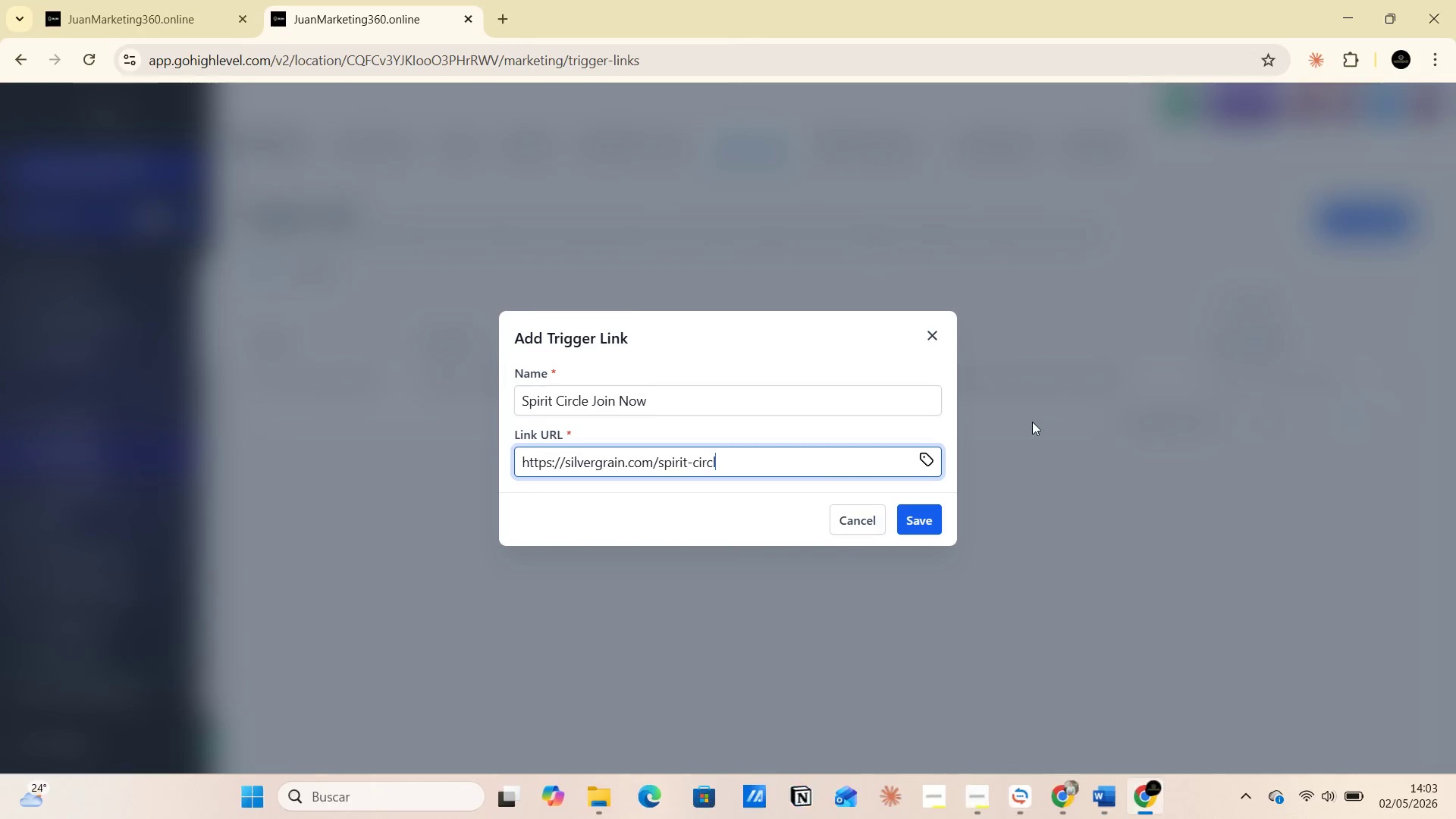 
key(Alt+Tab)
 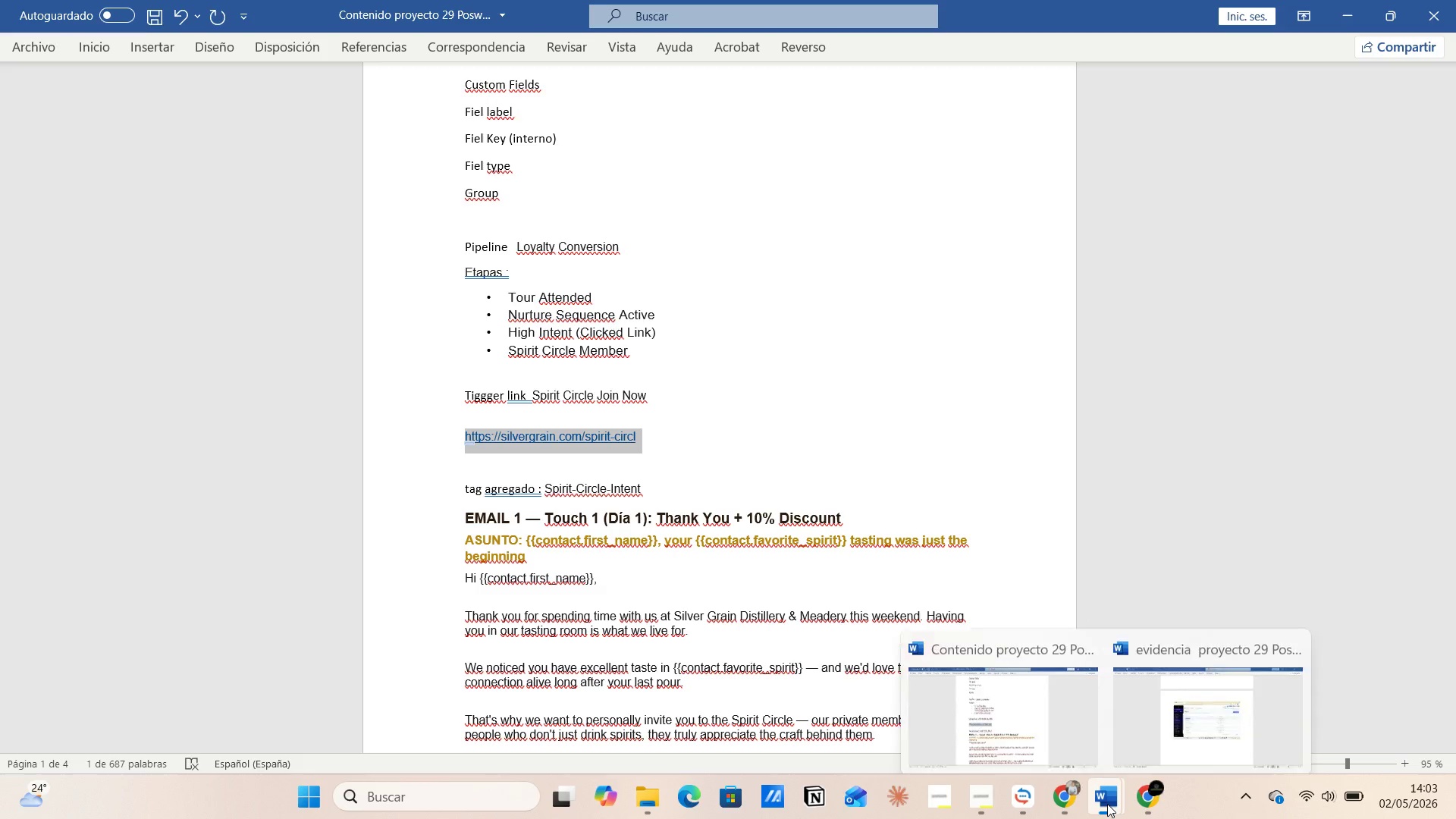 
left_click([1194, 708])
 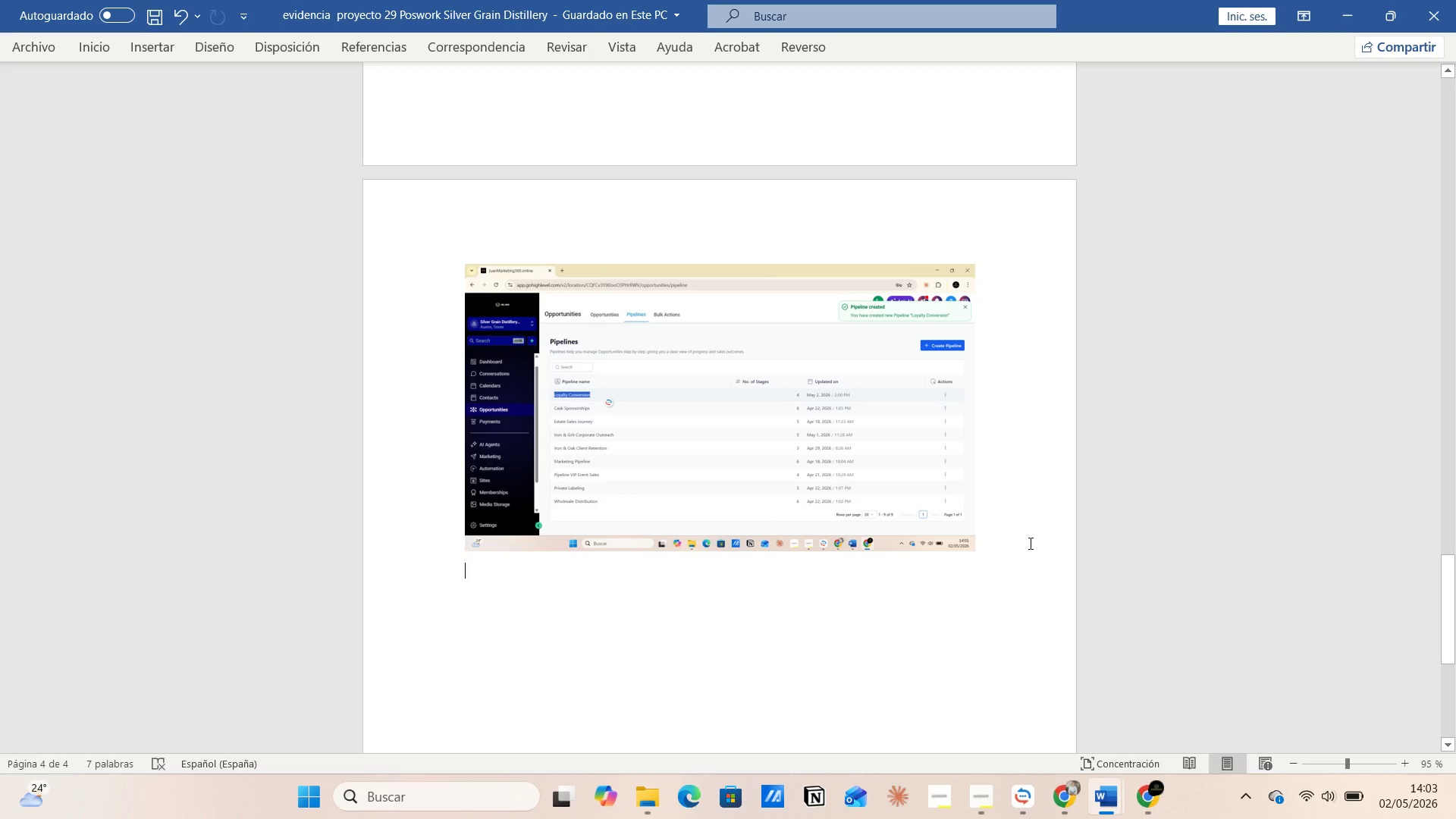 
left_click([1004, 527])
 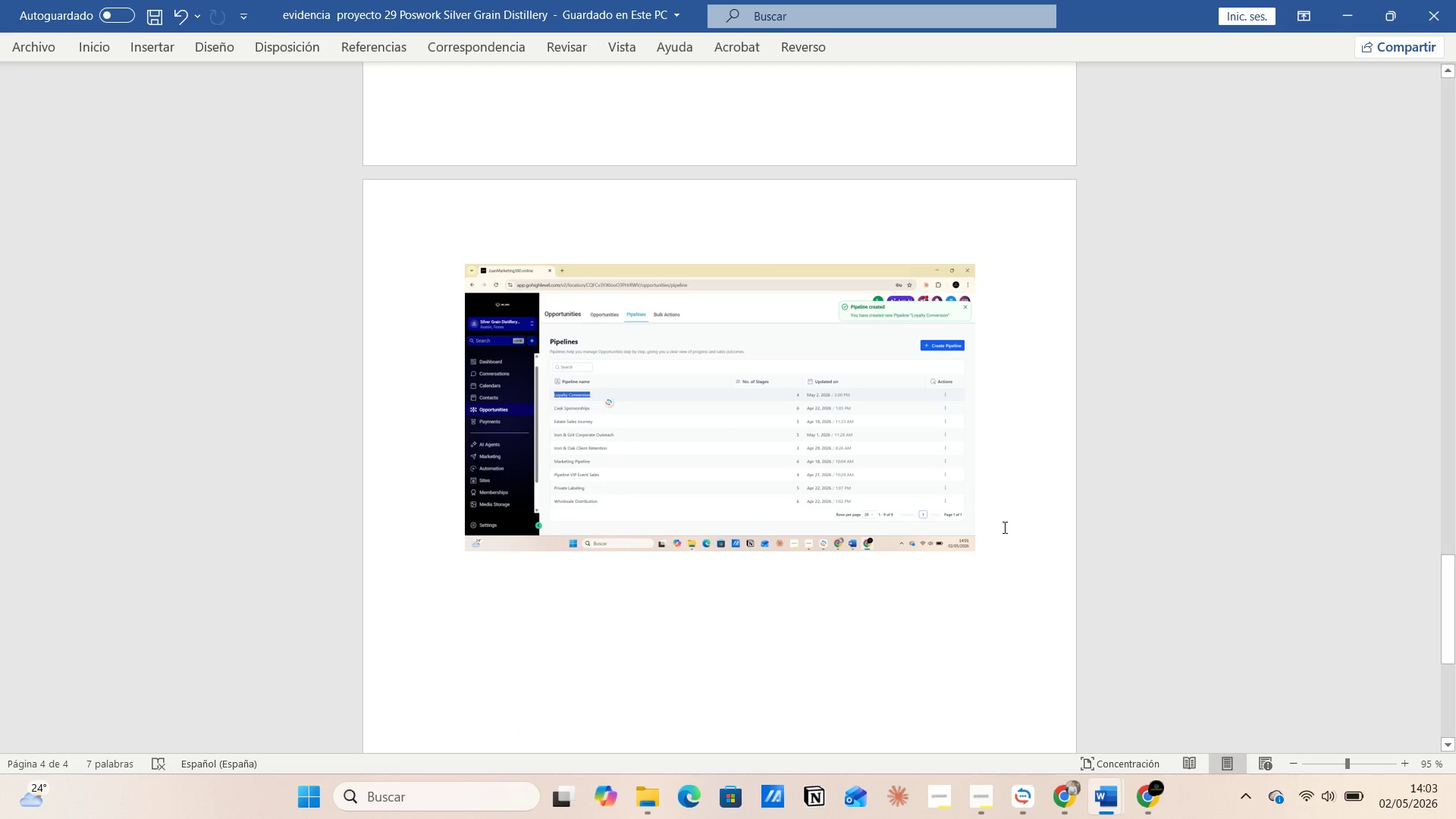 
key(Enter)
 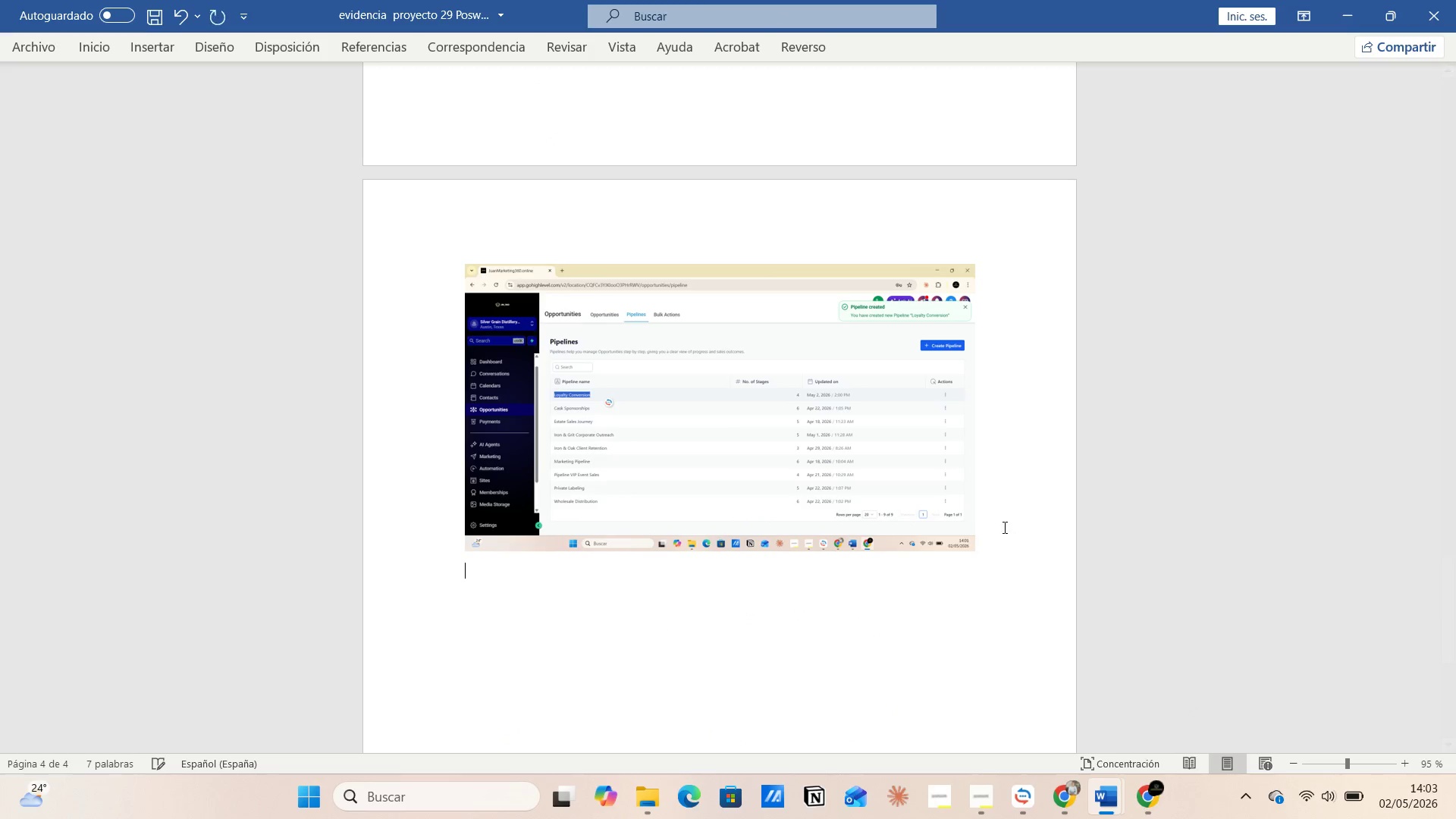 
type(Creacion del Tigger )
 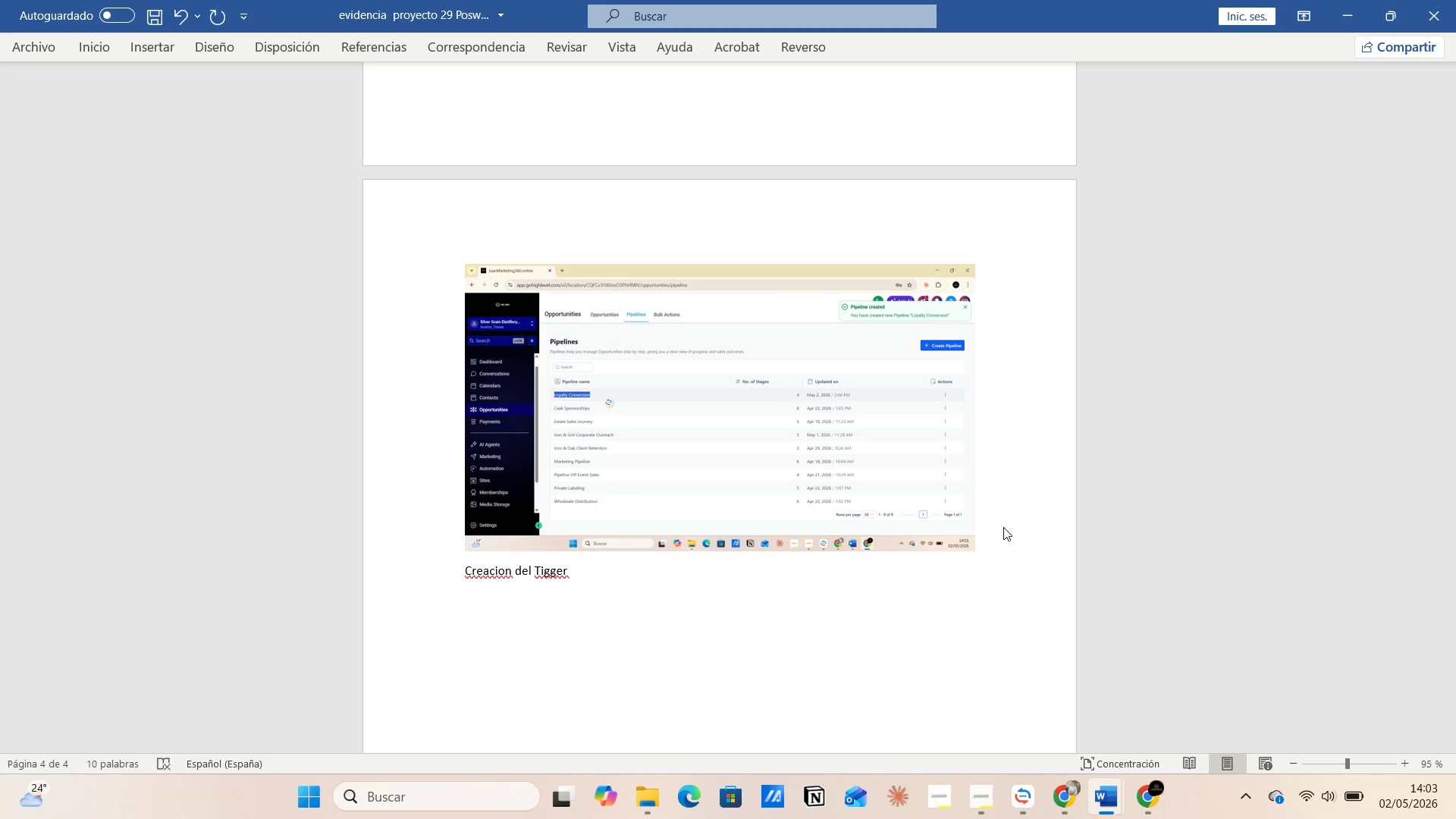 
type(link )
 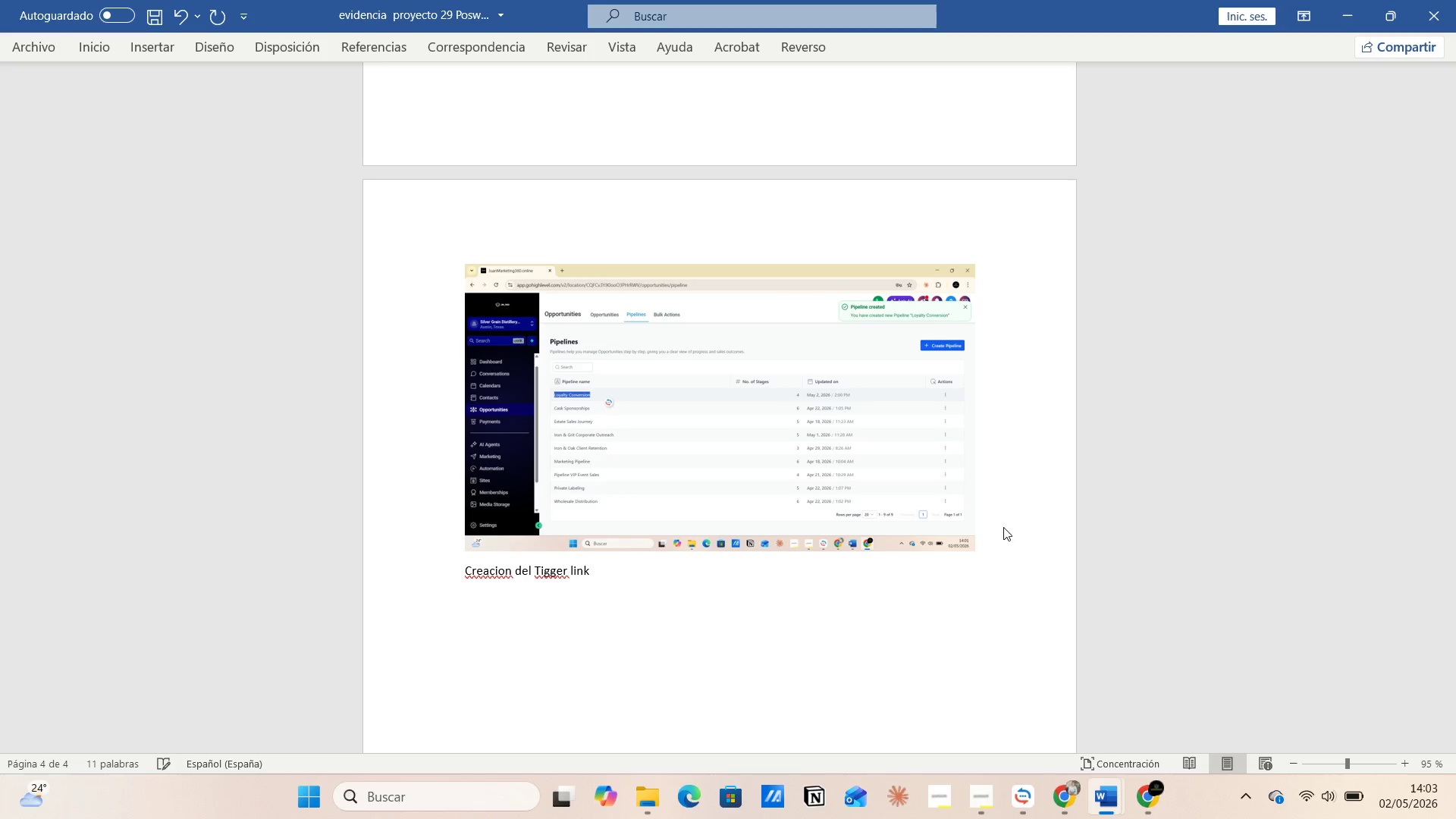 
key(Enter)
 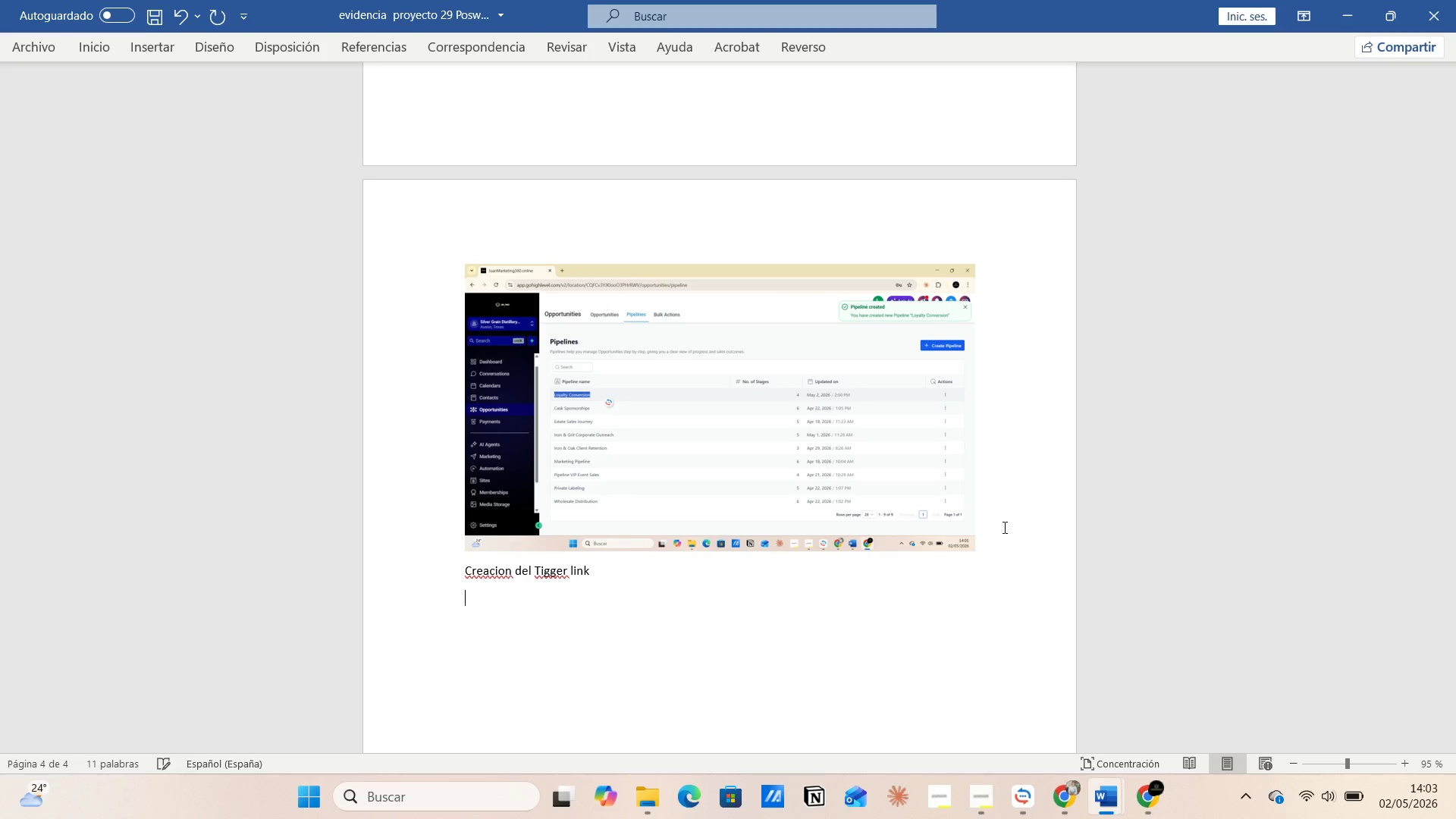 
key(Control+V)
 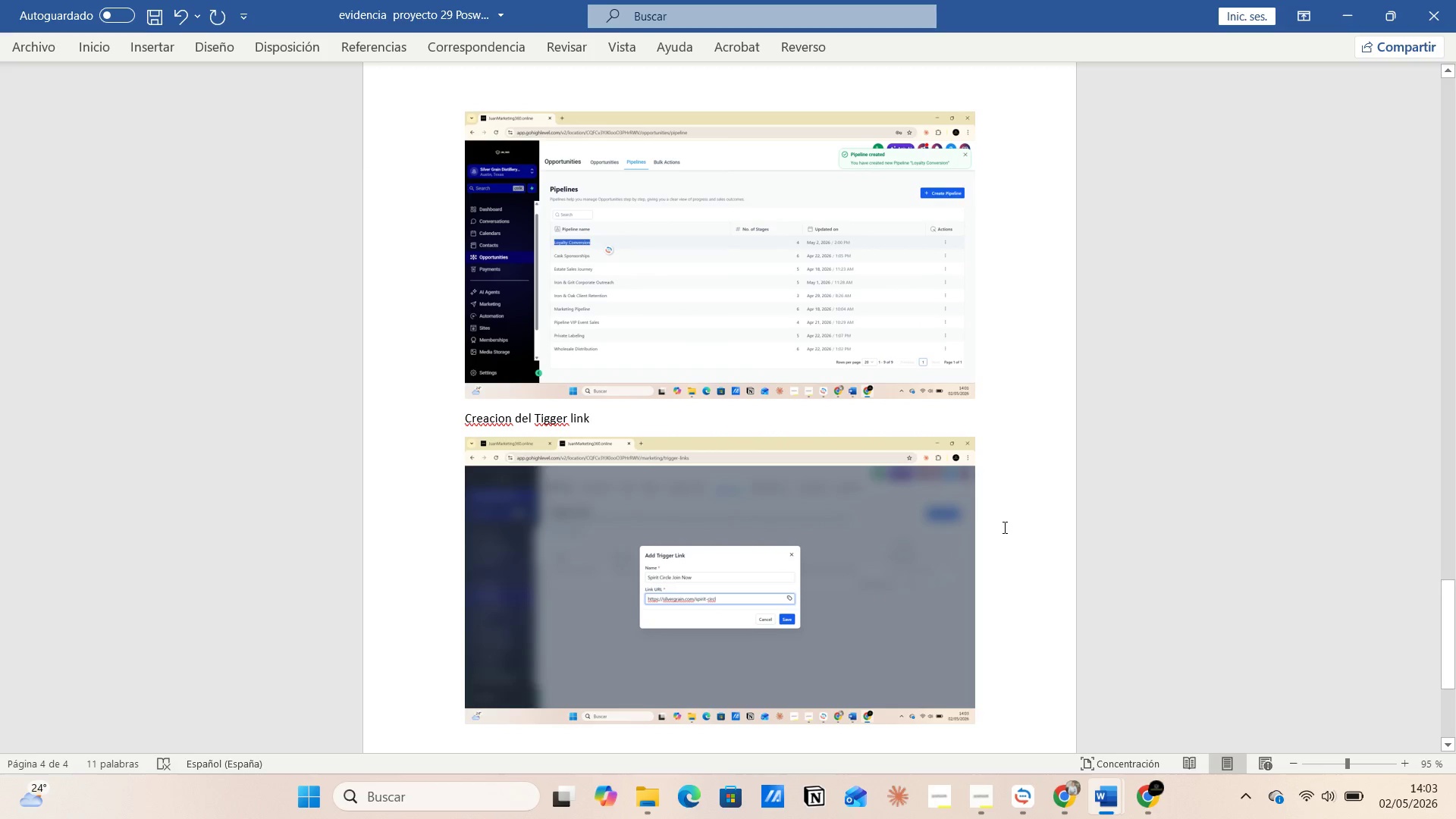 
scroll: coordinate [1027, 523], scroll_direction: down, amount: 6.0
 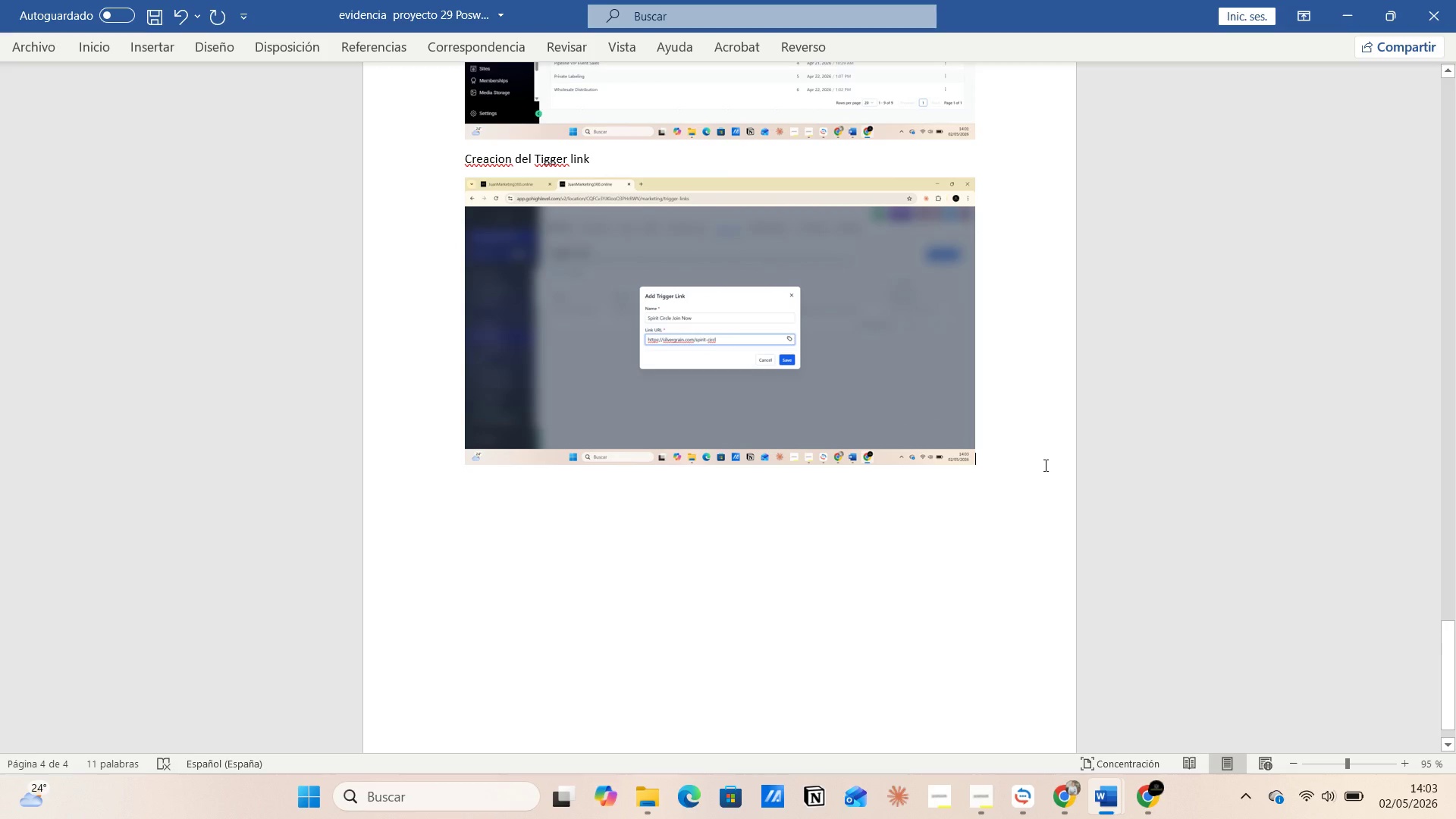 
key(Enter)
 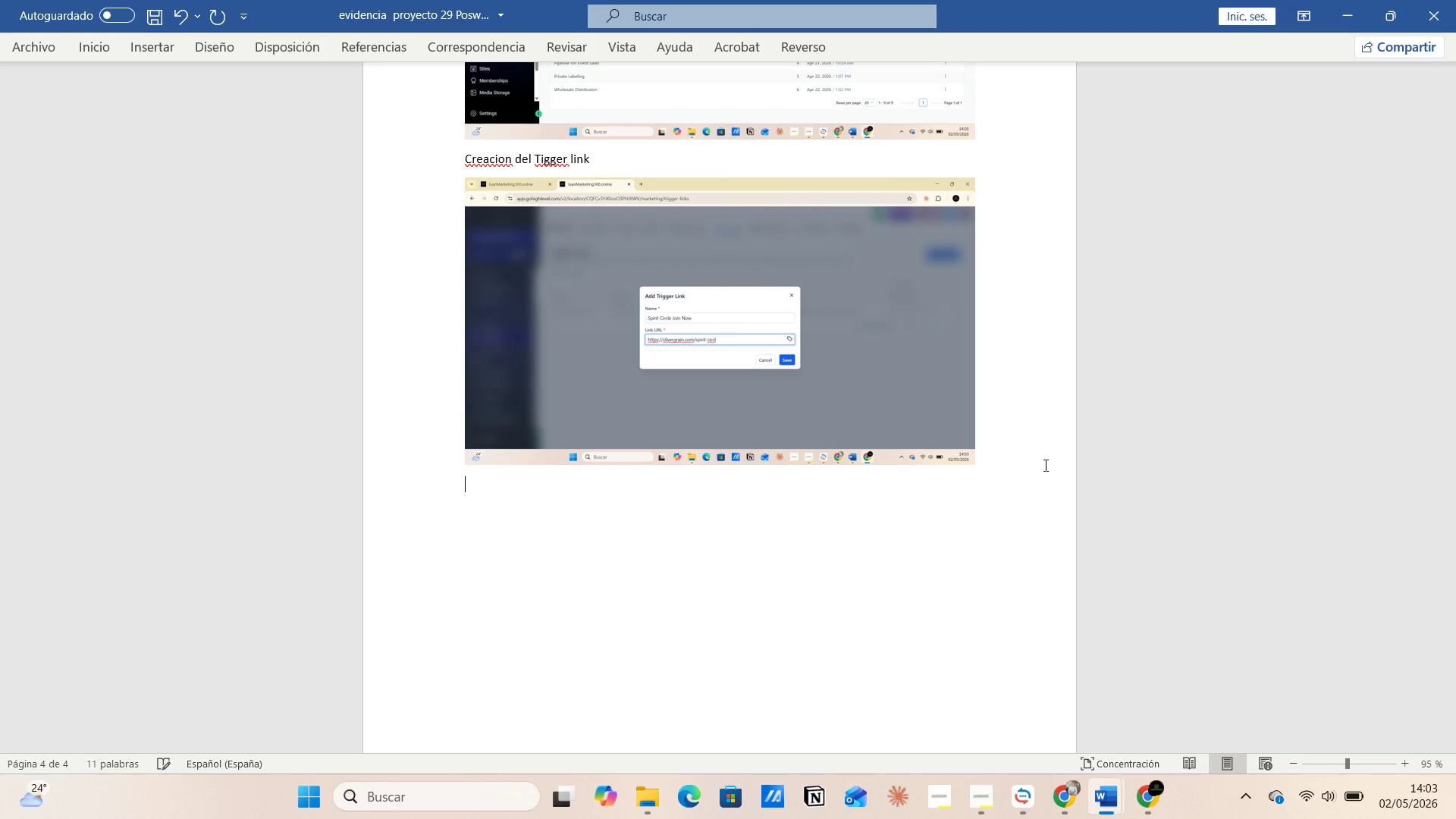 
hold_key(key=AltLeft, duration=0.39)
 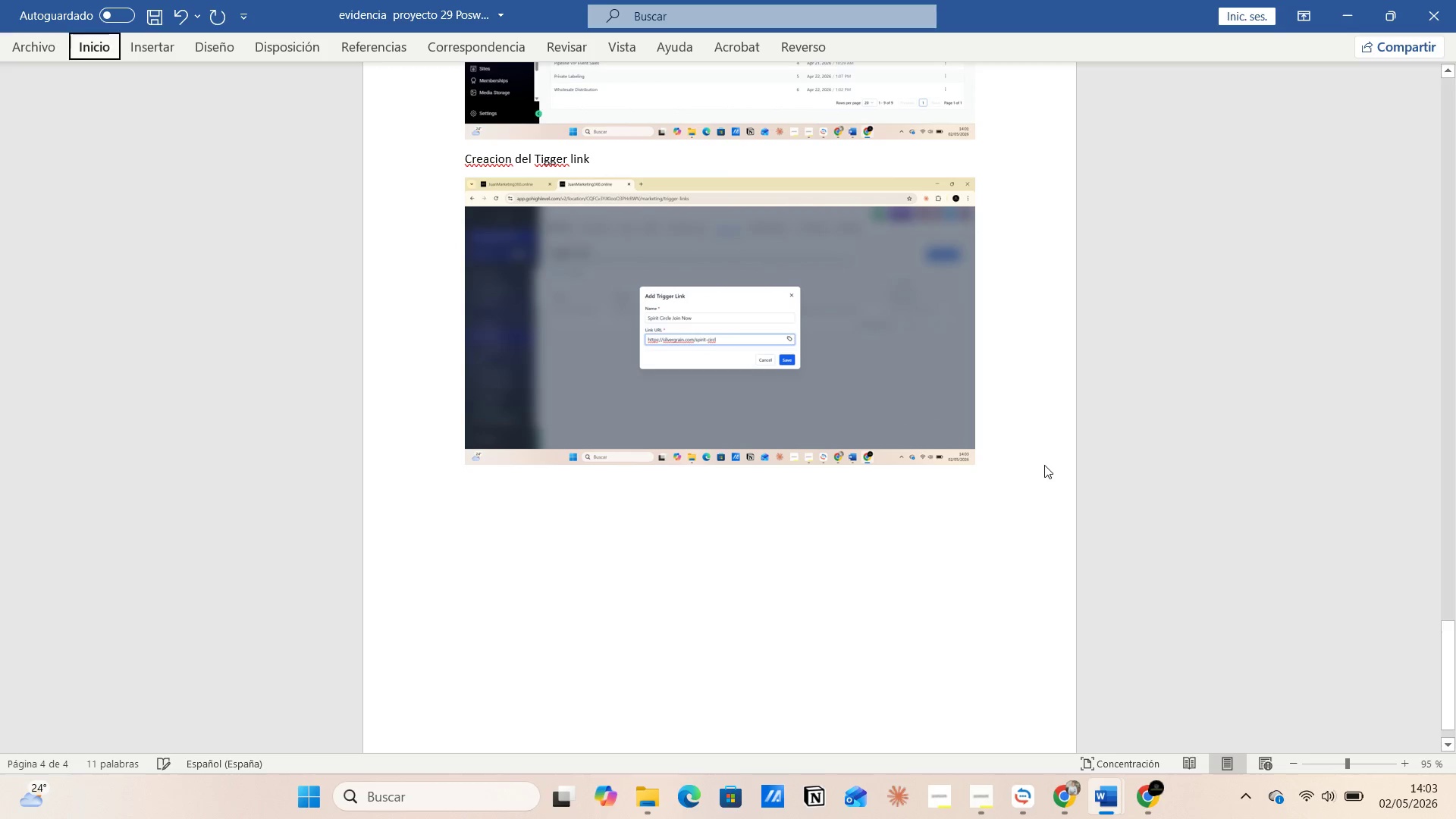 
key(Alt+AltLeft)
 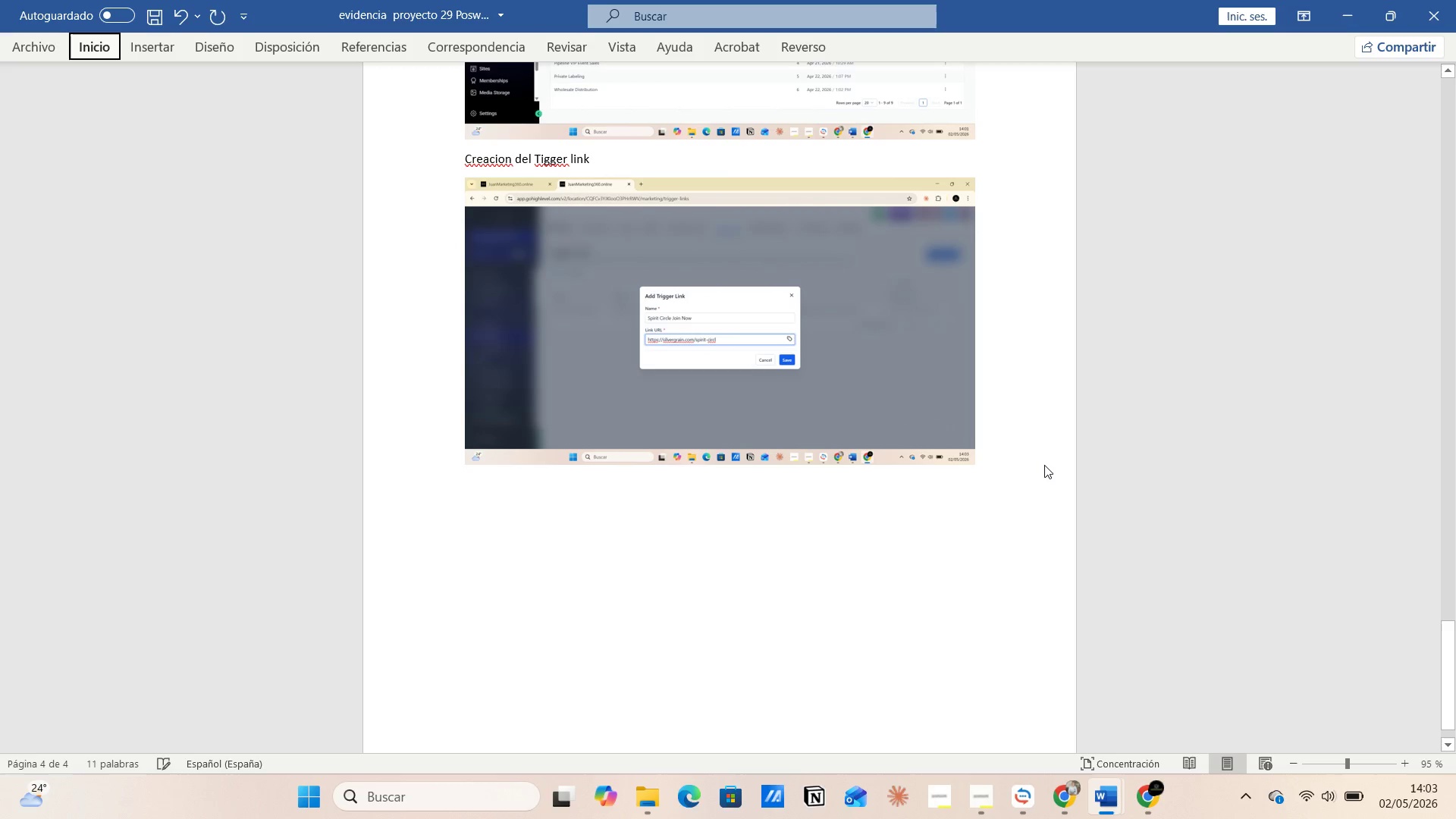 
key(Alt+Tab)
 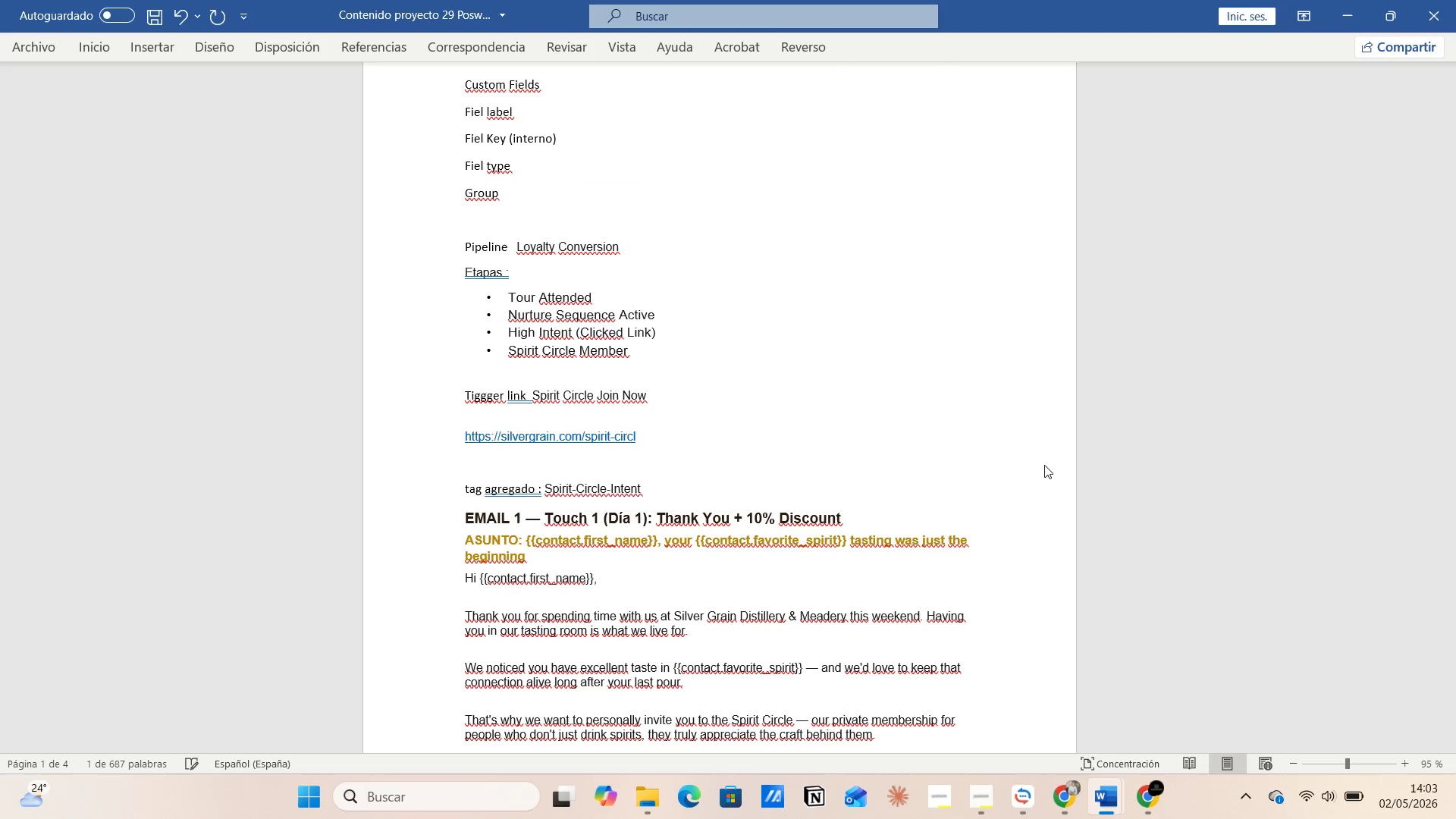 
key(Alt+AltLeft)
 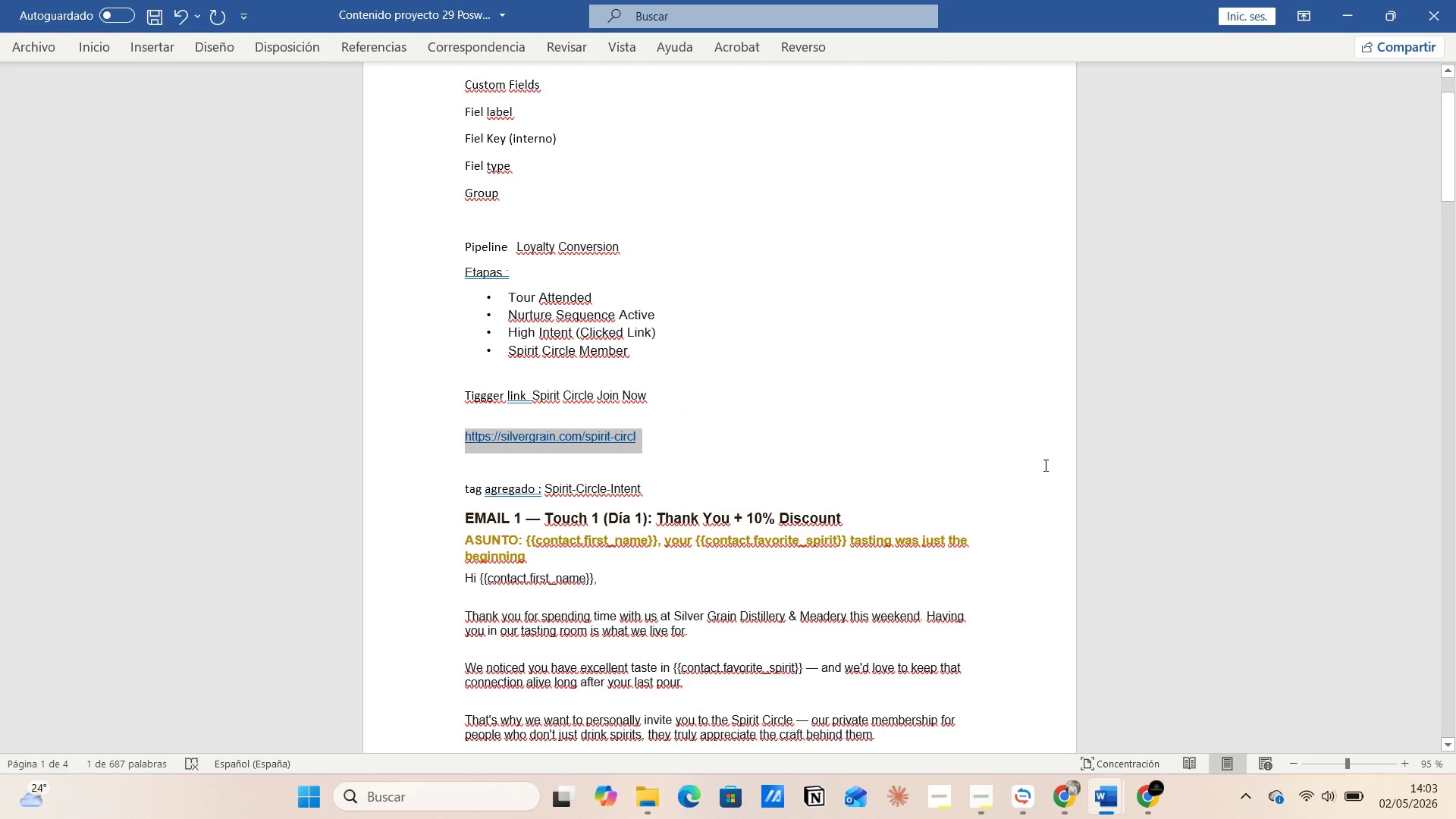 
key(Alt+Tab)
 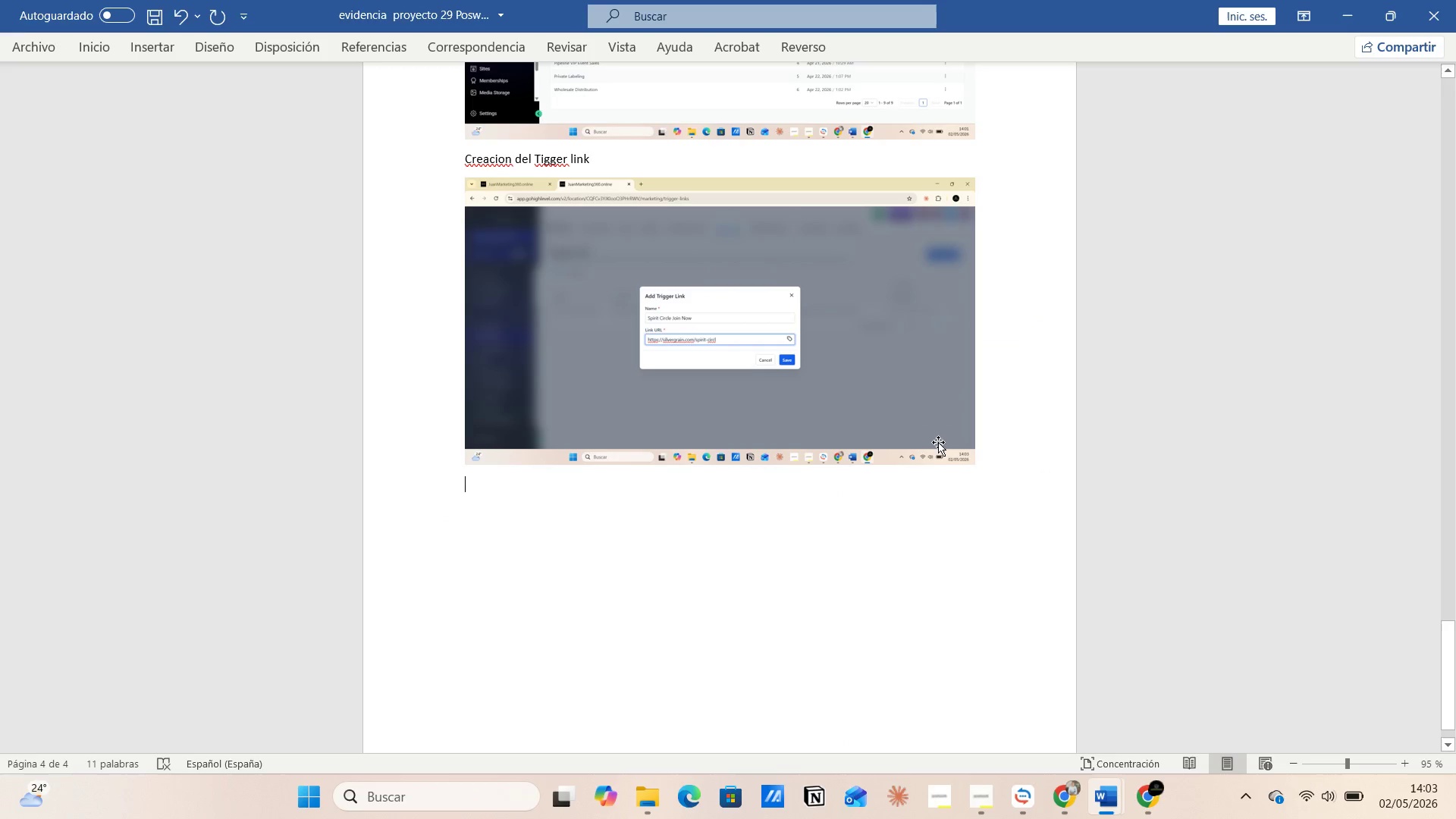 
key(Alt+AltLeft)
 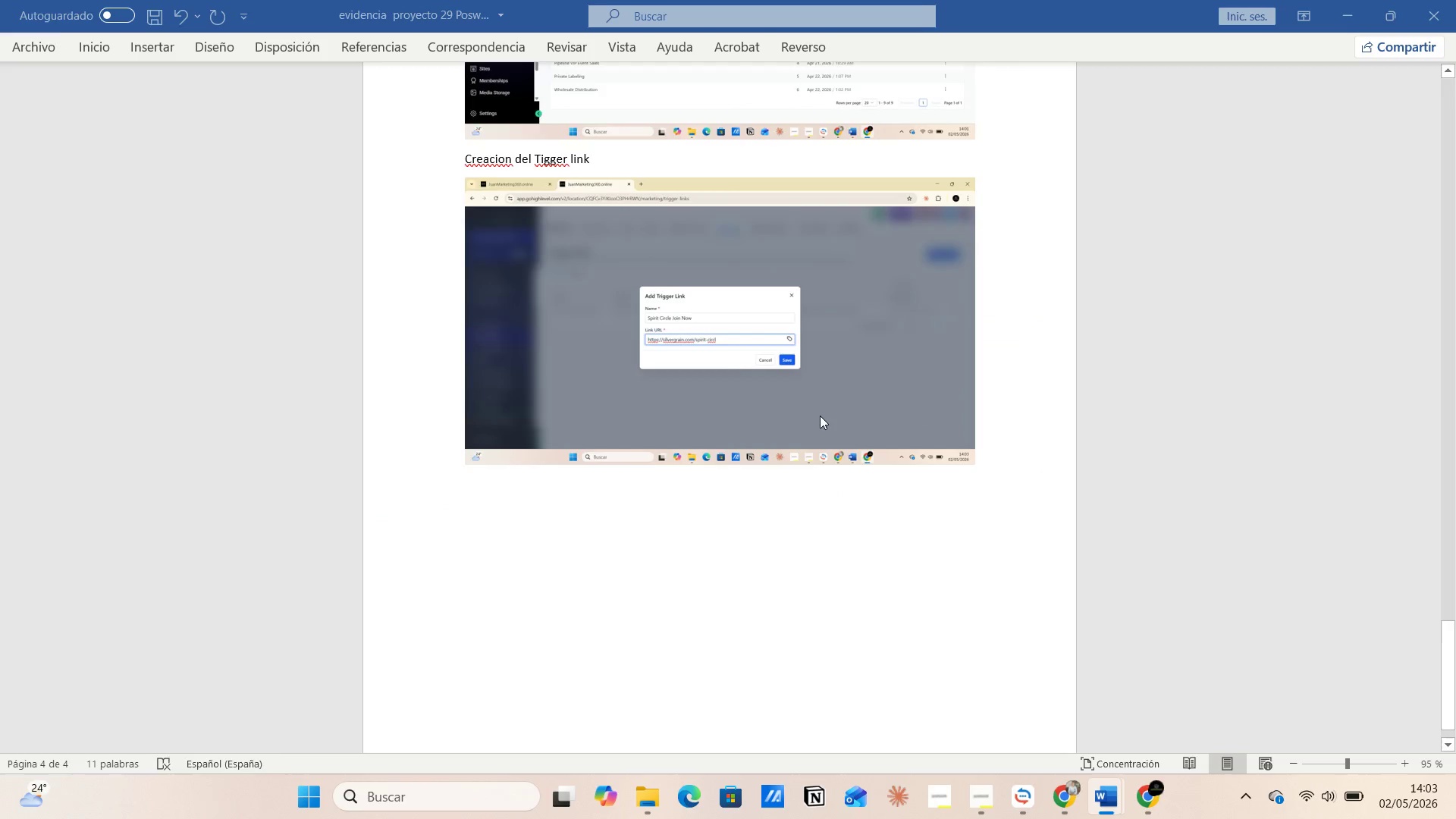 
key(Alt+Tab)
 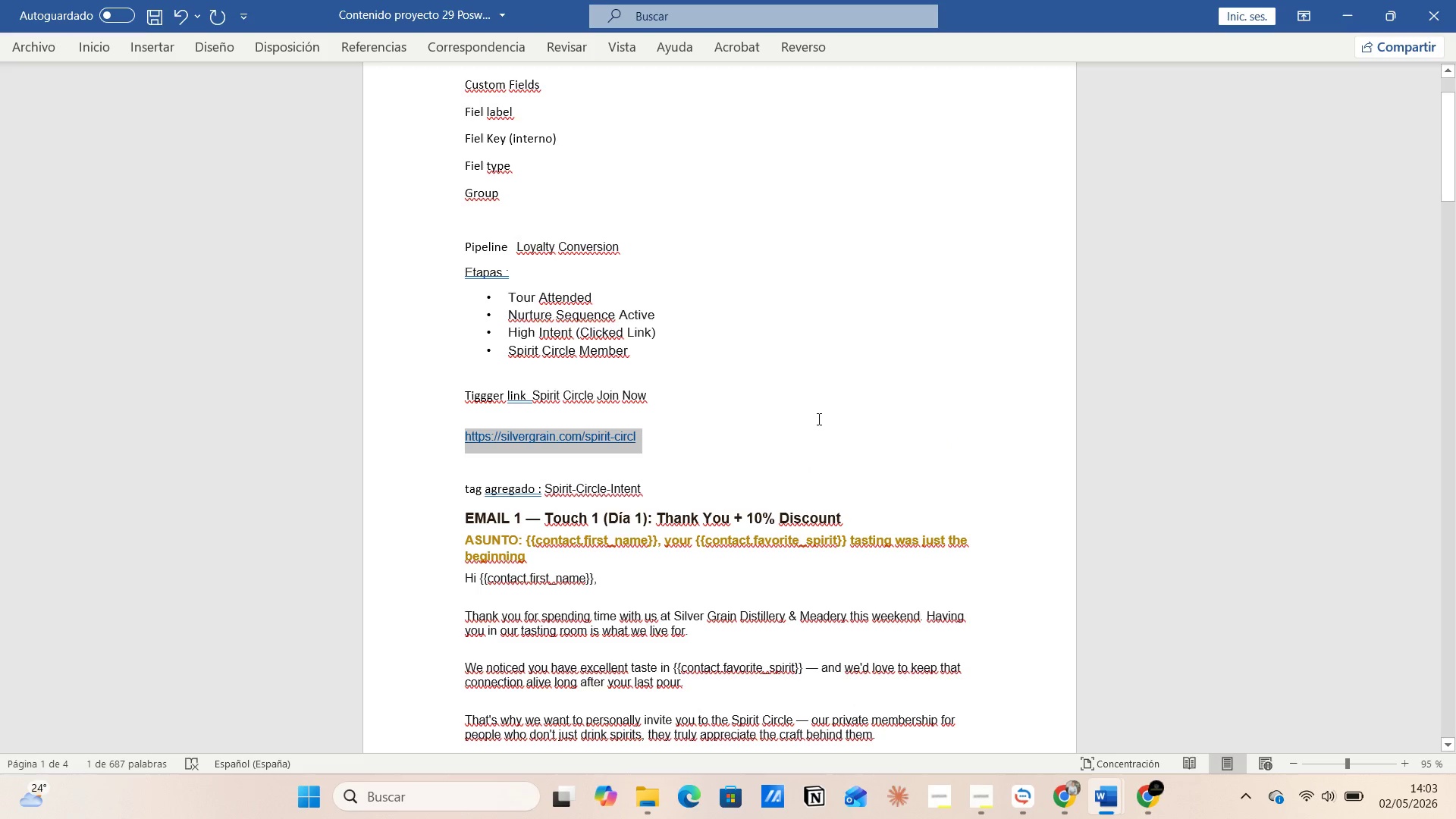 
key(Alt+AltLeft)
 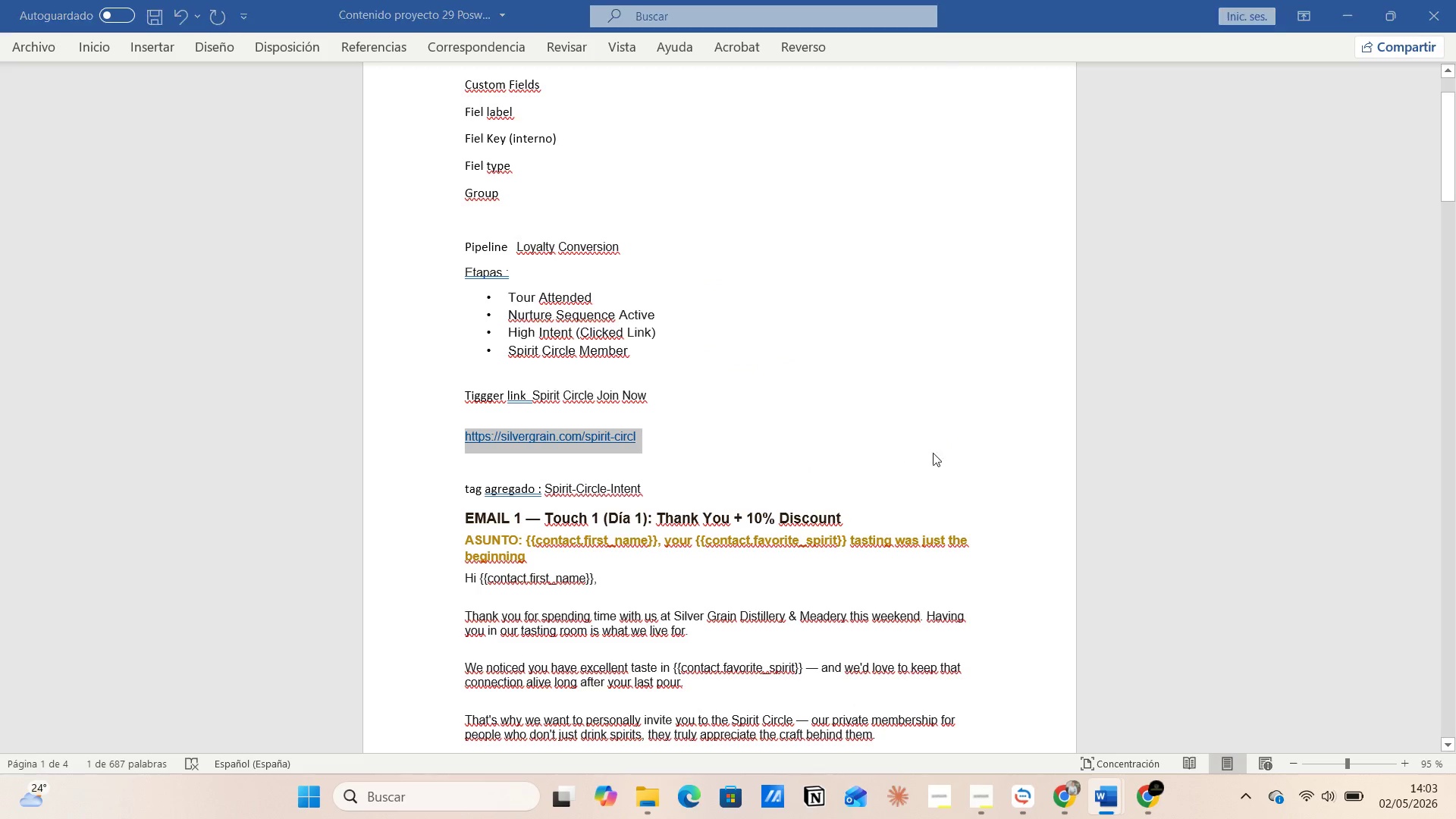 
key(Alt+Tab)
 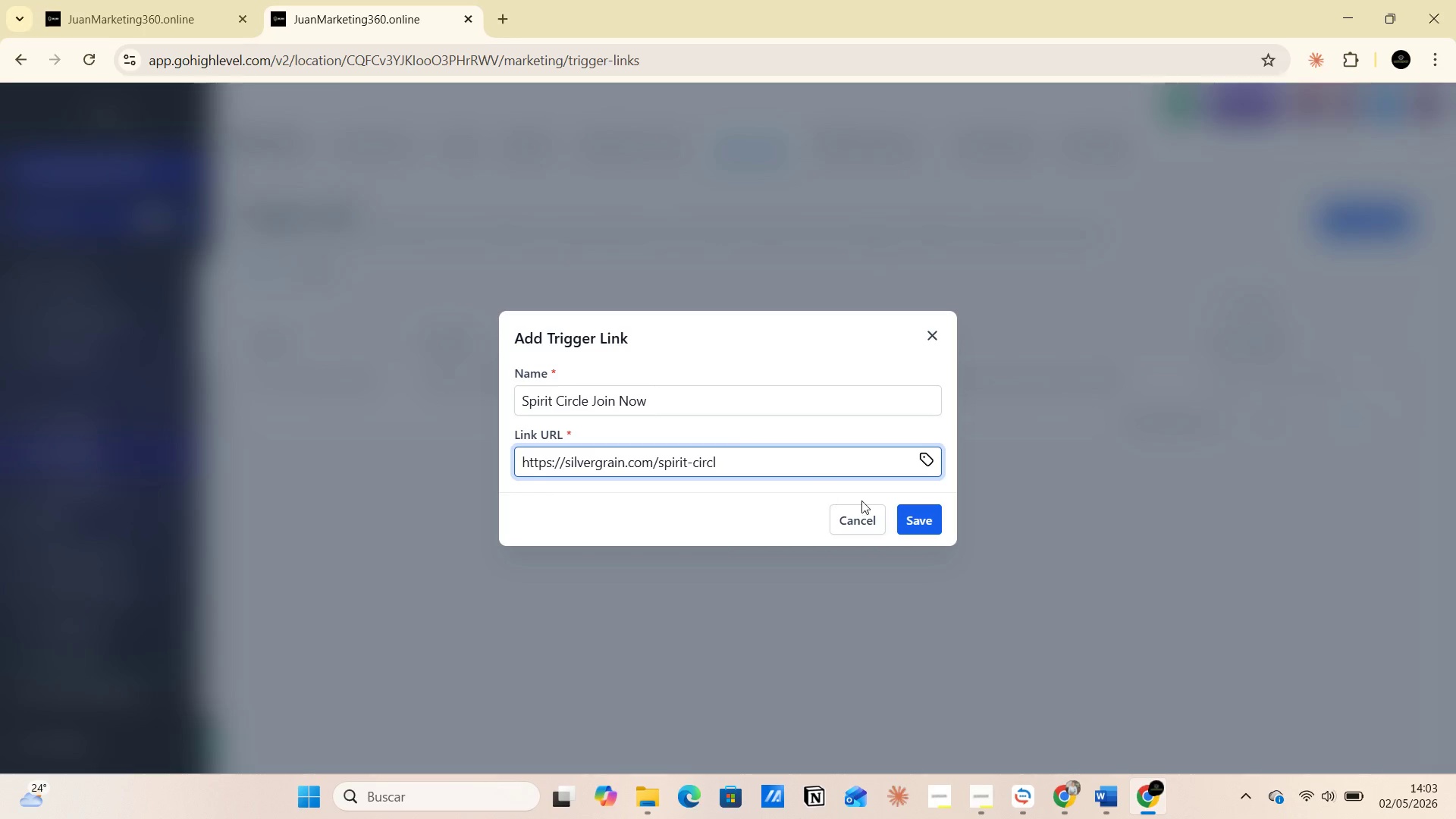 
left_click([915, 516])
 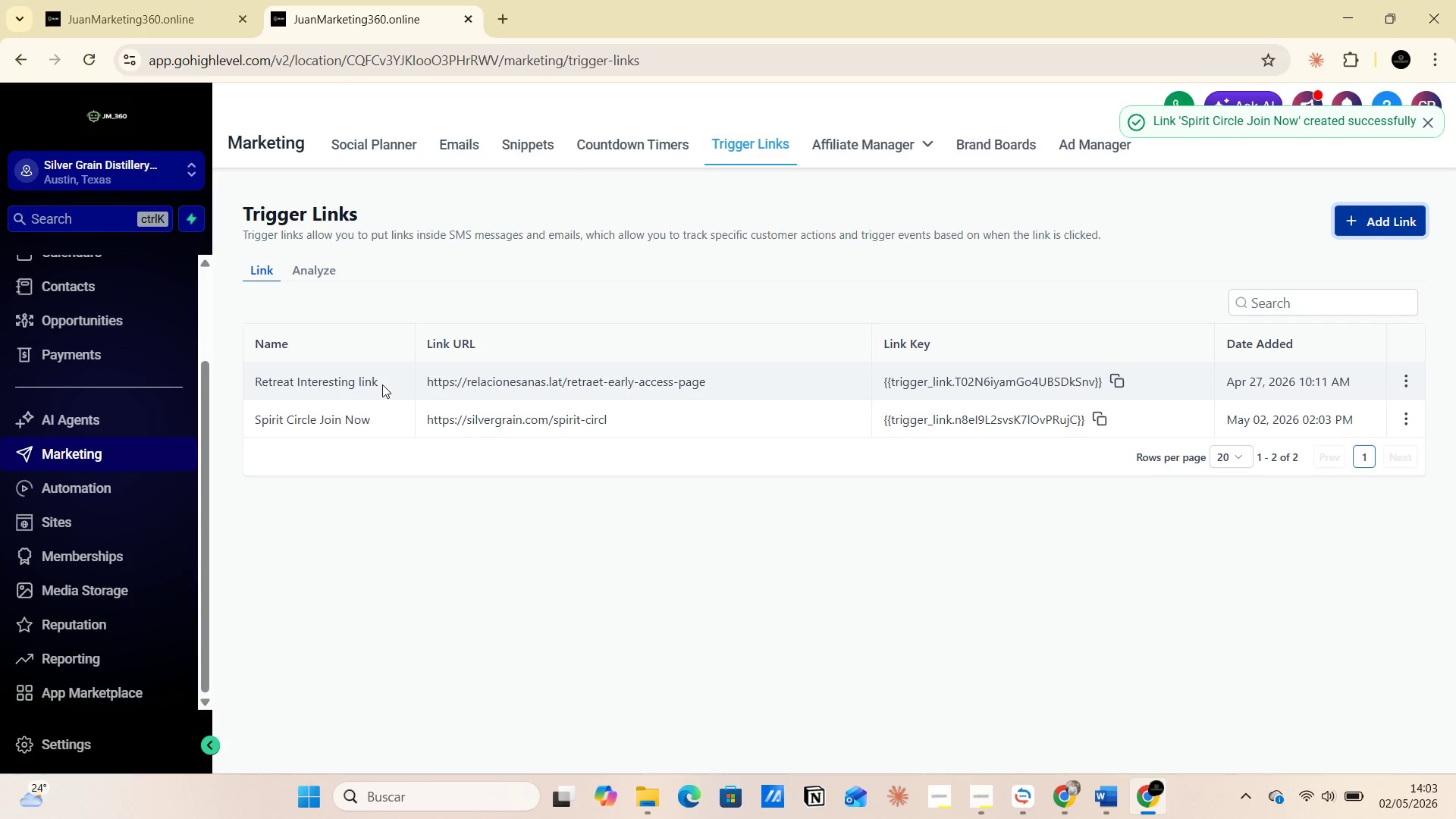 
left_click_drag(start_coordinate=[382, 419], to_coordinate=[253, 414])
 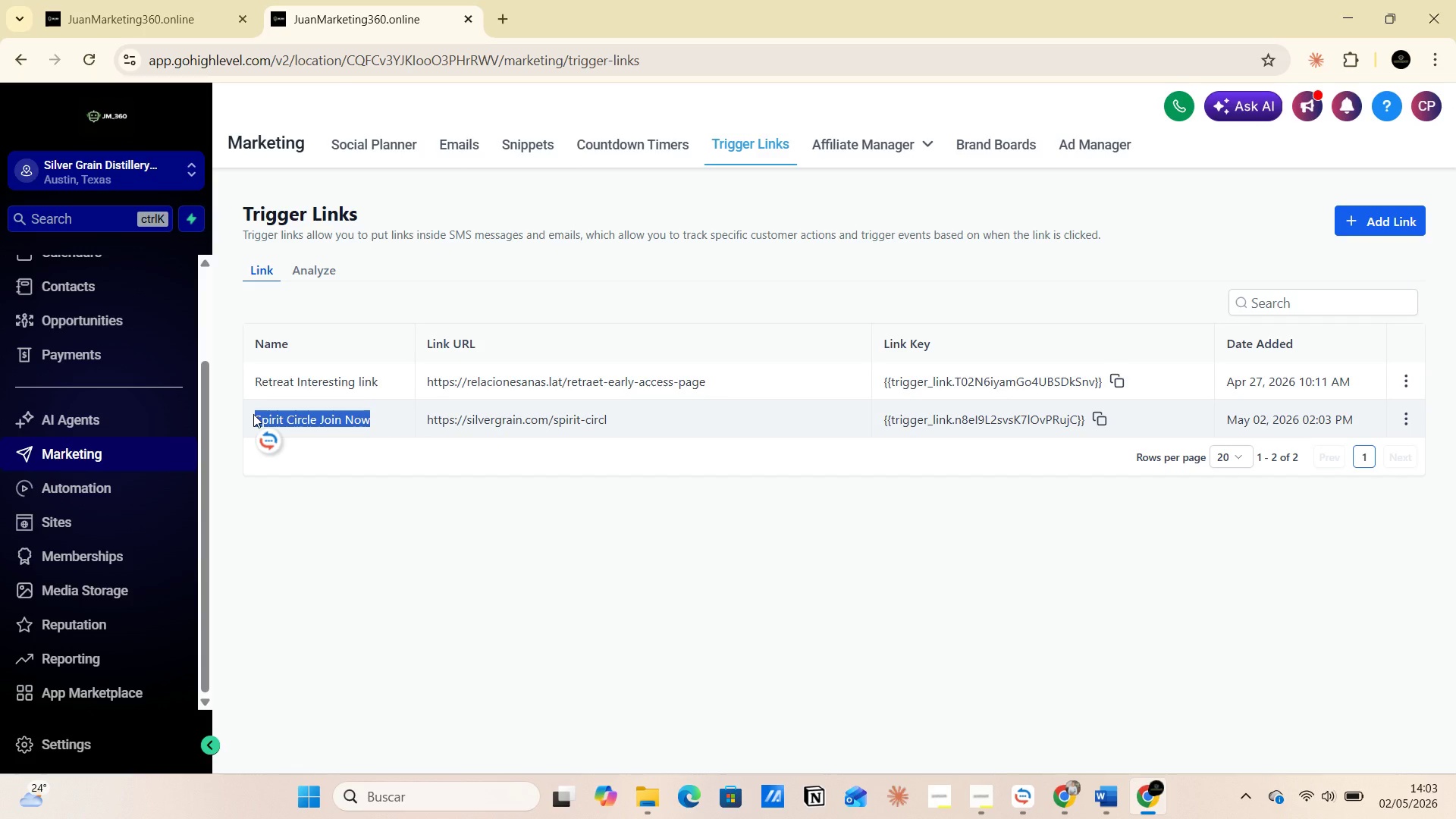 
key(PrintScreen)
 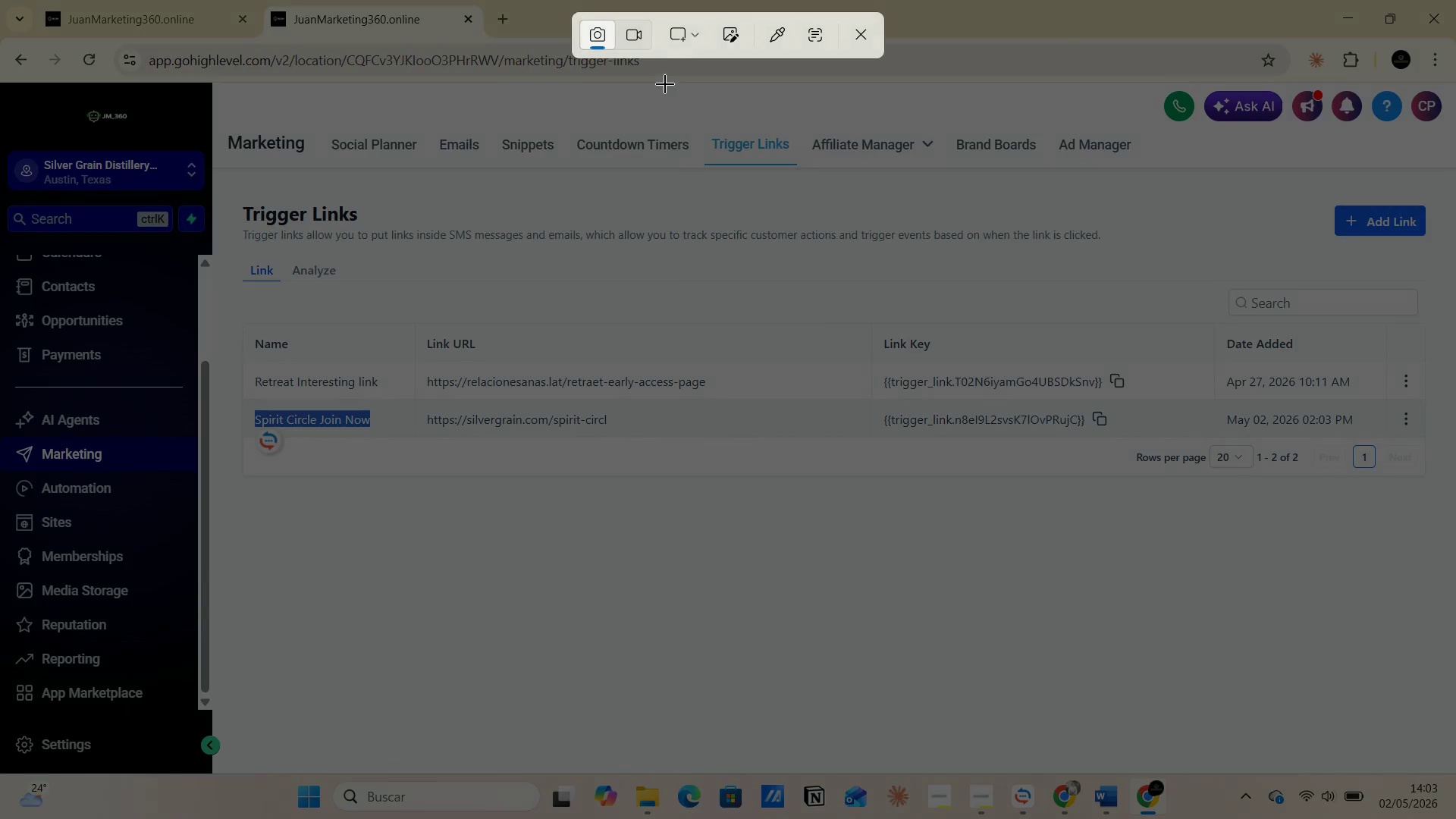 
left_click([689, 33])
 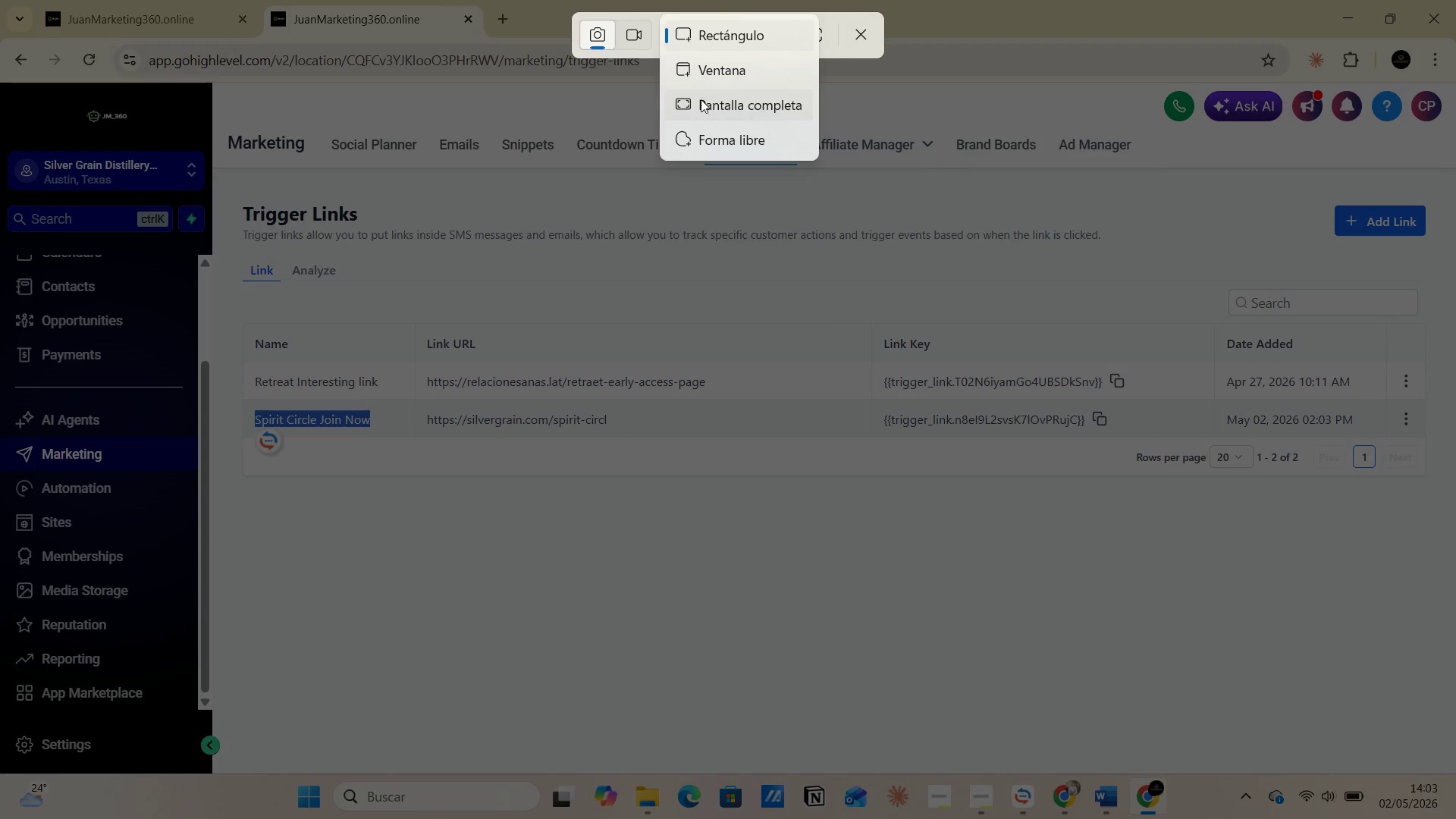 
left_click([699, 103])
 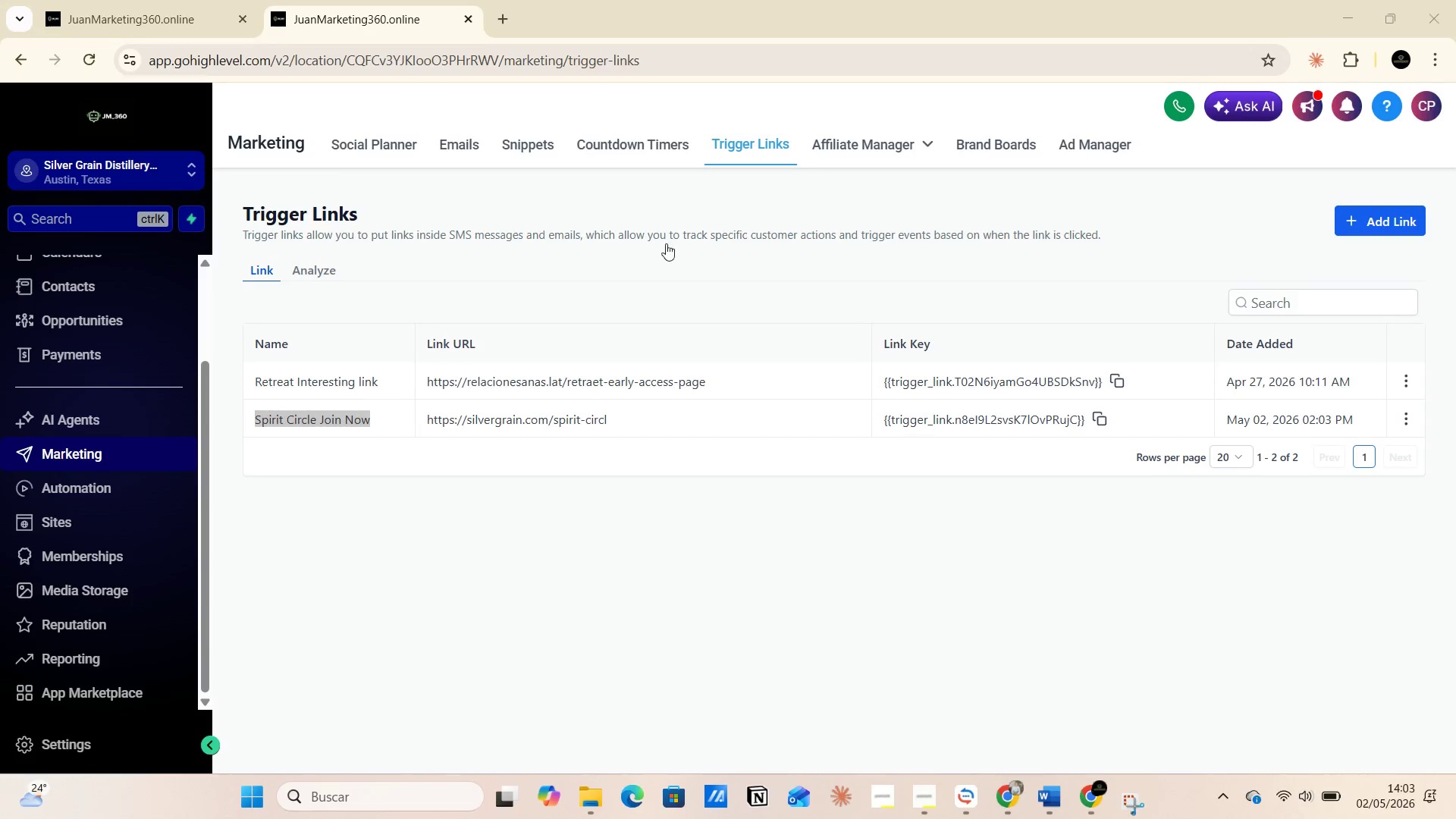 
key(Alt+AltLeft)
 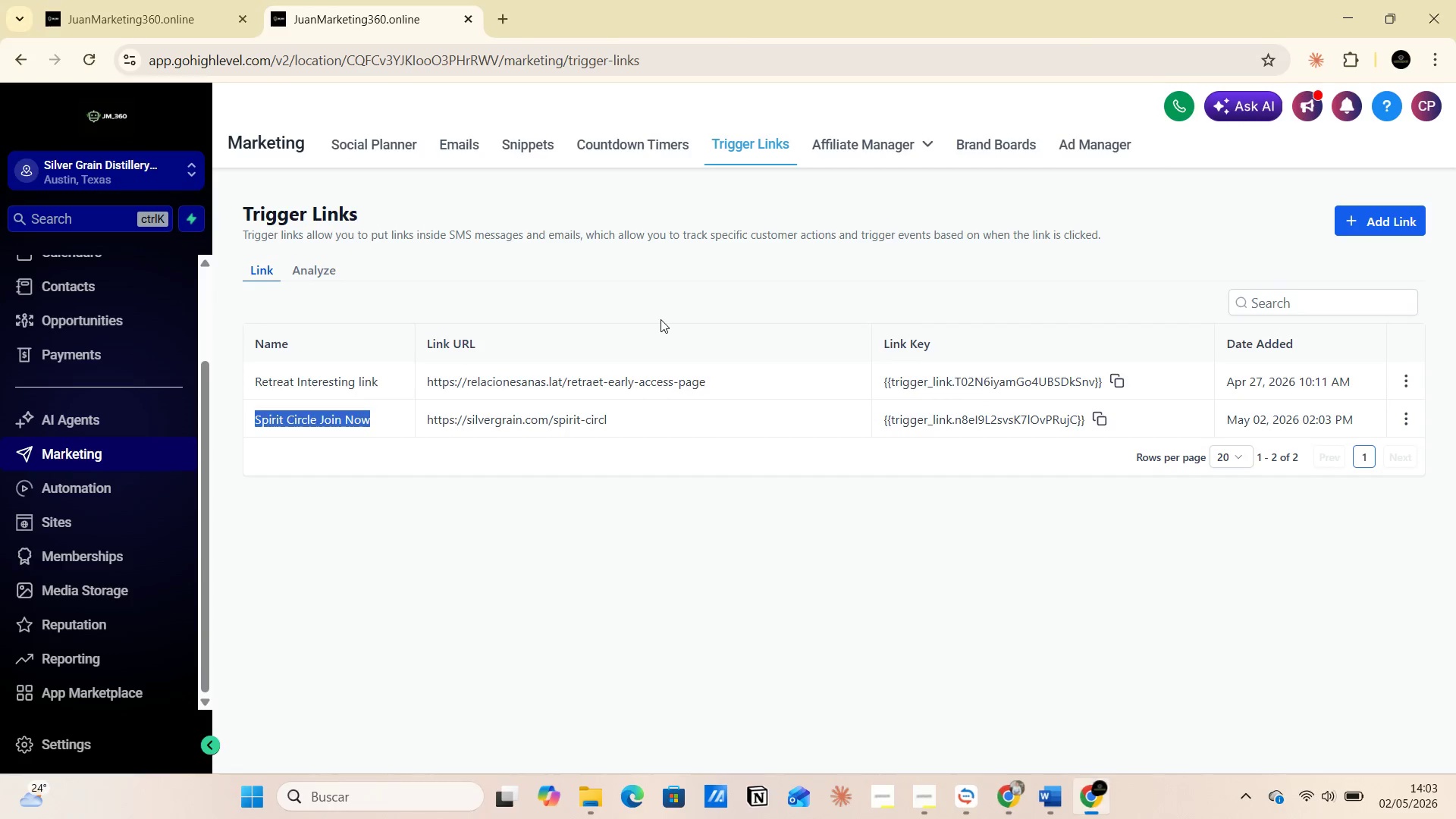 
key(Alt+Tab)
 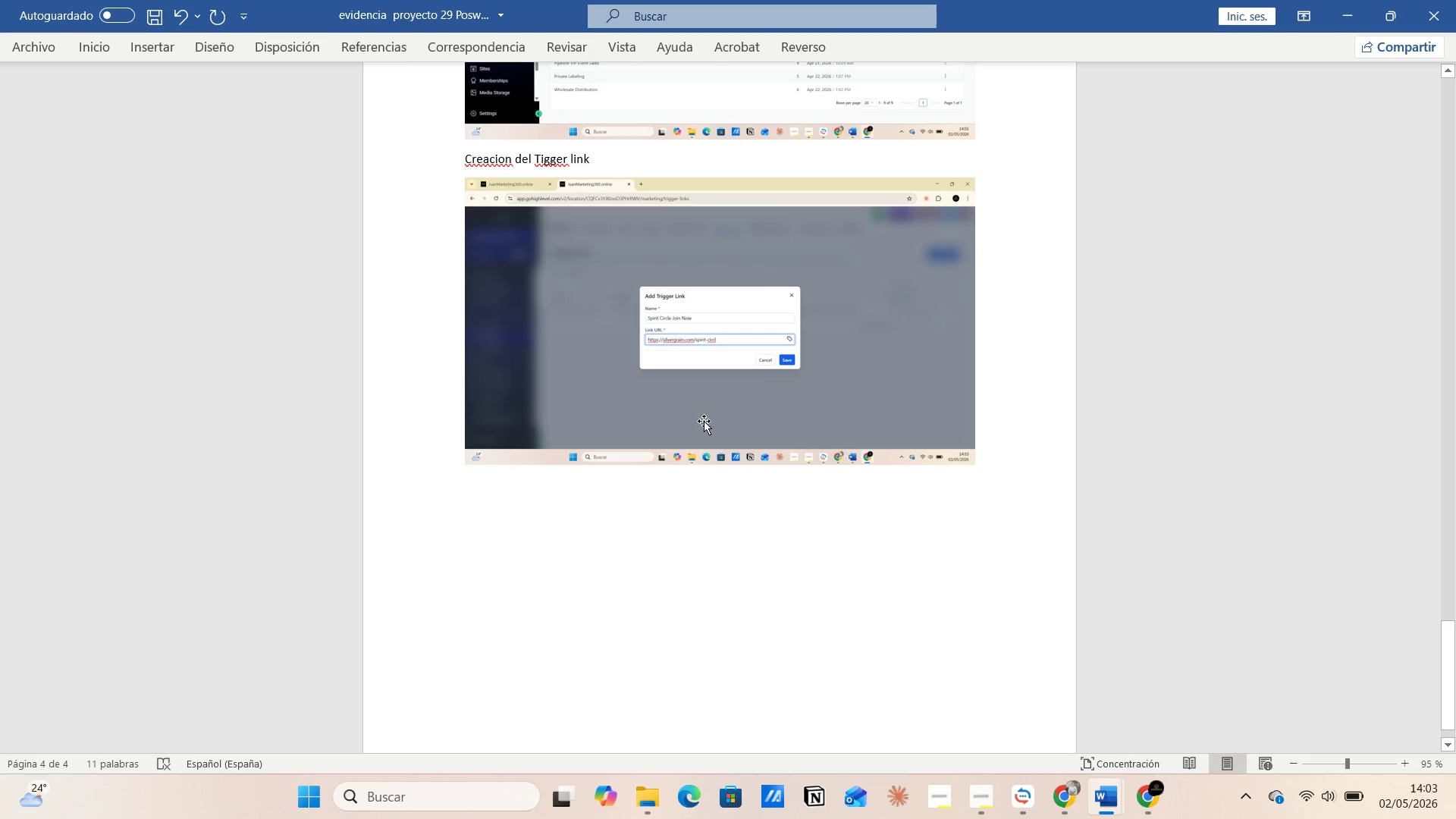 
key(Control+V)
 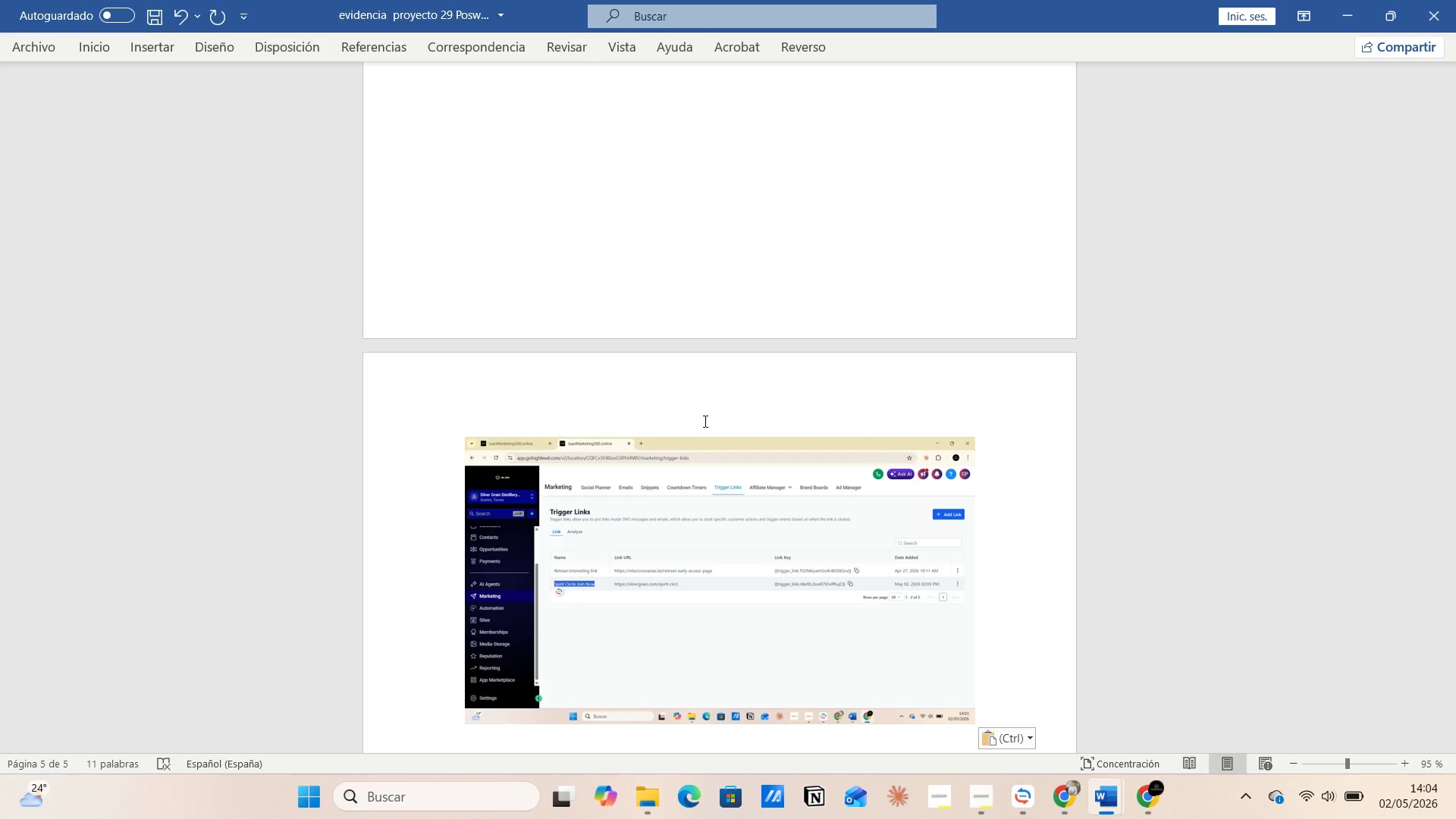 
wait(15.52)
 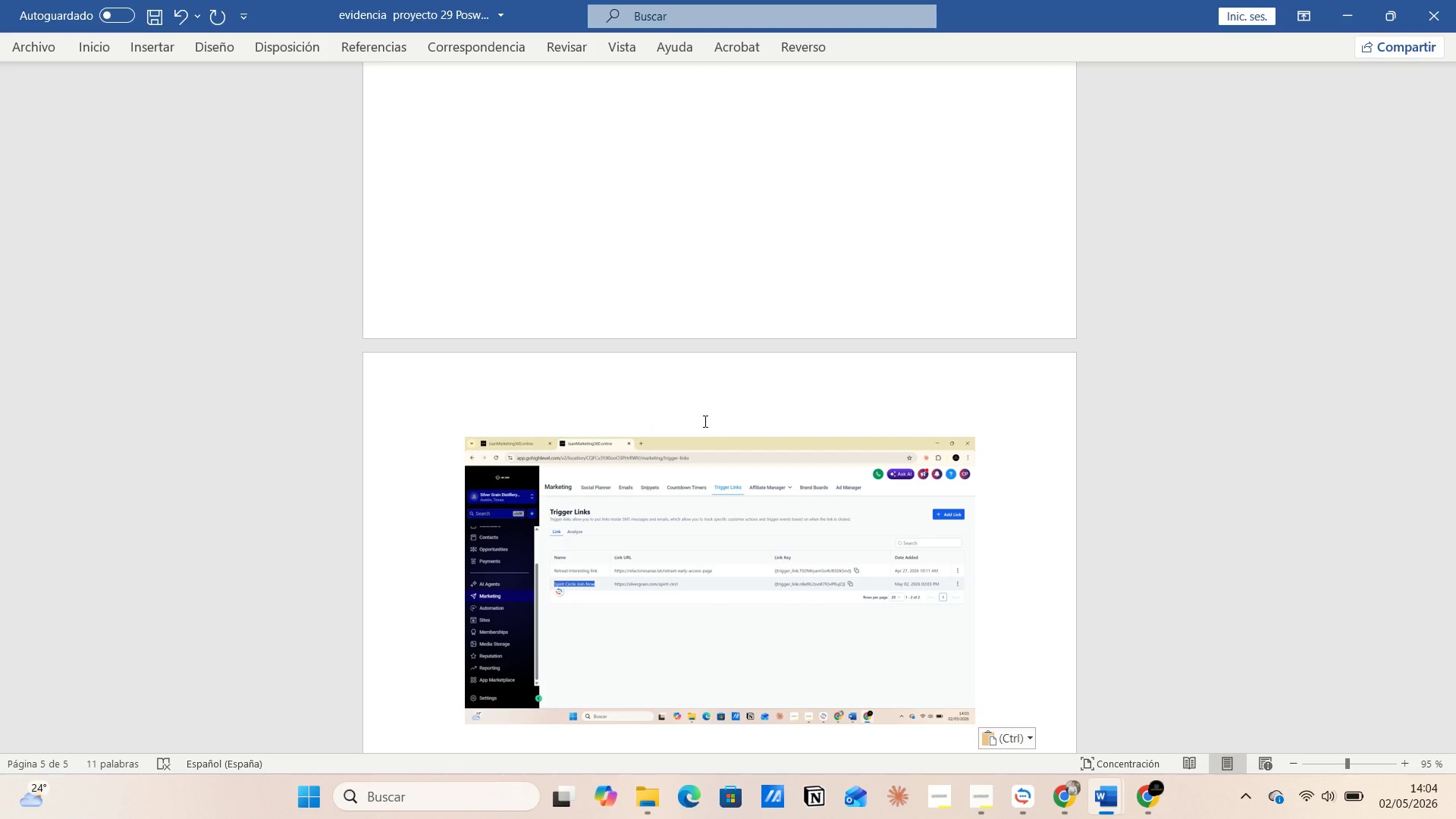 
scroll: coordinate [745, 422], scroll_direction: down, amount: 9.0
 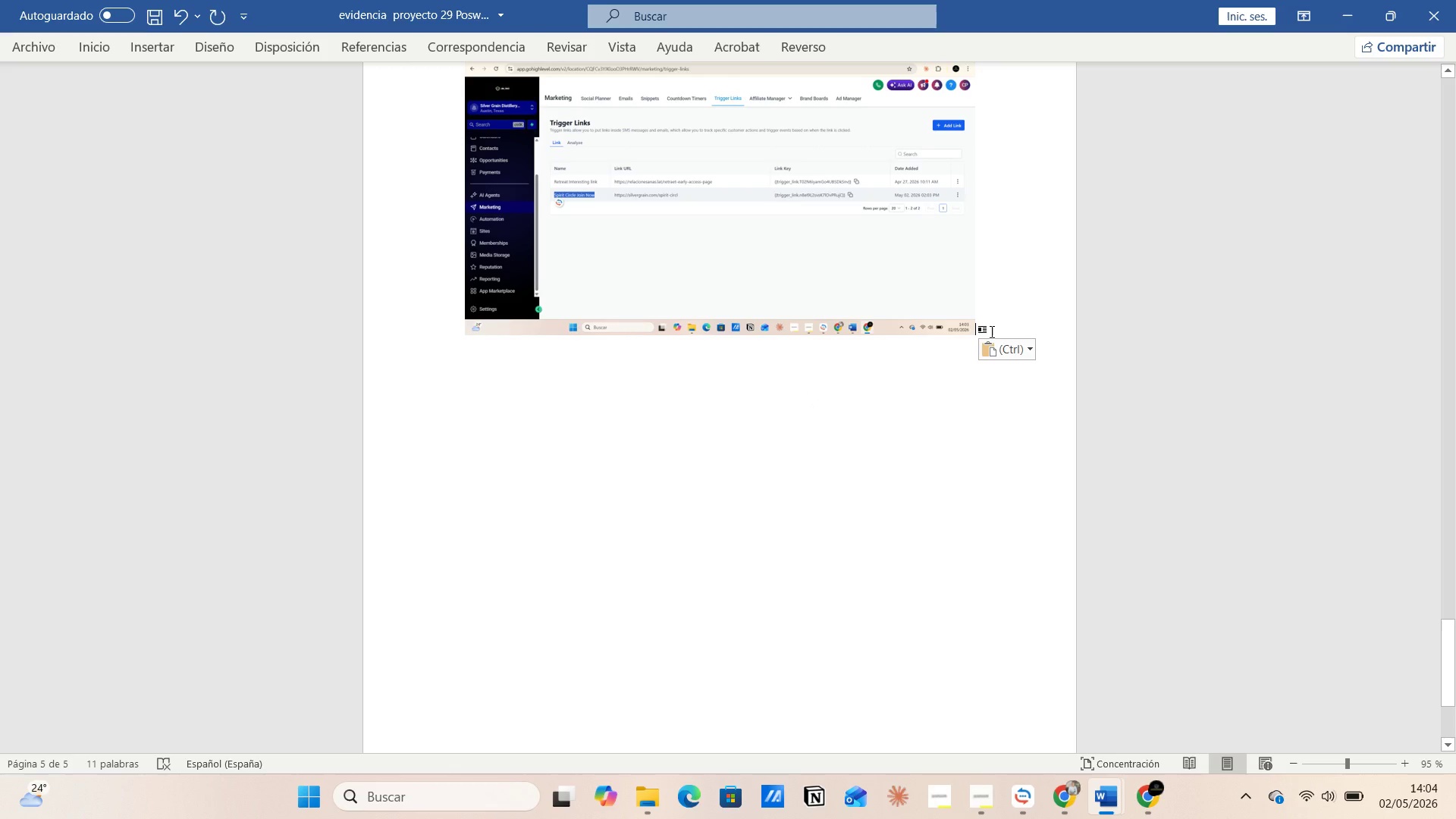 
key(Enter)
 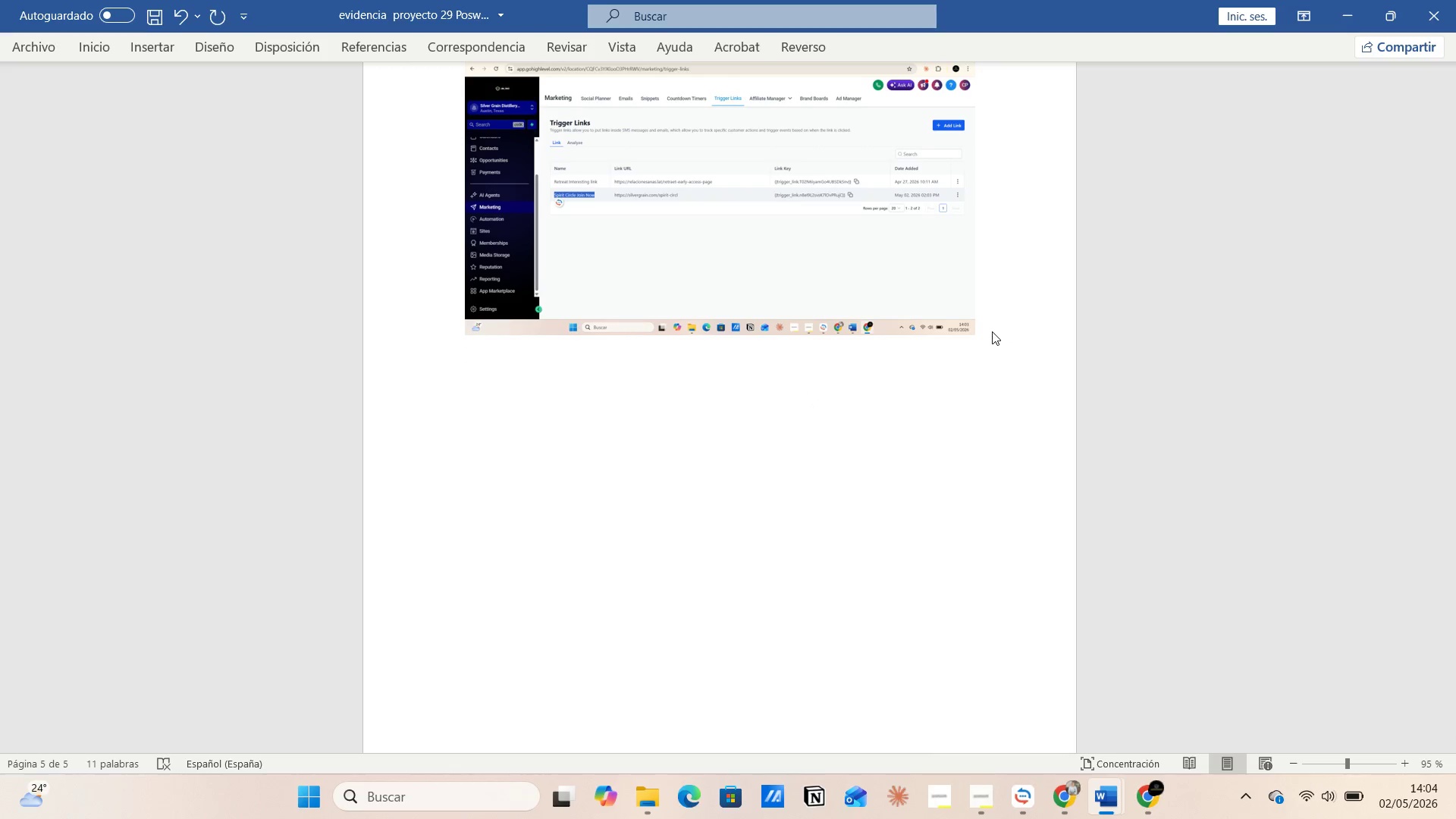 
key(Control+G)
 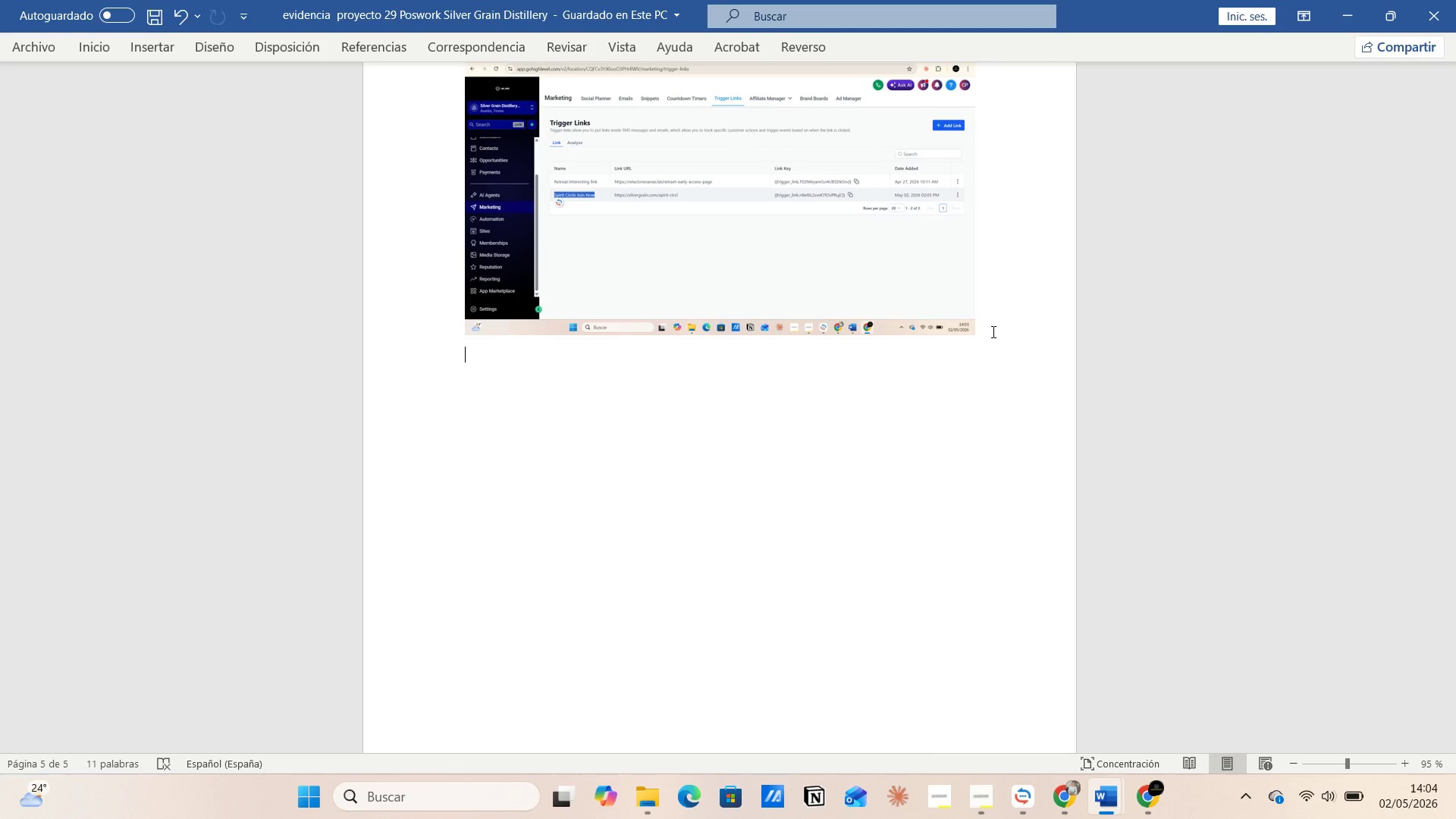 
wait(15.34)
 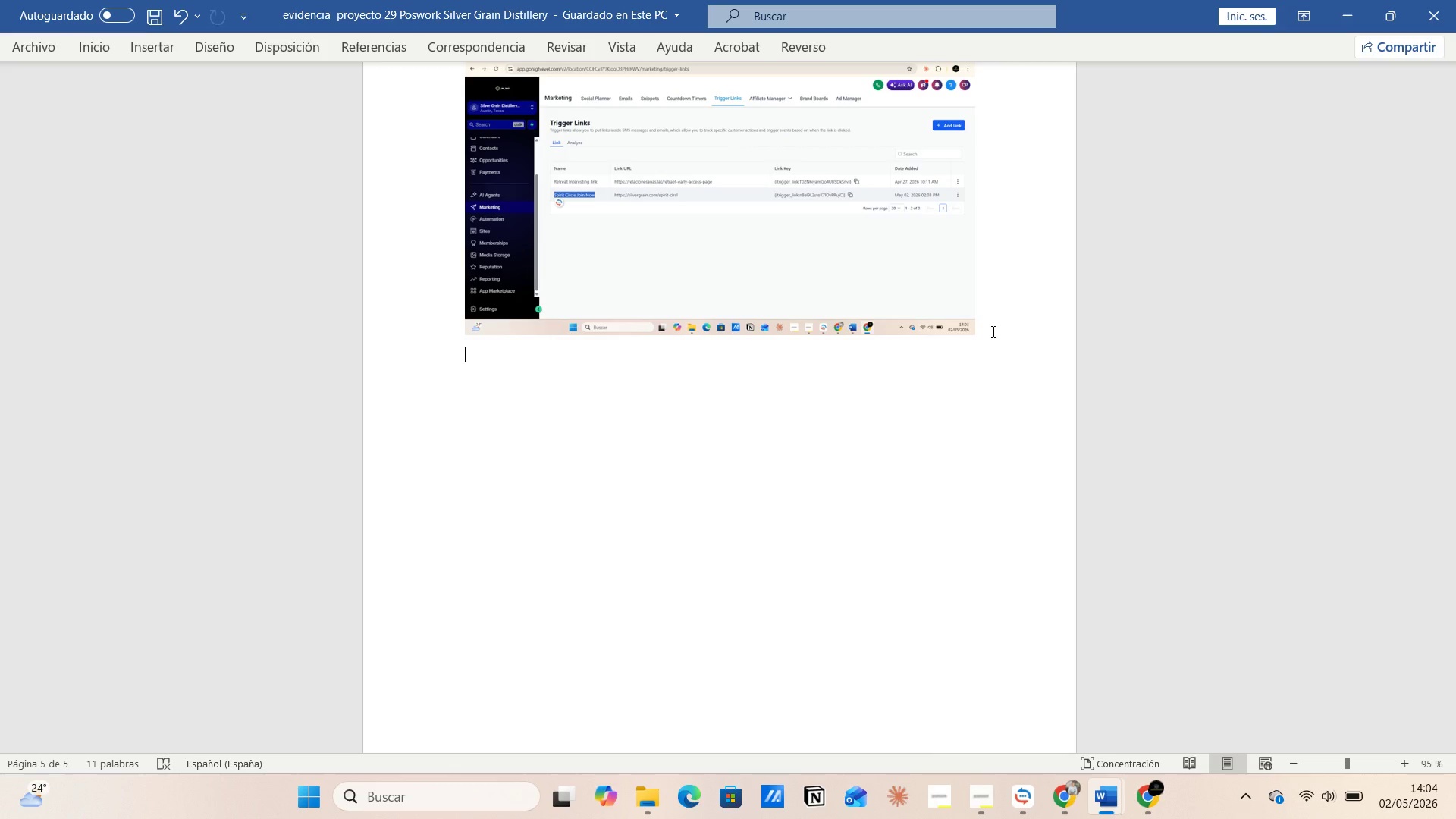 
scroll: coordinate [880, 423], scroll_direction: up, amount: 3.0
 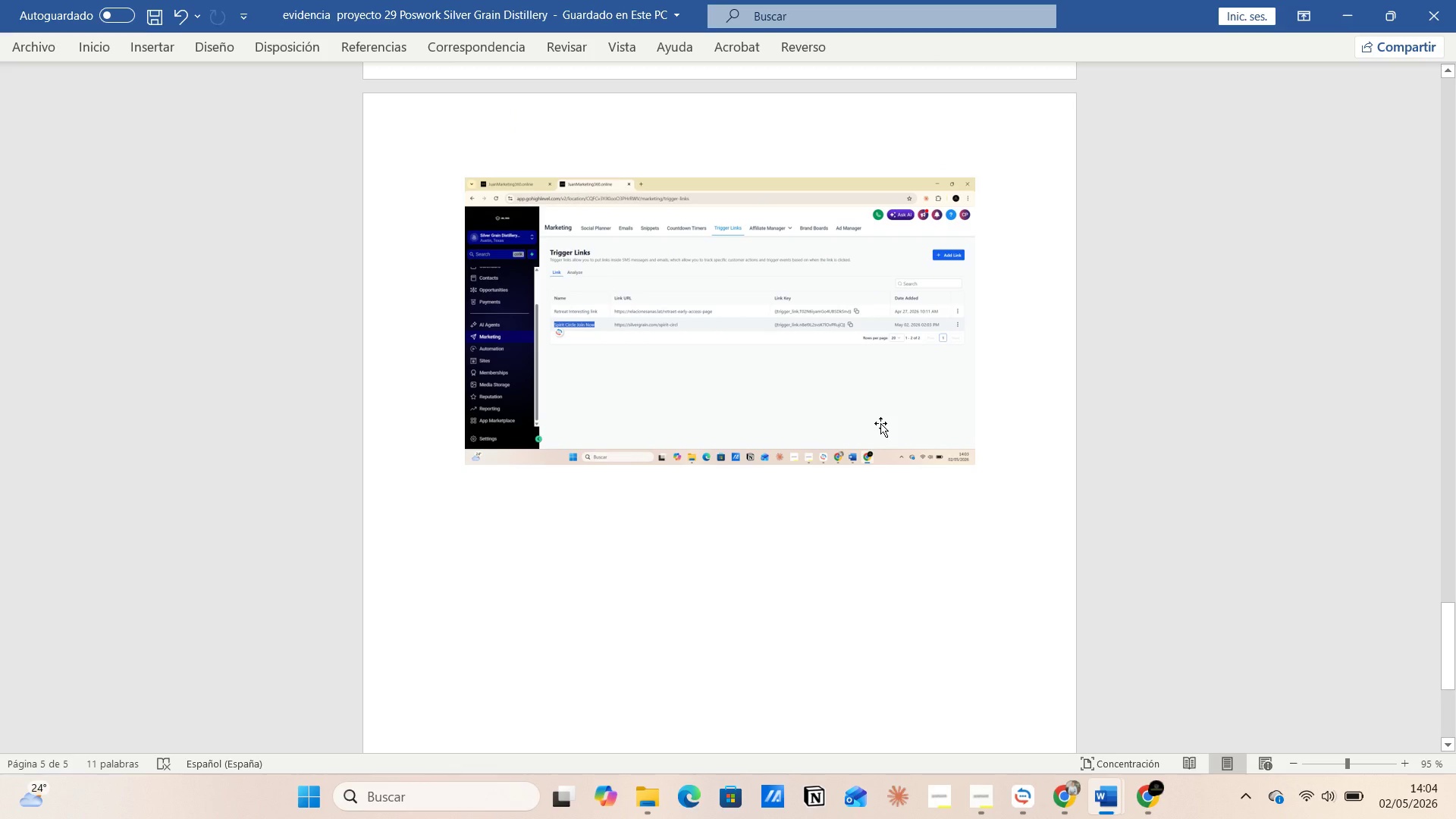 
scroll: coordinate [879, 428], scroll_direction: down, amount: 3.0
 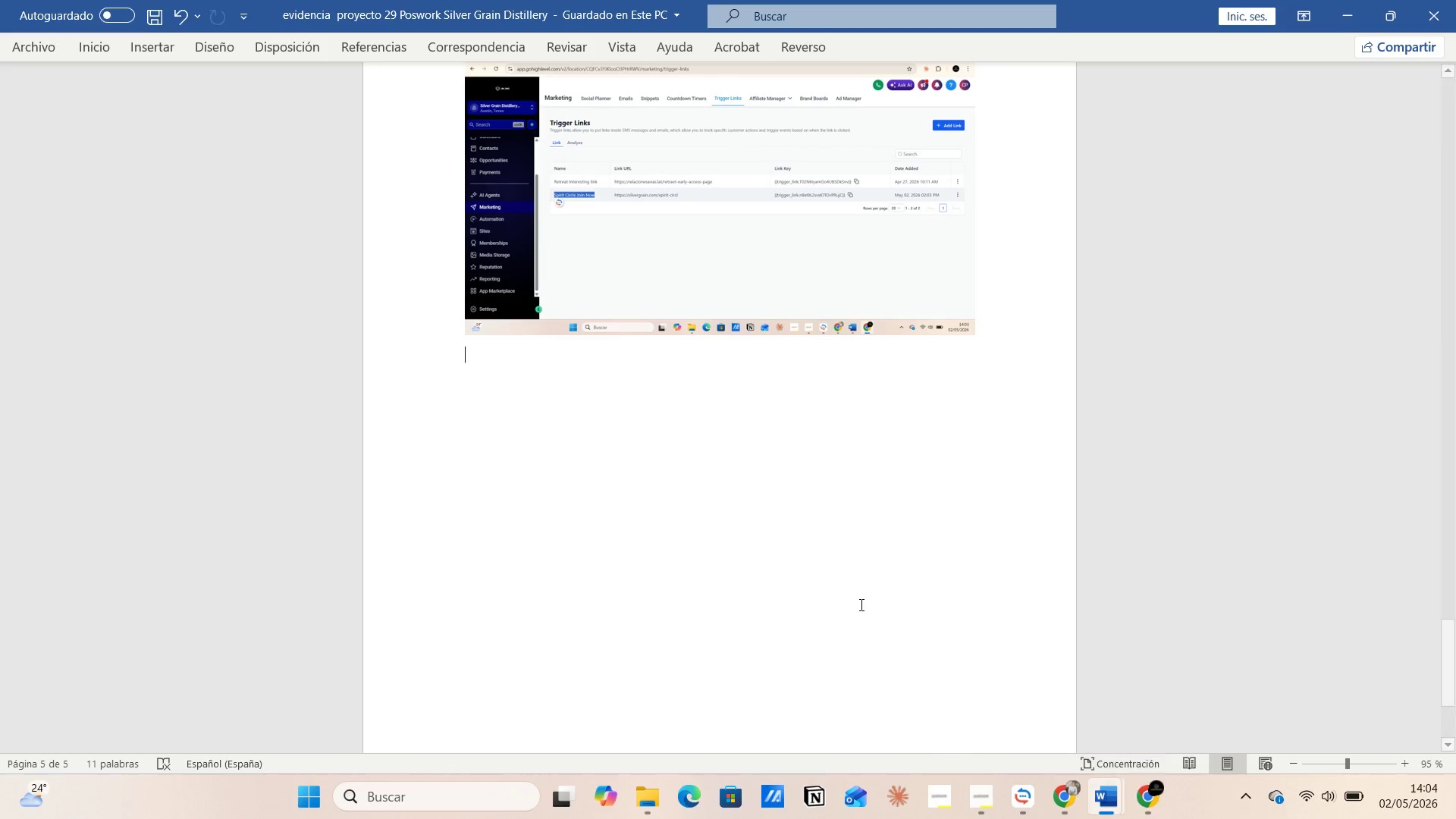 
scroll: coordinate [694, 442], scroll_direction: up, amount: 1.0
 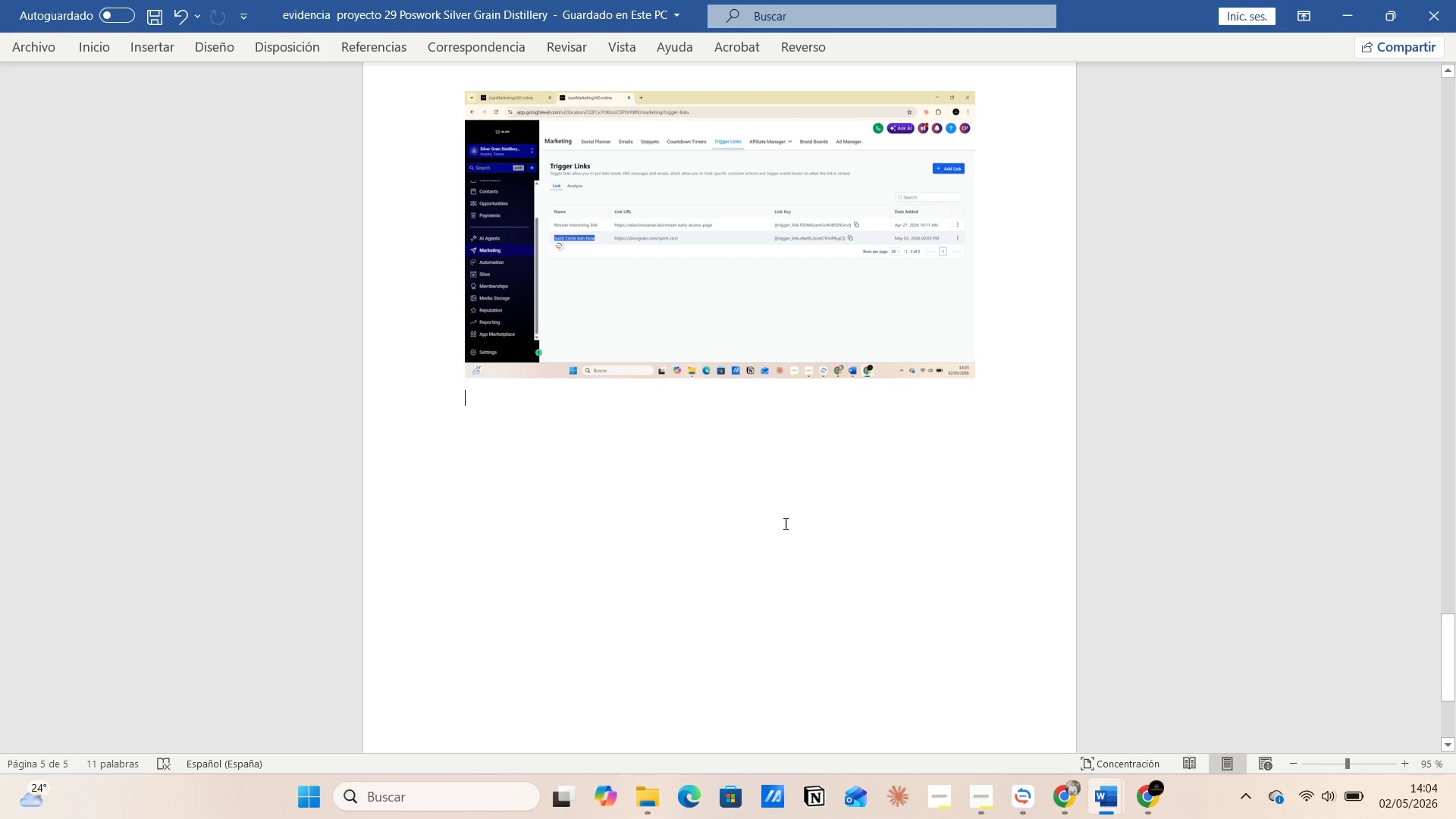 
wait(5.04)
 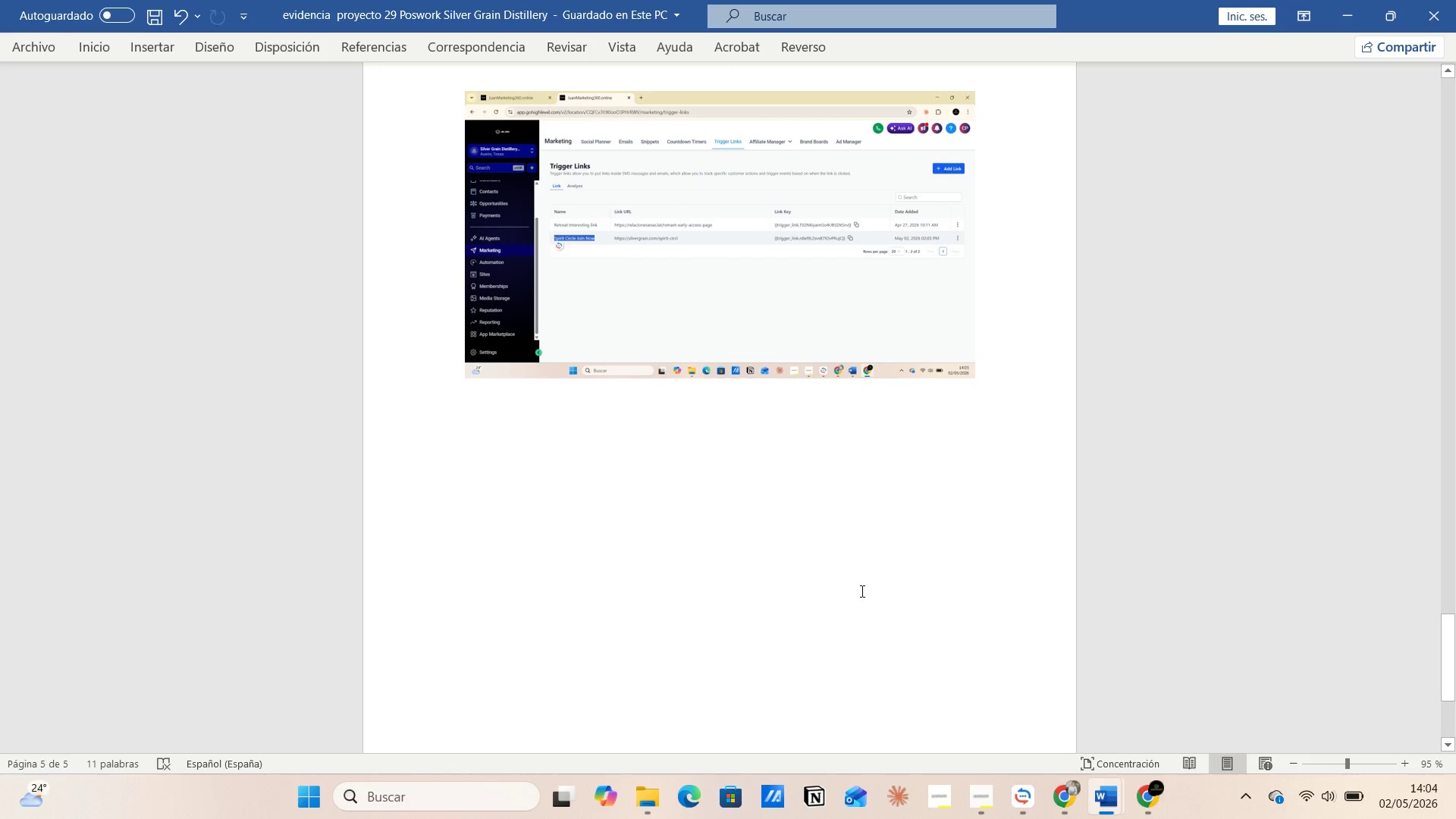 
left_click([1138, 797])
 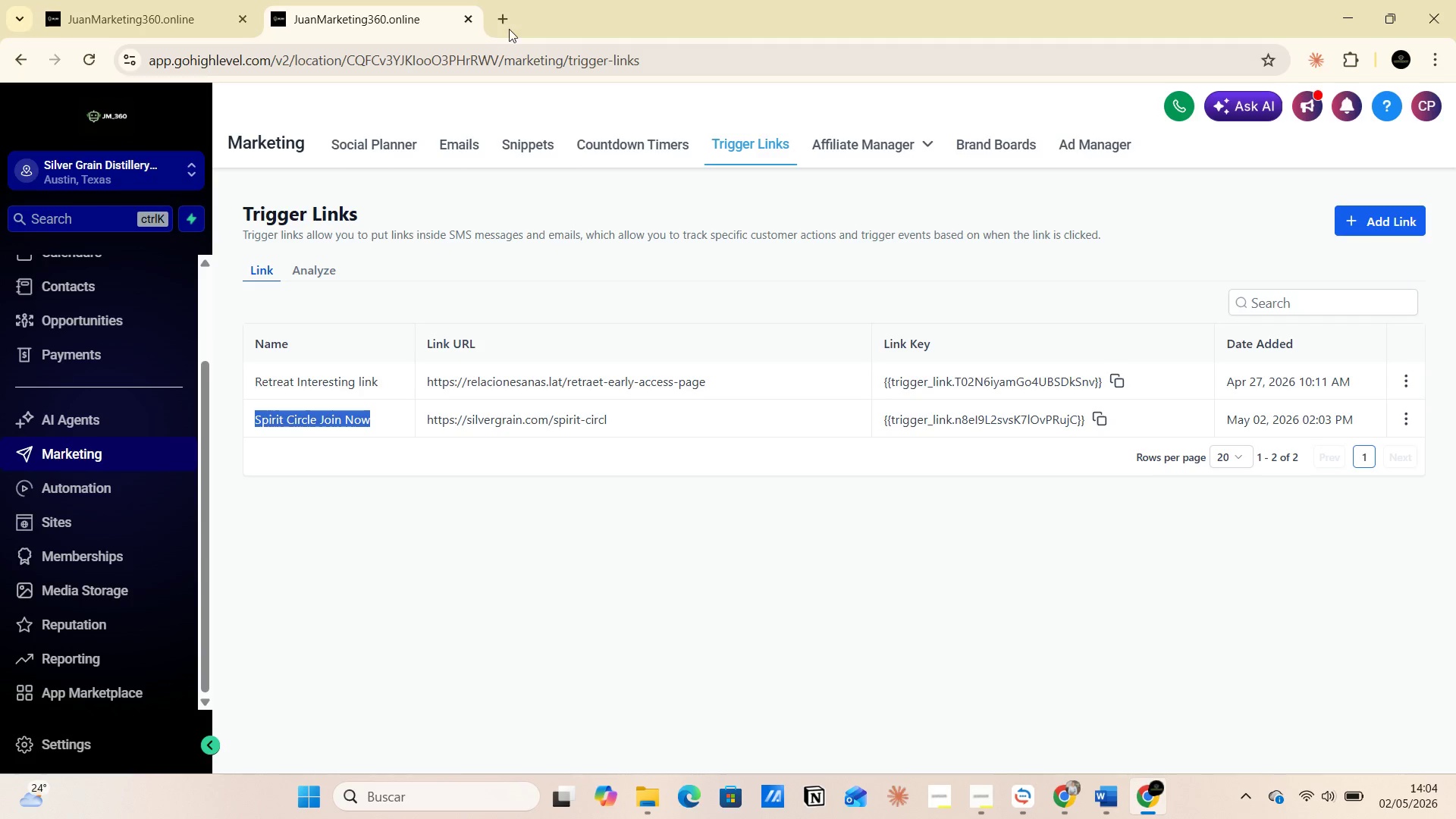 
left_click([499, 13])
 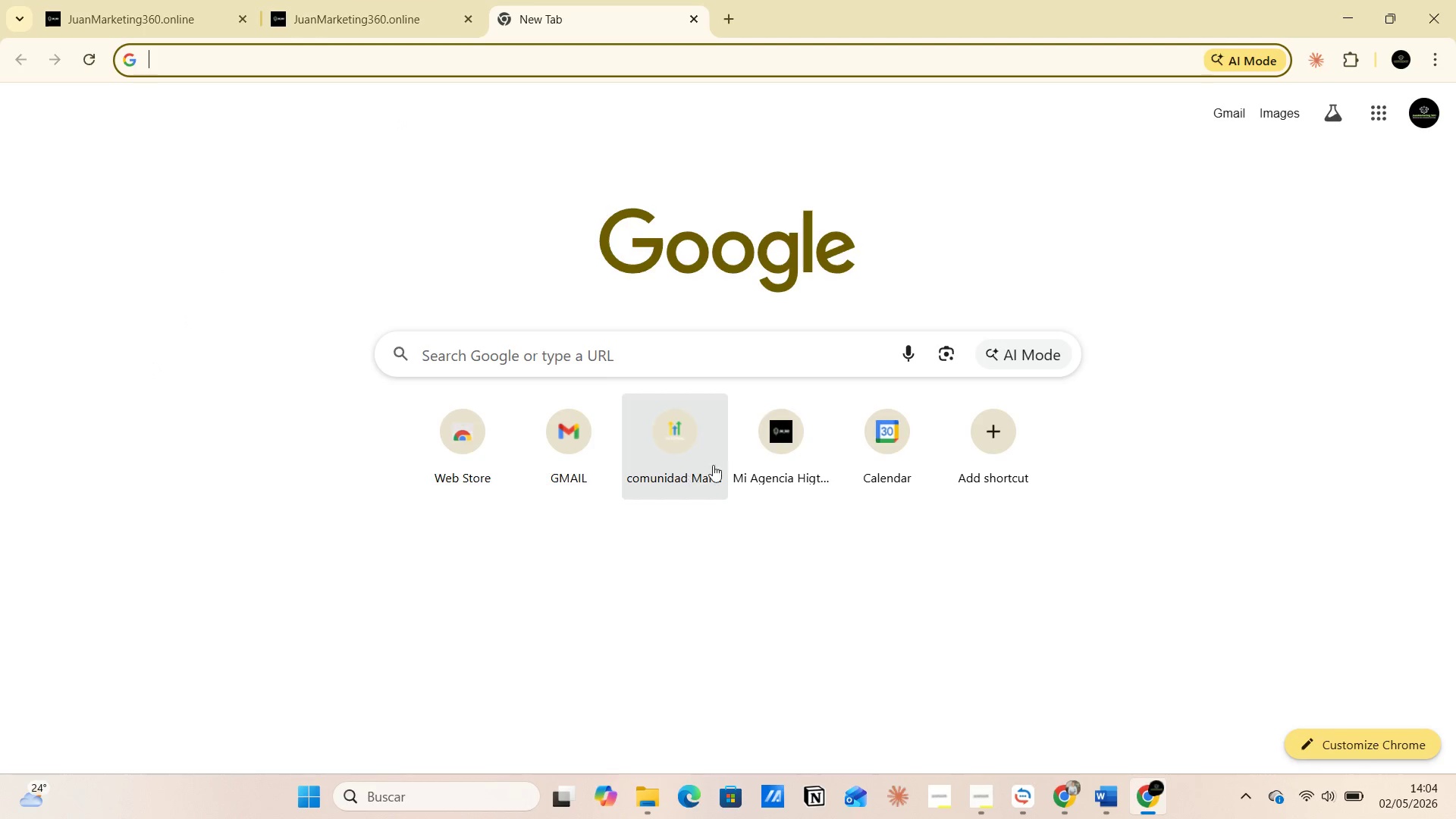 
left_click([770, 440])
 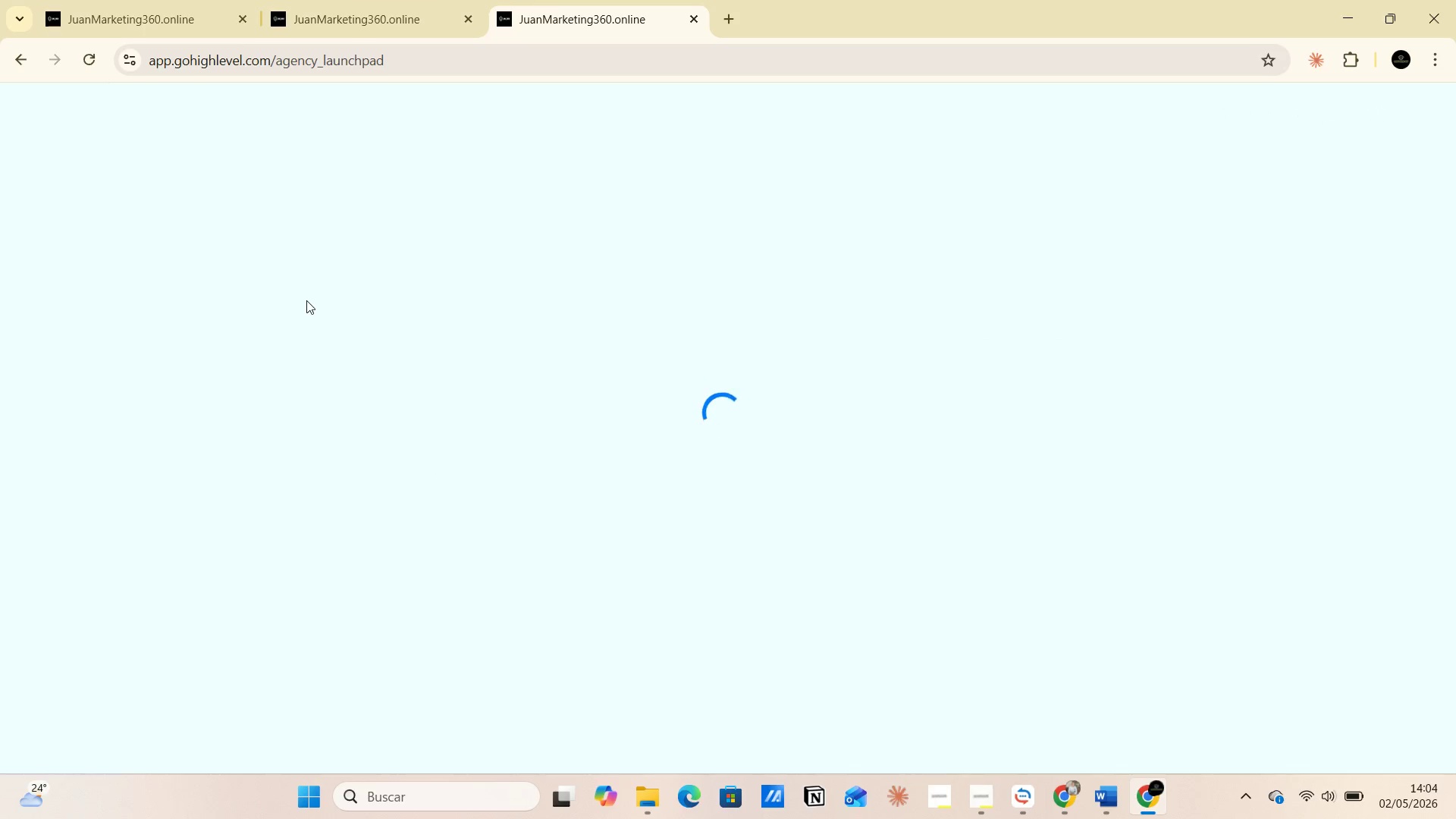 
wait(6.9)
 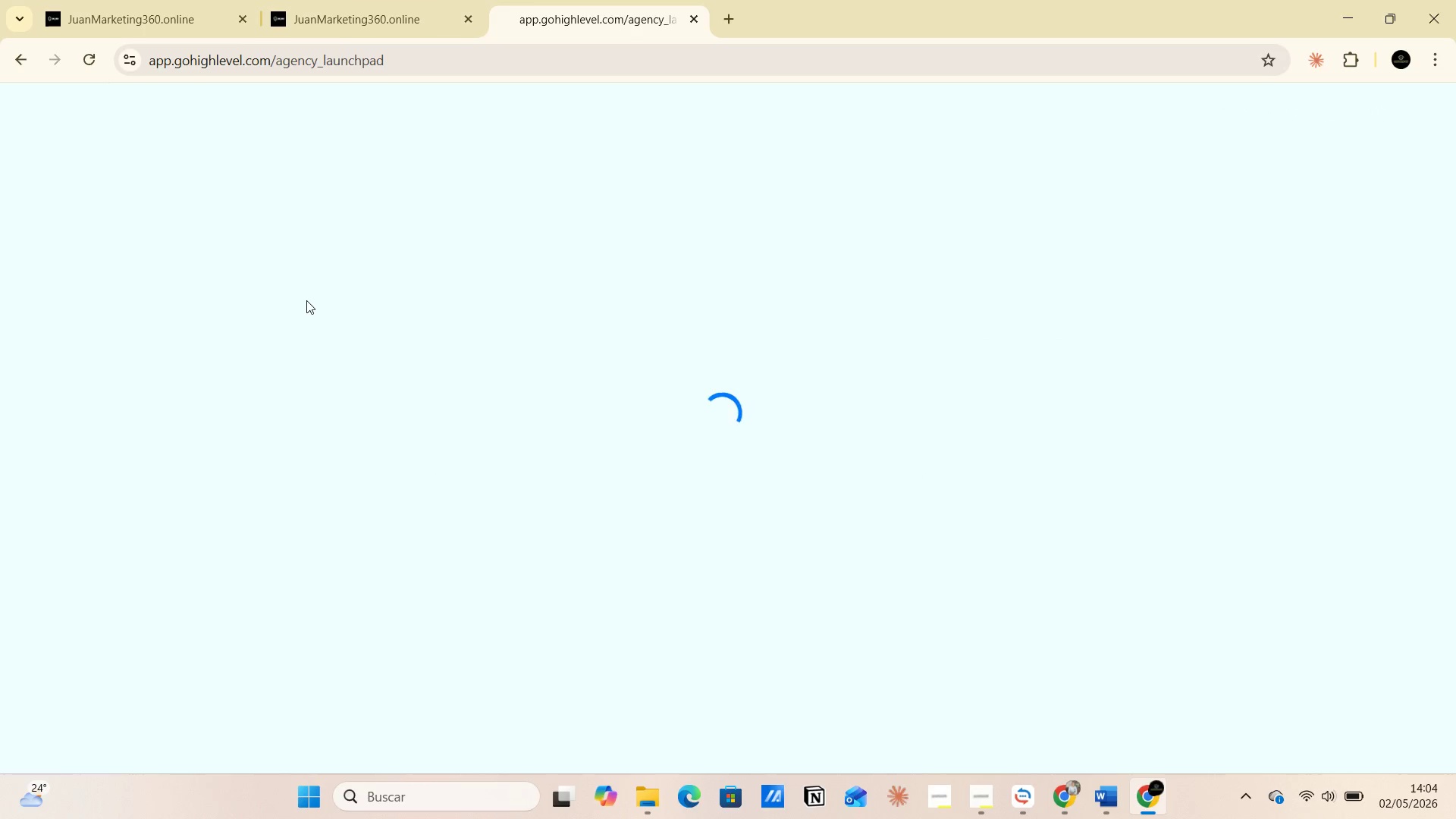 
mouse_move([200, 177])
 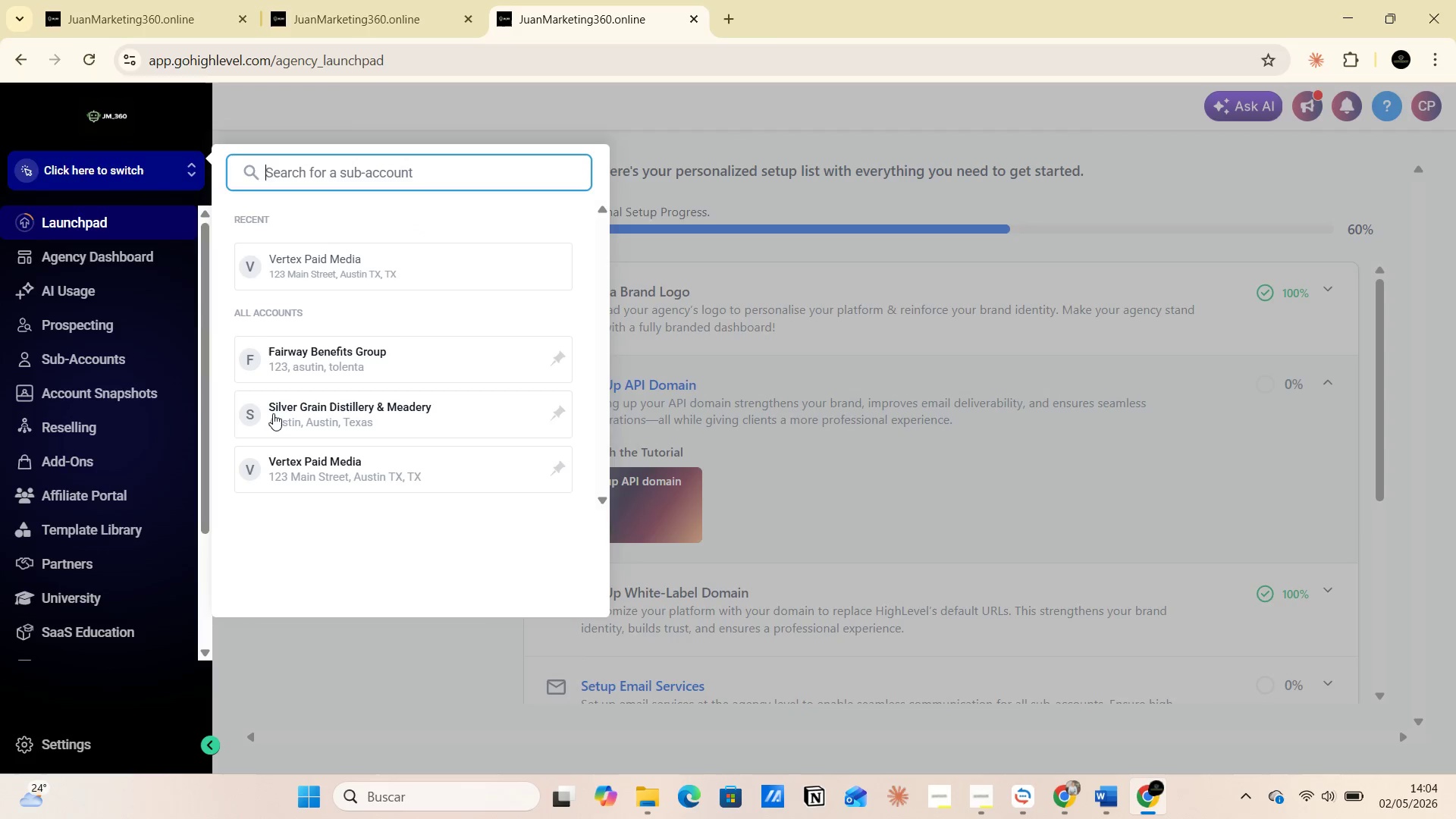 
left_click([275, 410])
 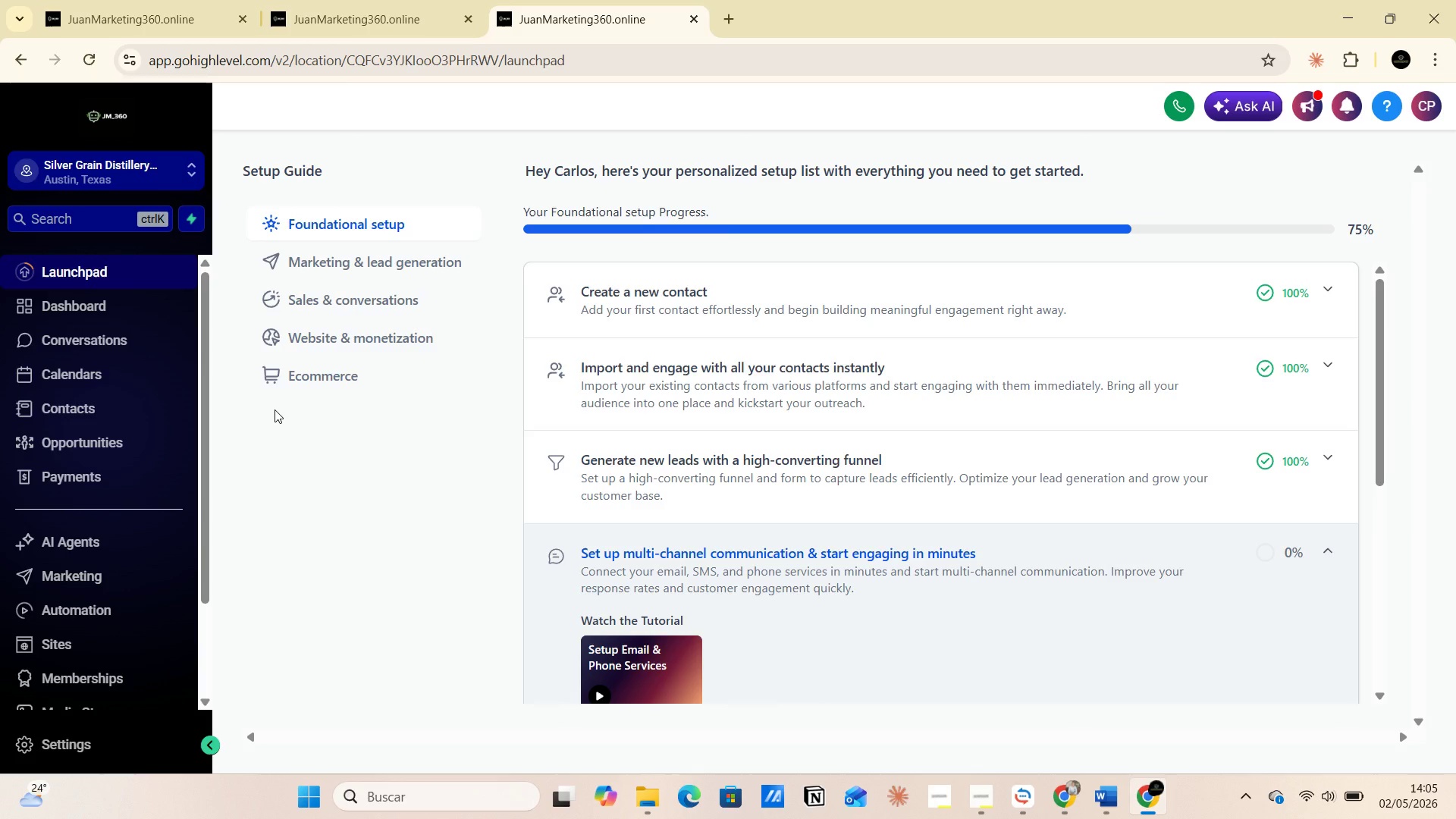 
wait(19.38)
 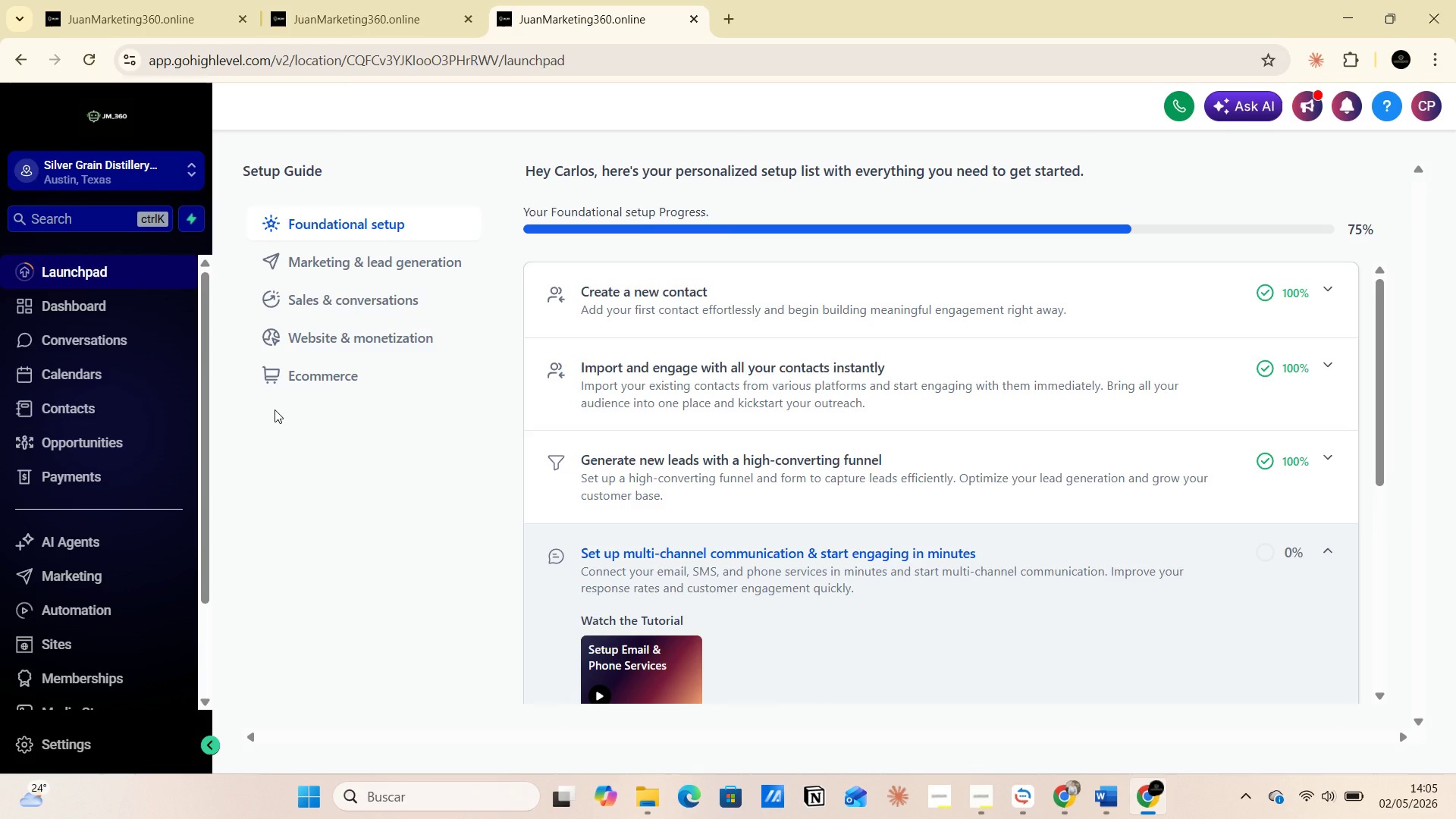 
left_click([83, 575])
 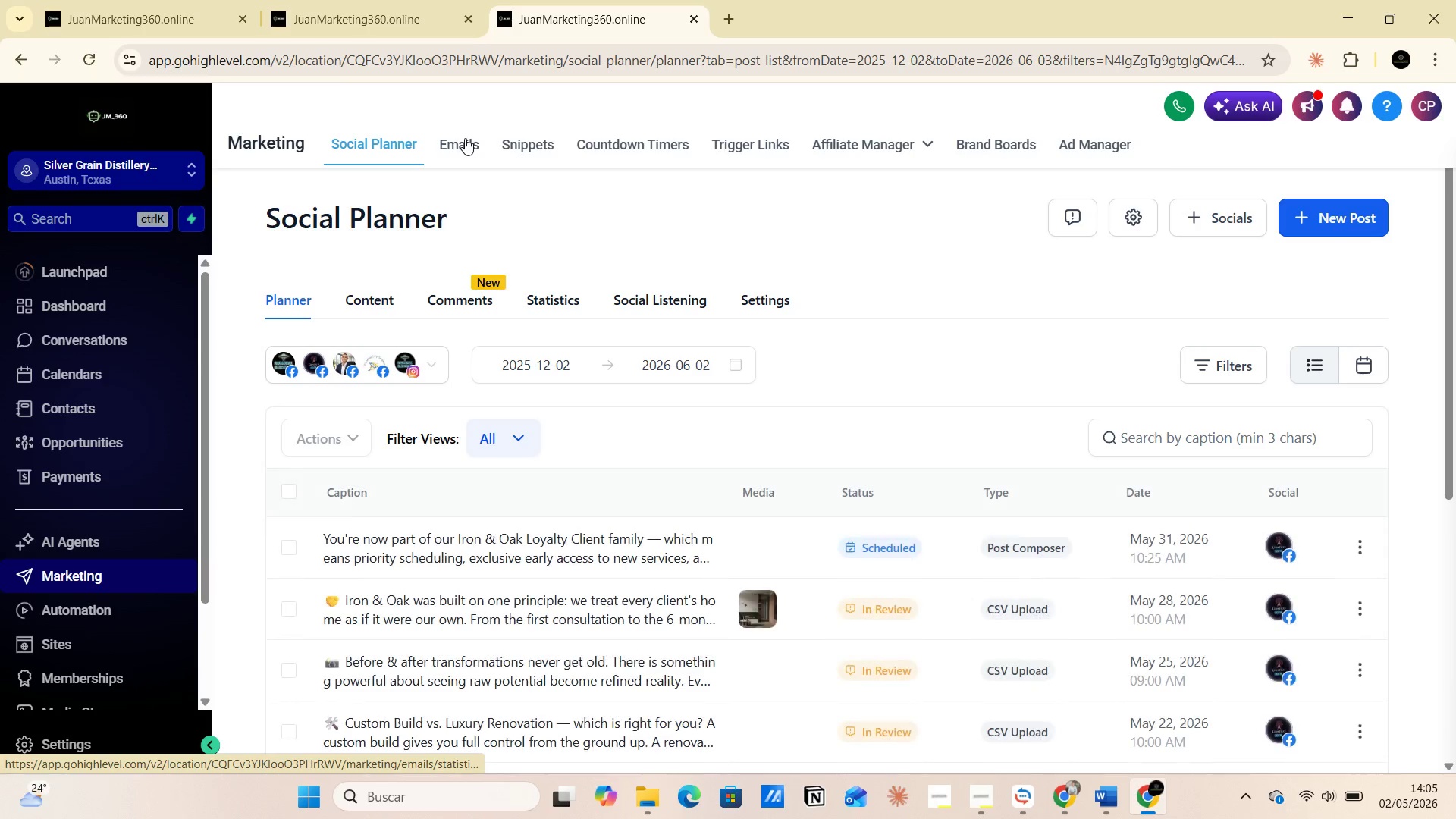 
wait(5.75)
 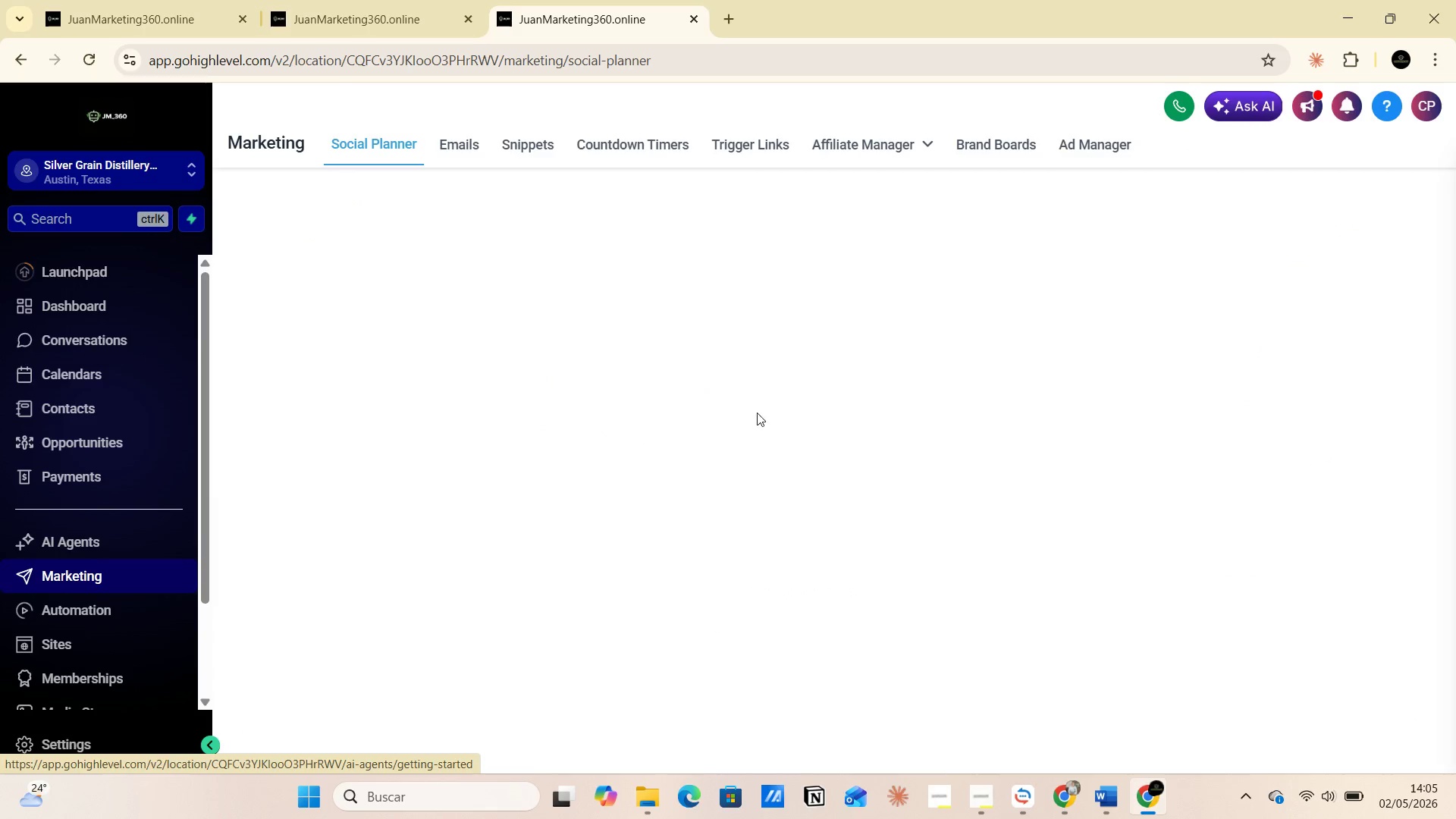 
left_click([463, 140])
 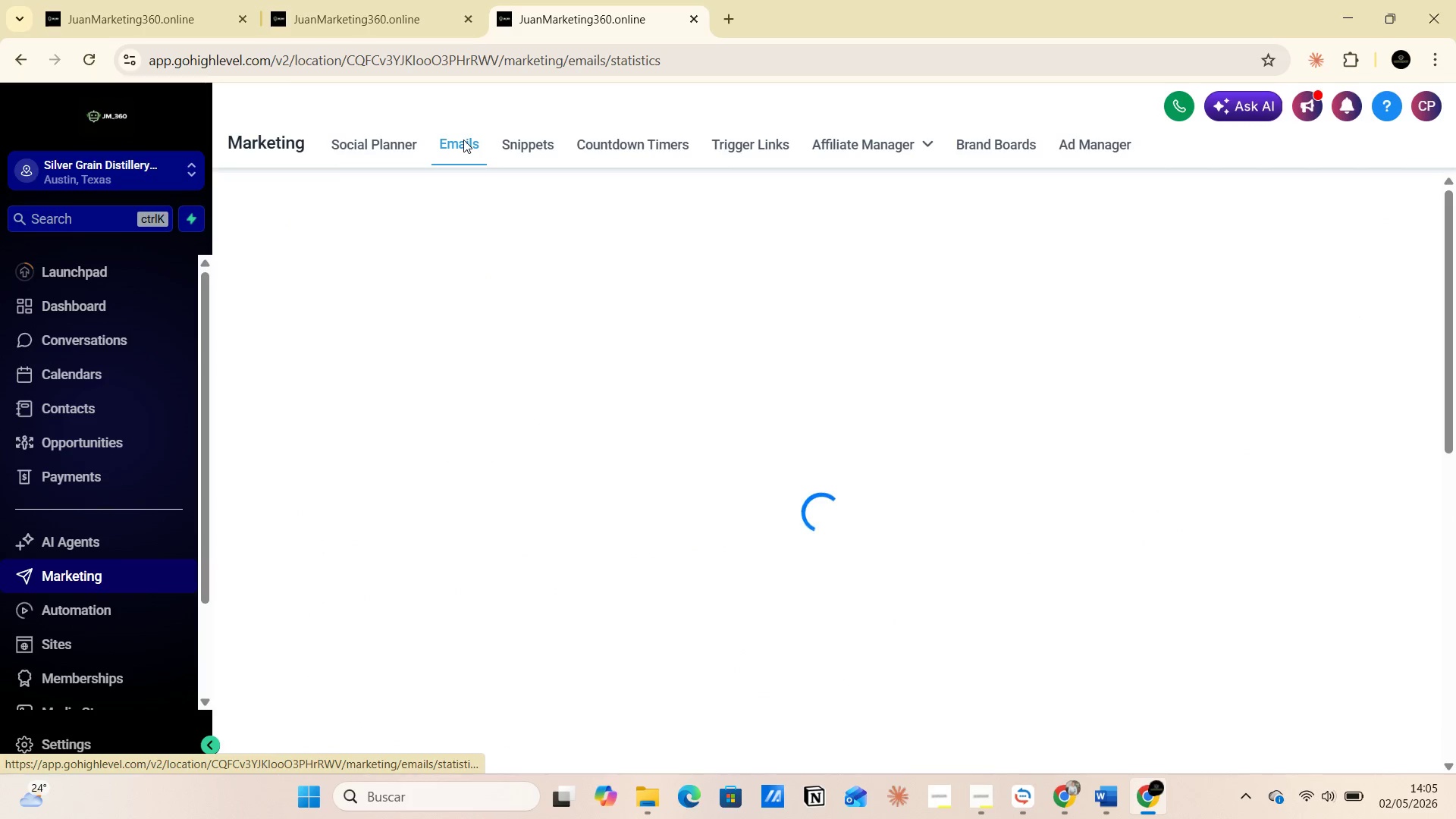 
mouse_move([558, 290])
 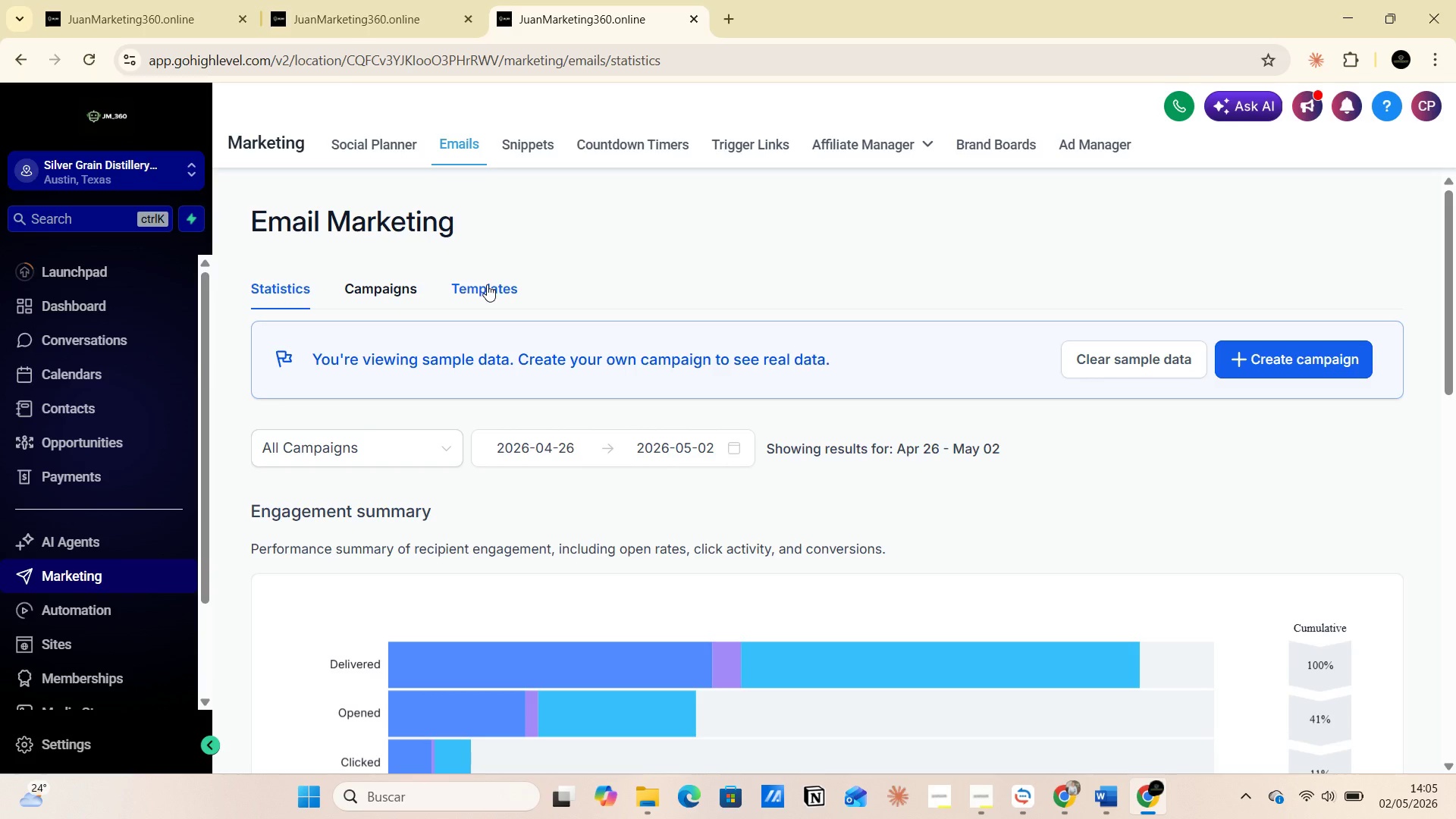 
left_click([487, 284])
 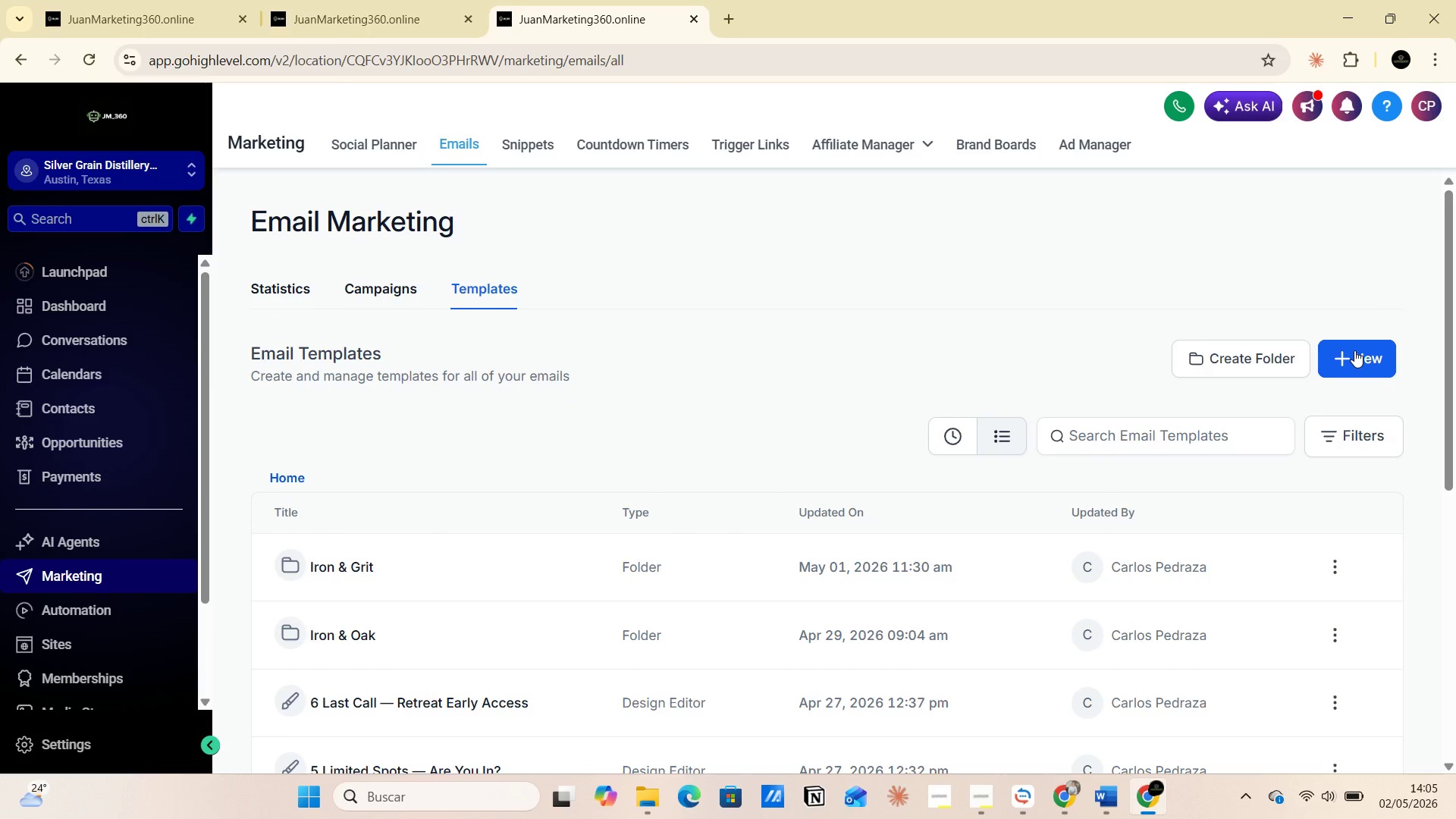 
wait(23.92)
 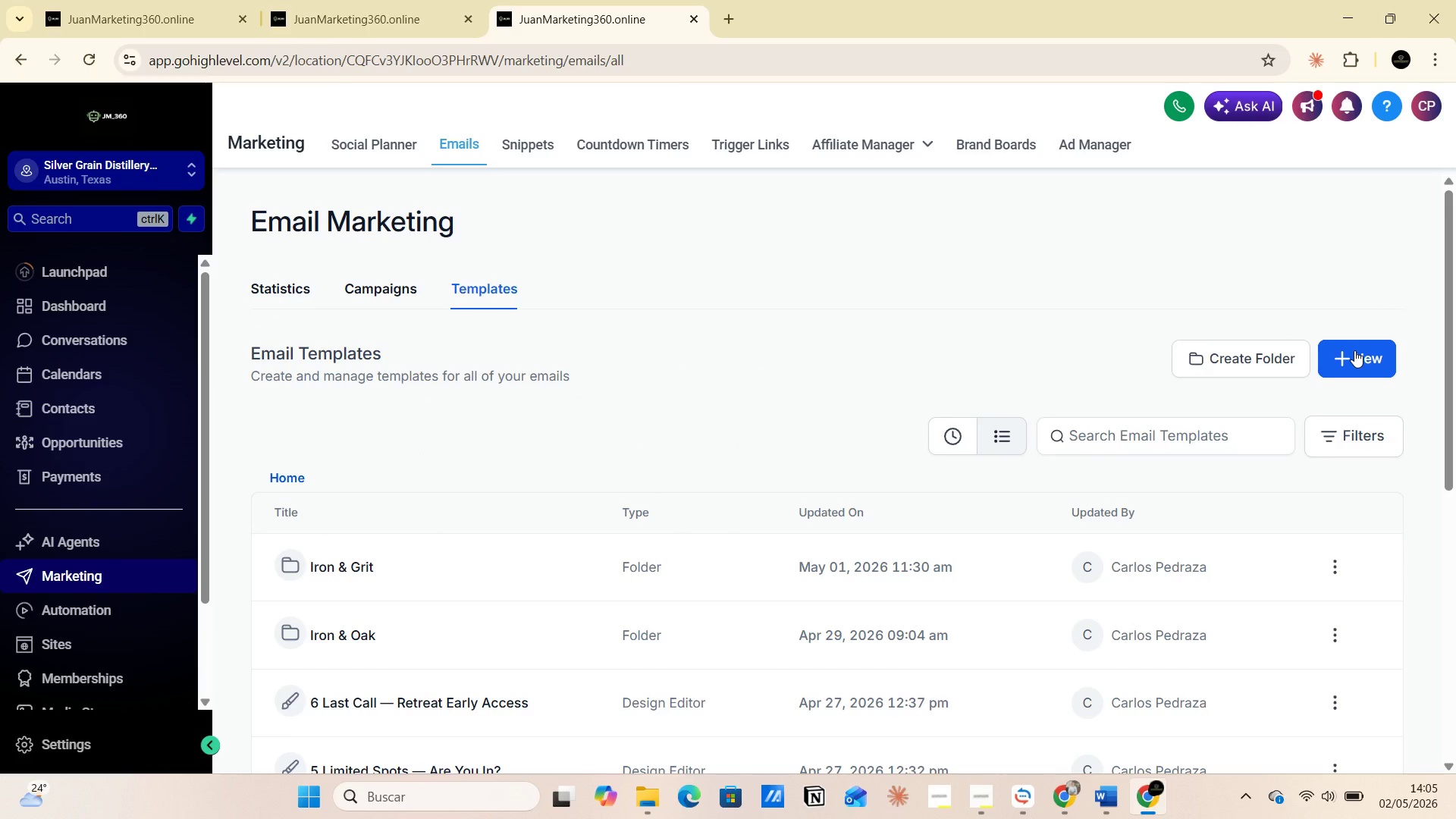 
left_click([728, 14])
 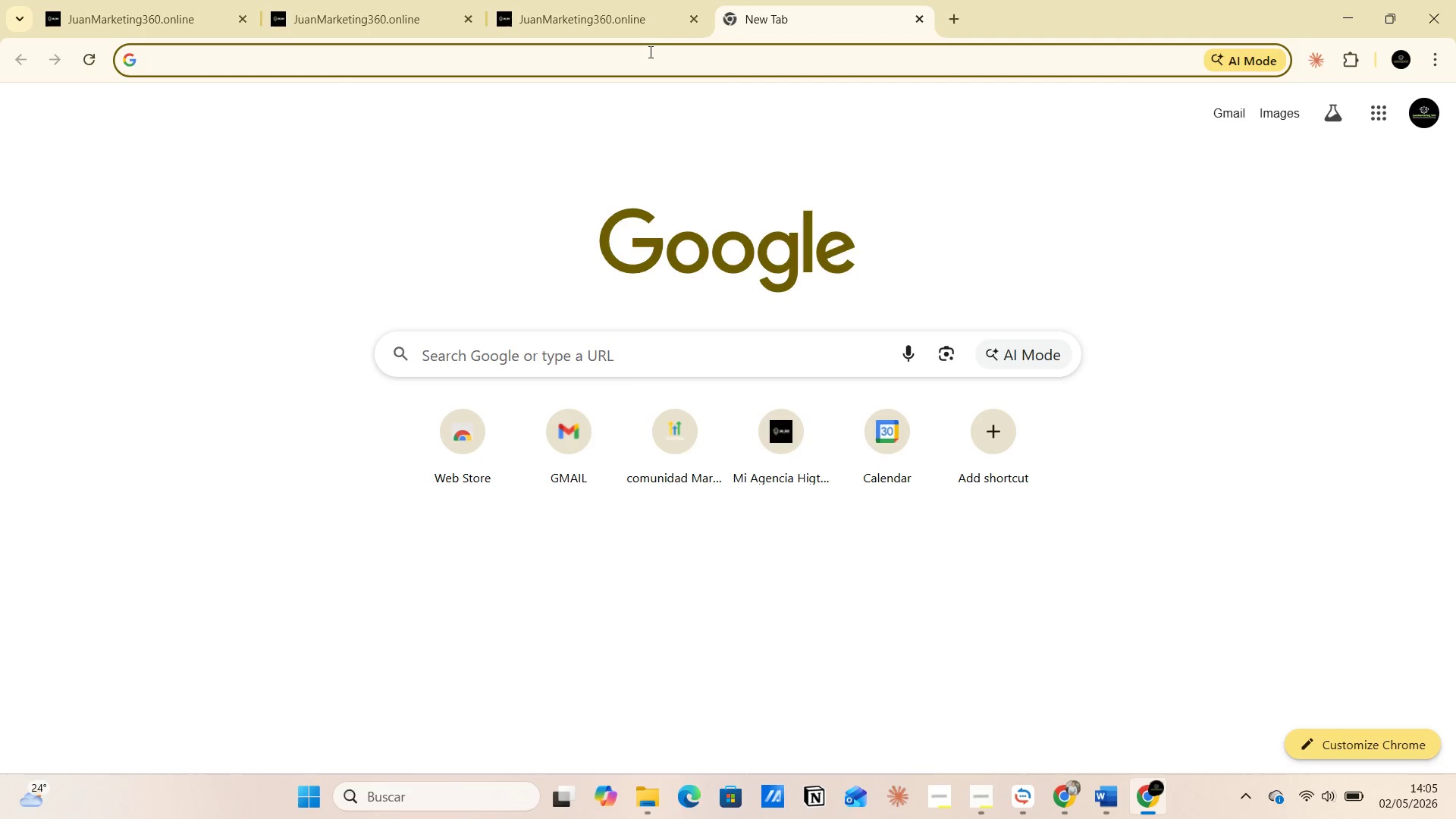 
left_click([645, 55])
 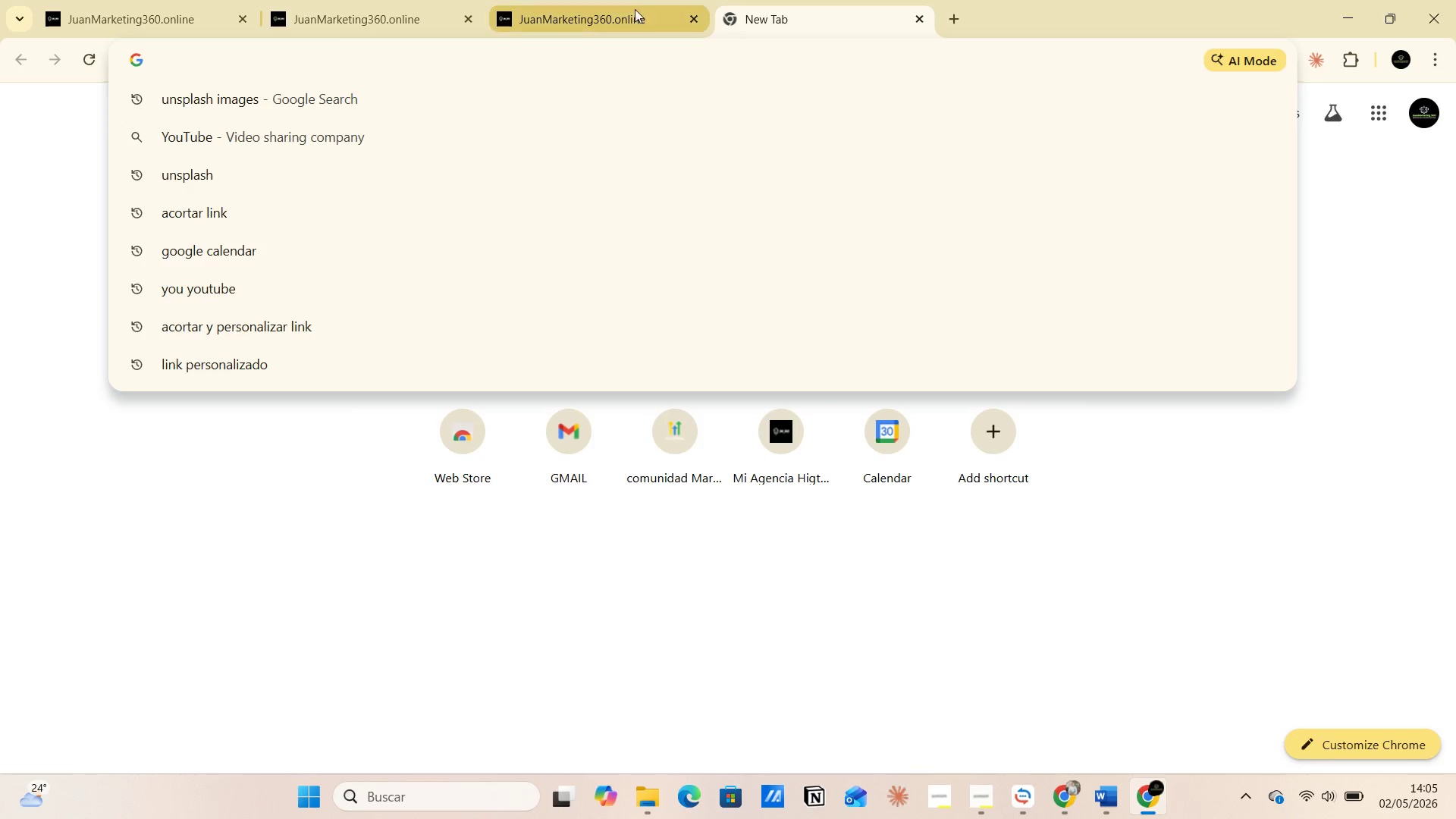 
left_click([634, 4])
 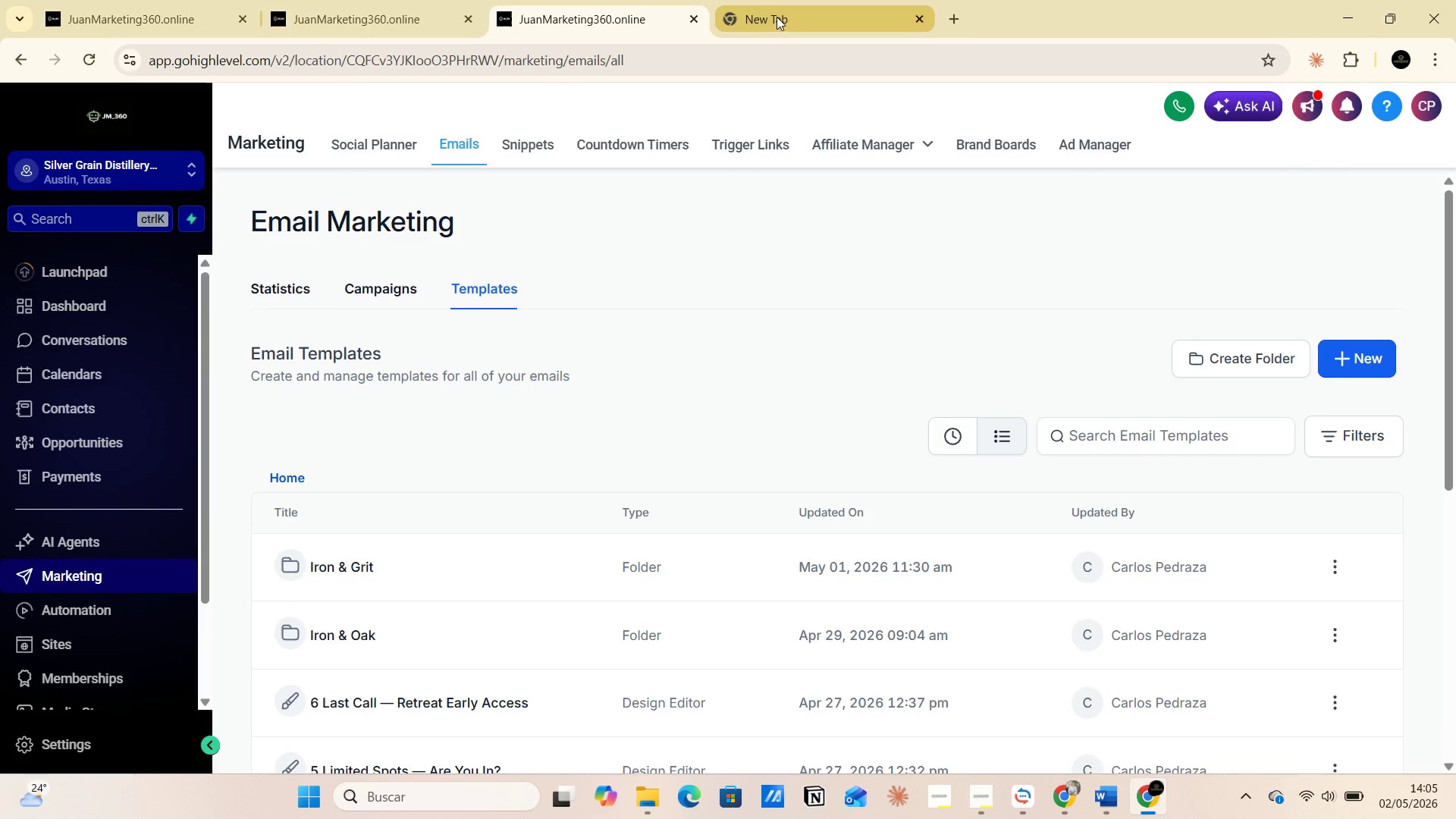 
left_click([782, 14])
 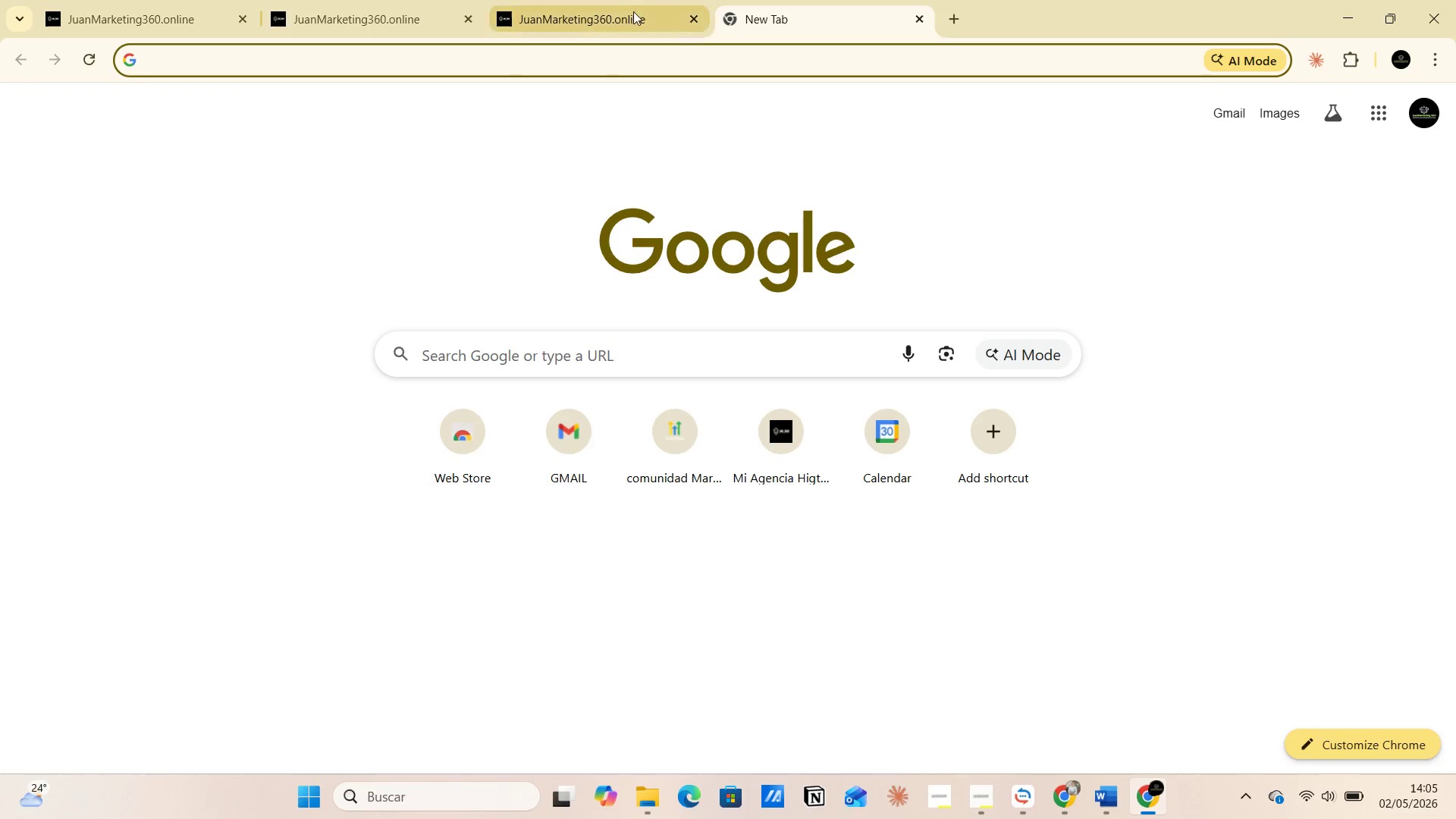 
left_click([610, 0])
 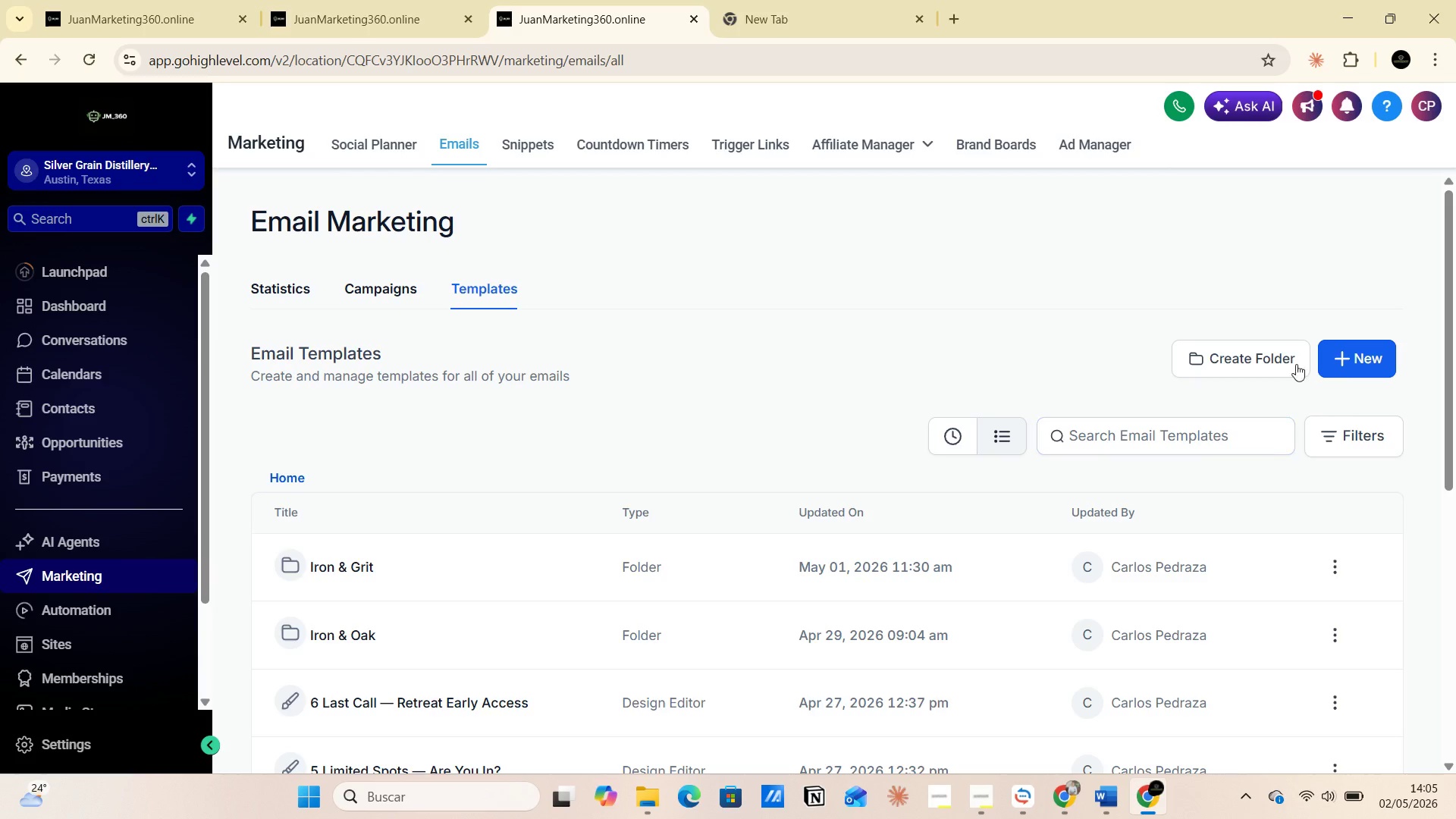 
left_click([1342, 359])
 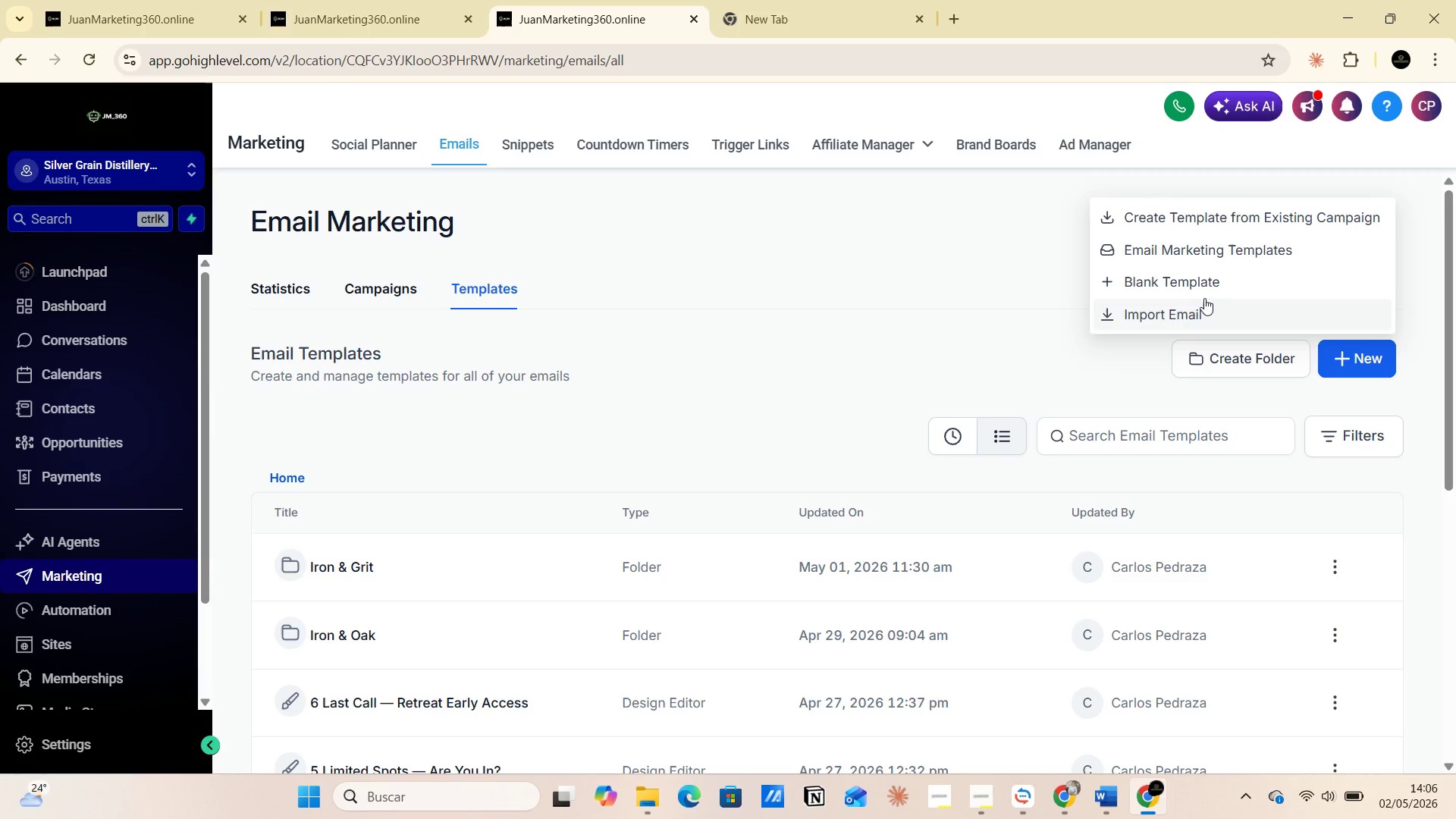 
left_click([1179, 283])
 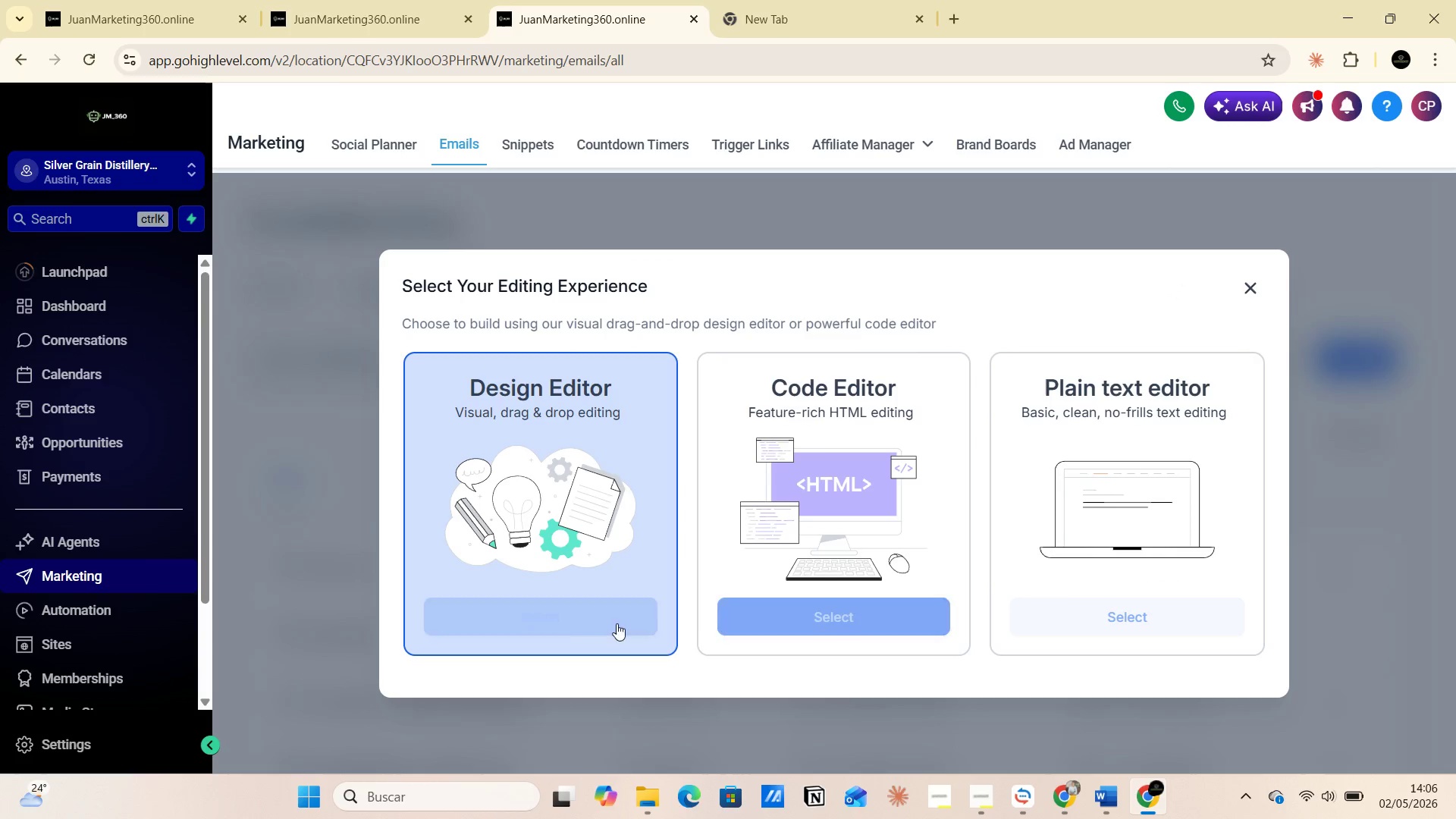 
left_click([552, 623])
 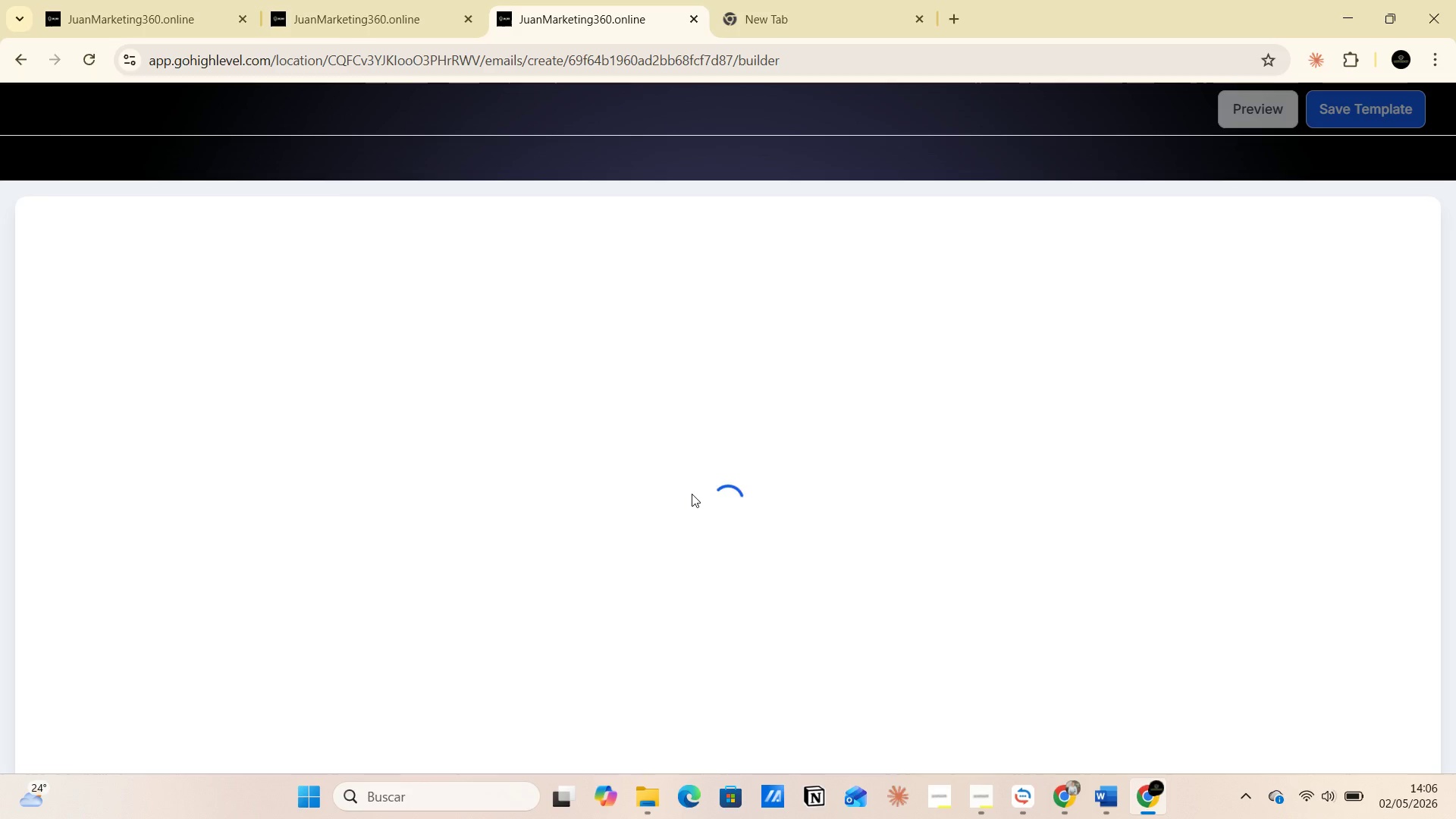 
wait(14.24)
 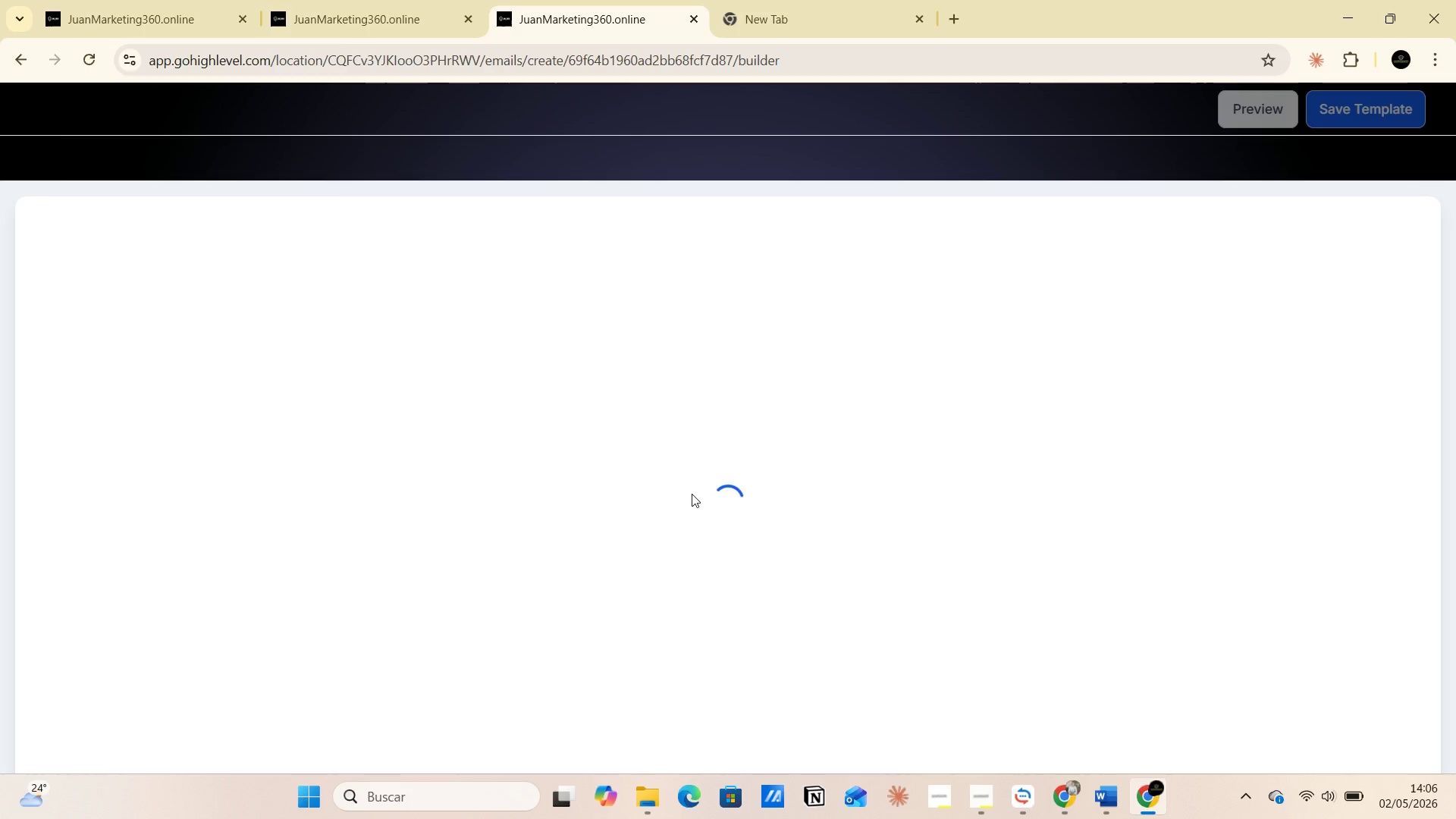 
left_click([846, 256])
 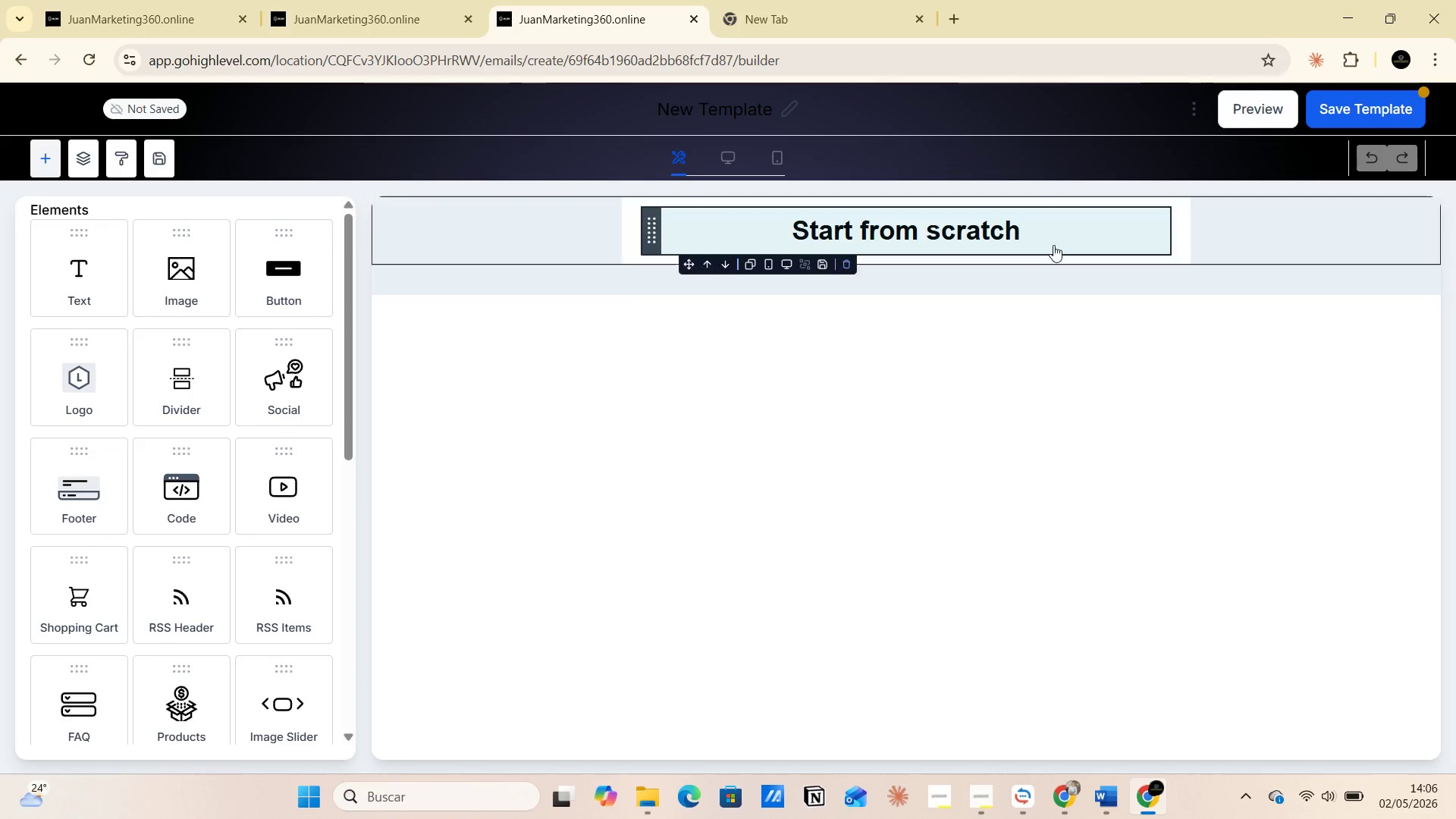 
left_click([1062, 241])
 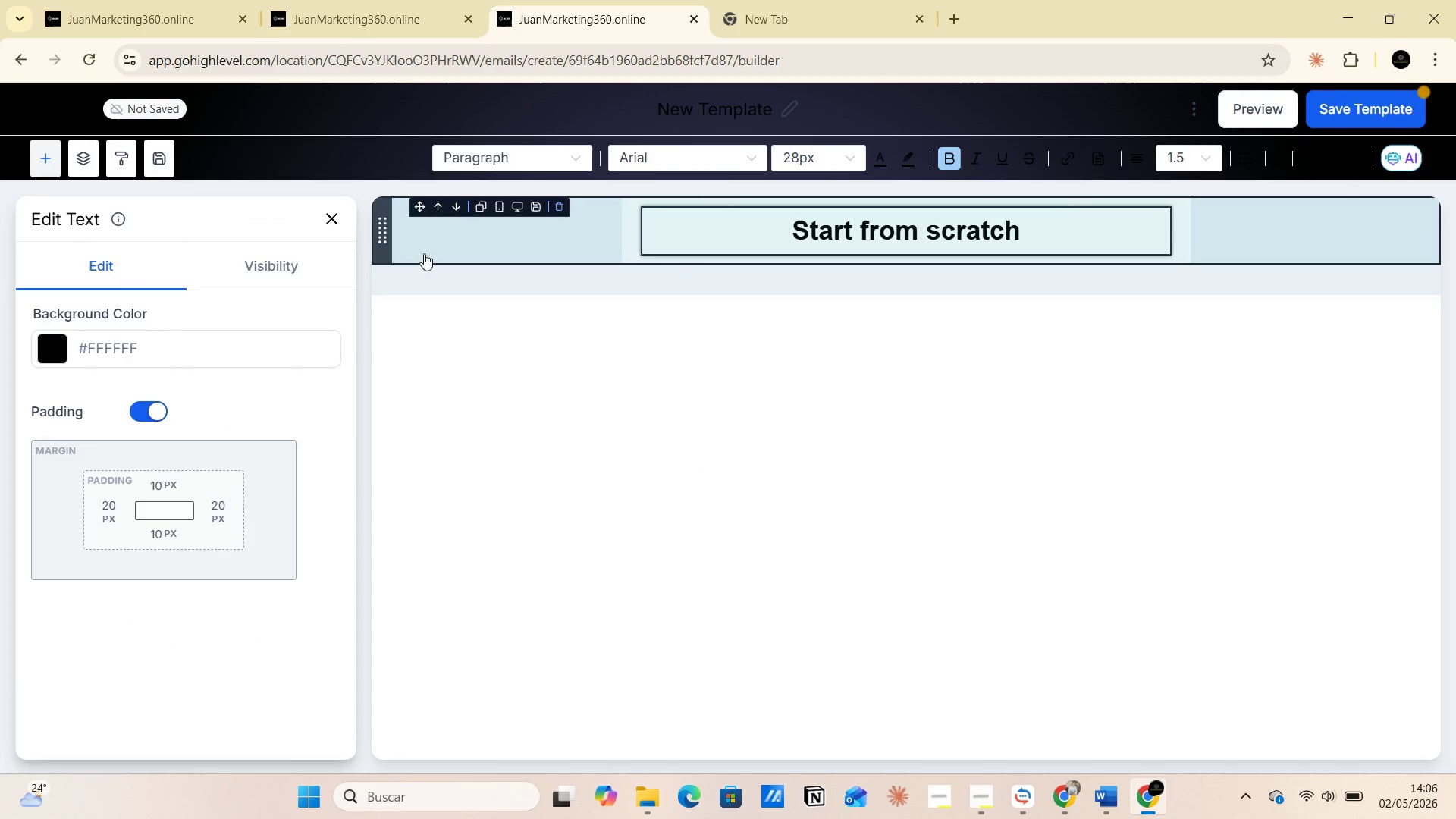 
left_click([334, 221])
 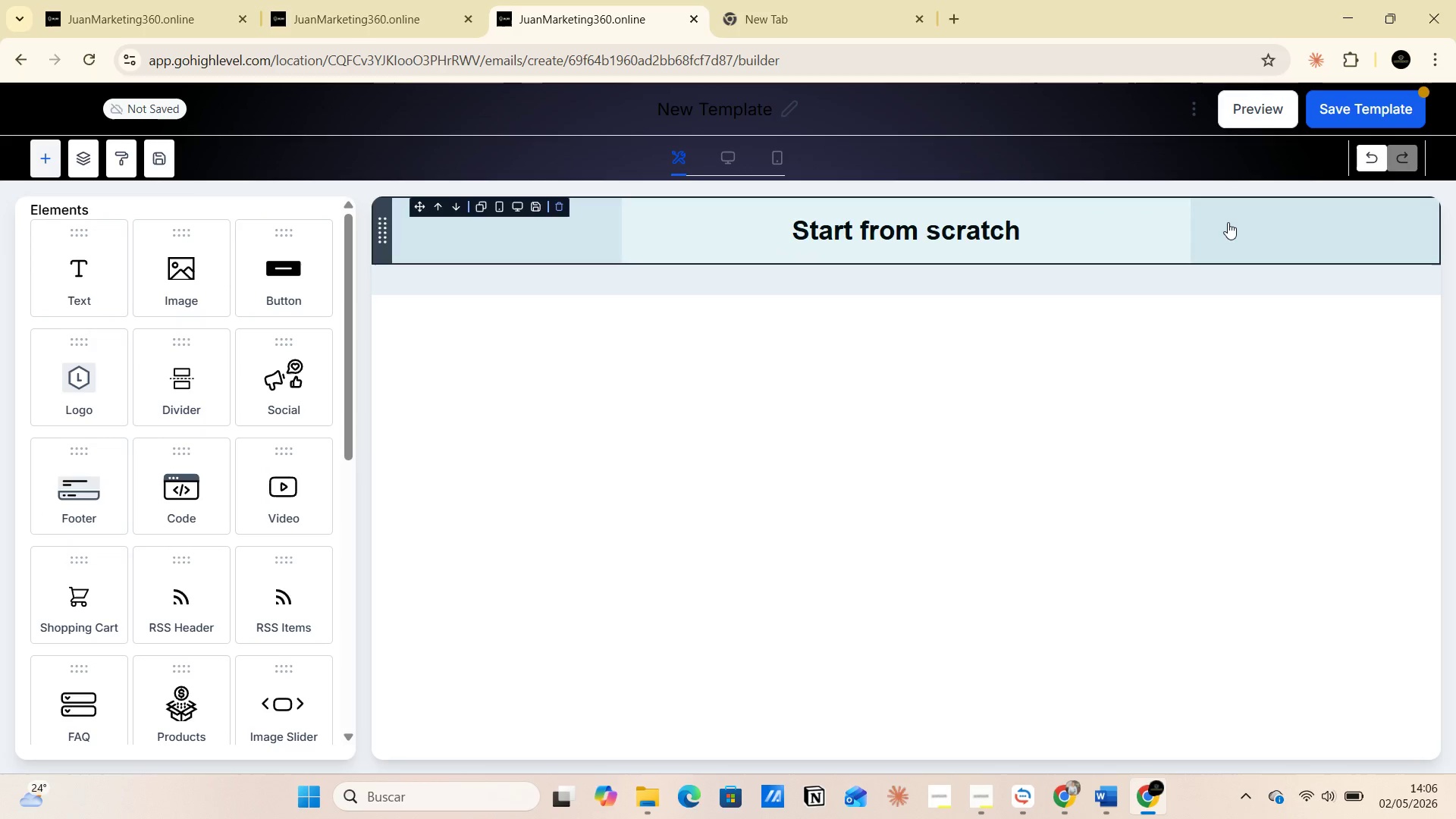 
left_click([1228, 222])
 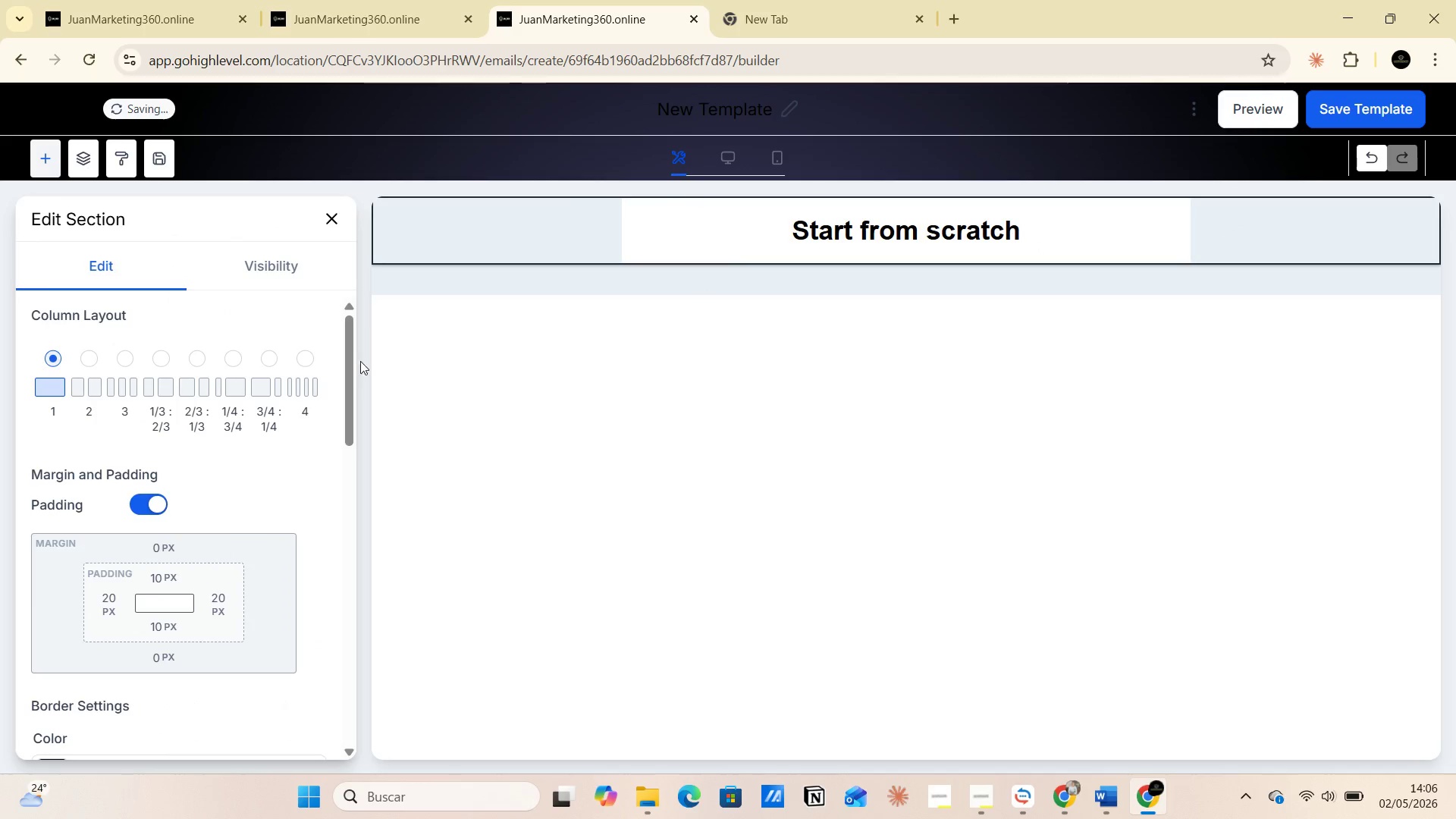 
scroll: coordinate [201, 481], scroll_direction: down, amount: 15.0
 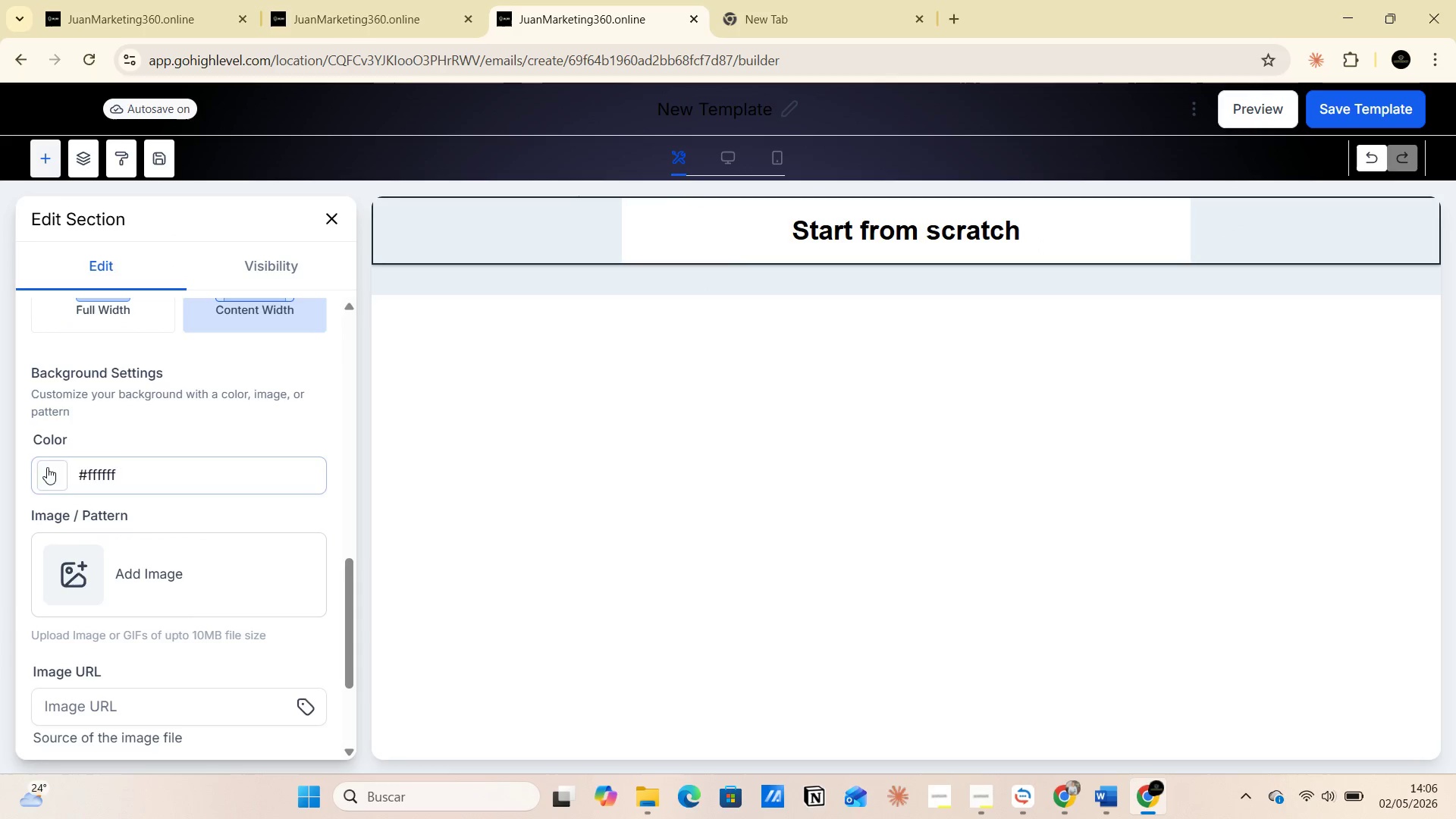 
left_click([50, 475])
 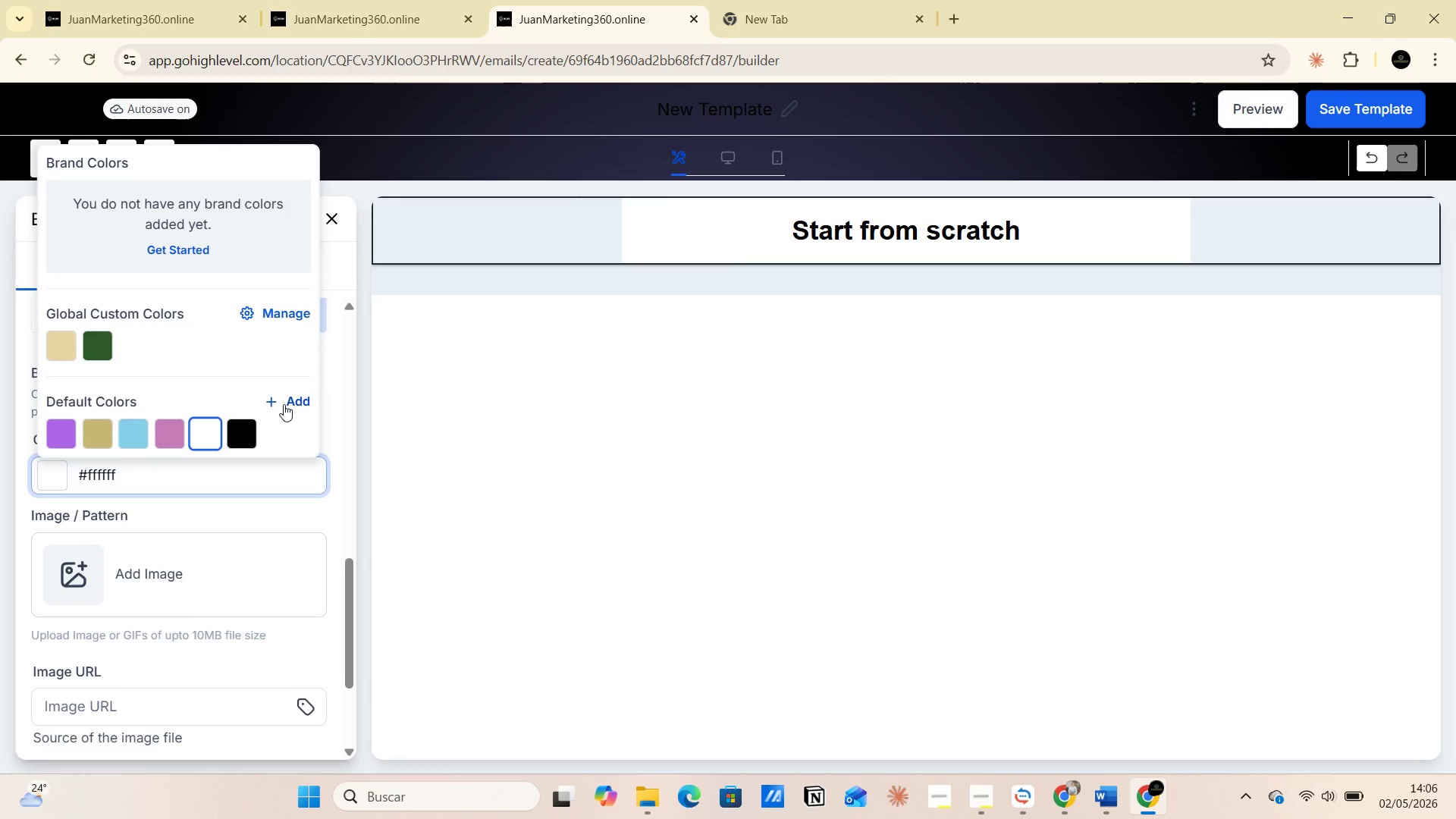 
left_click([284, 400])
 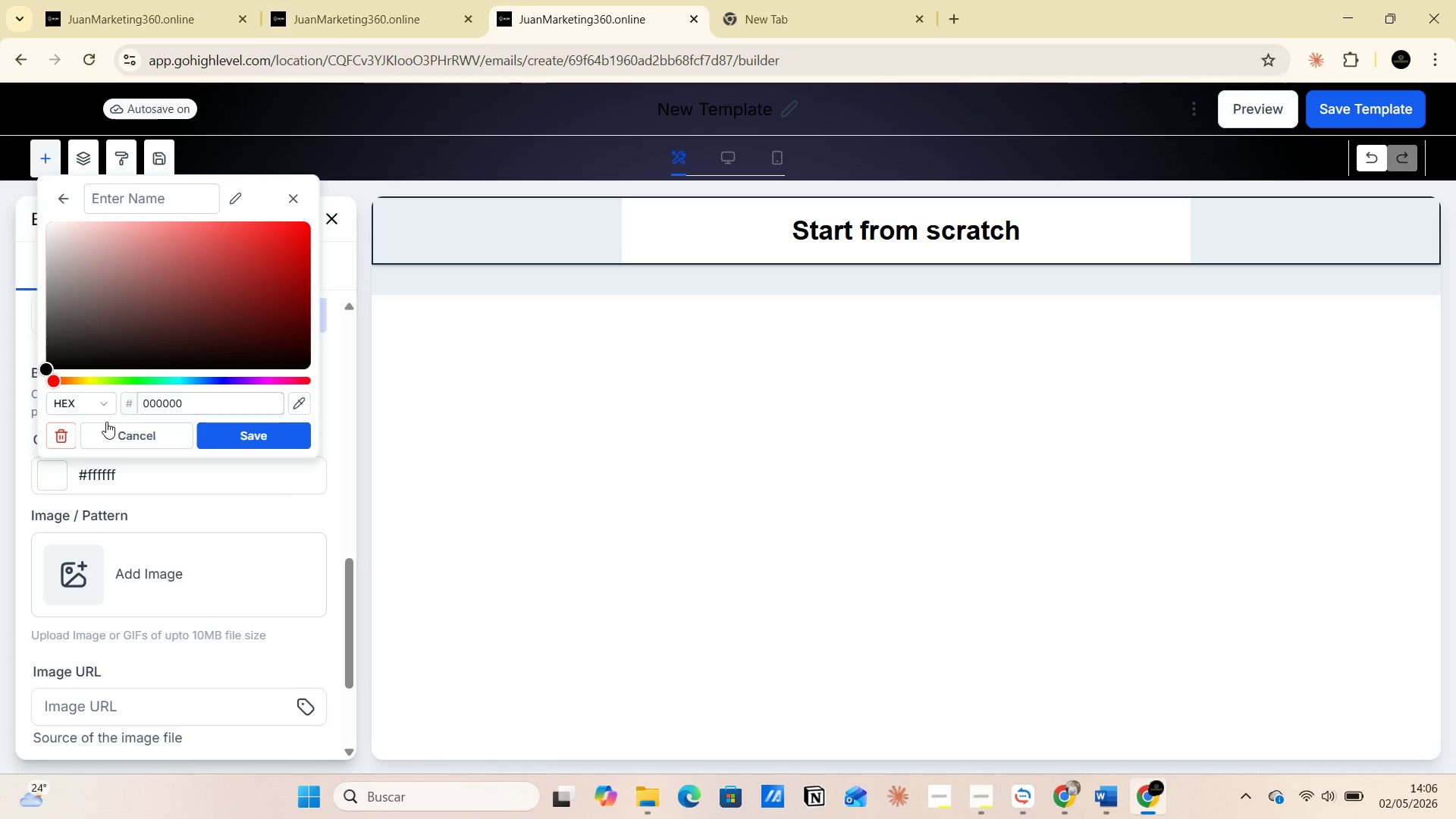 
left_click_drag(start_coordinate=[193, 404], to_coordinate=[140, 405])
 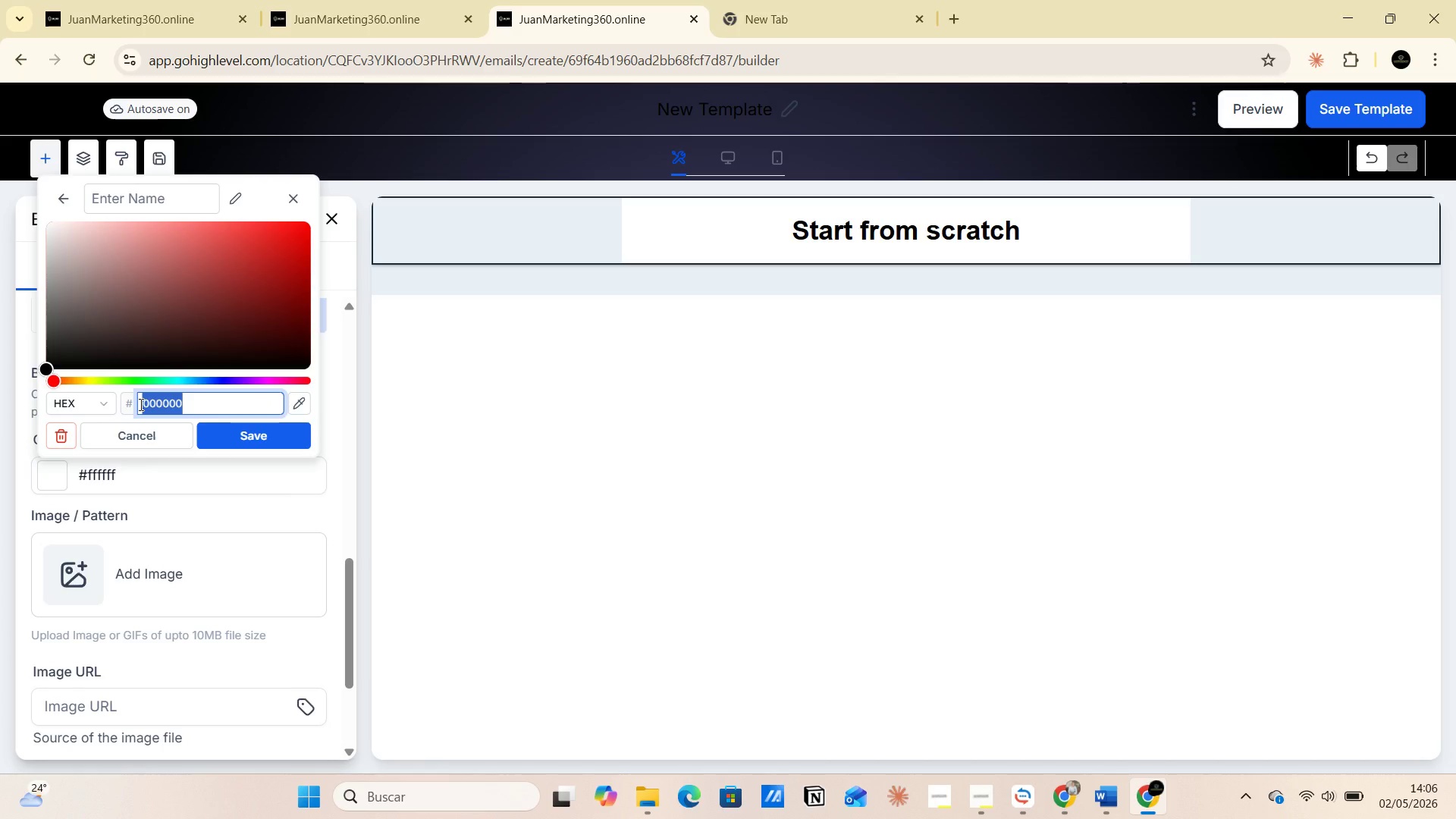 
wait(11.48)
 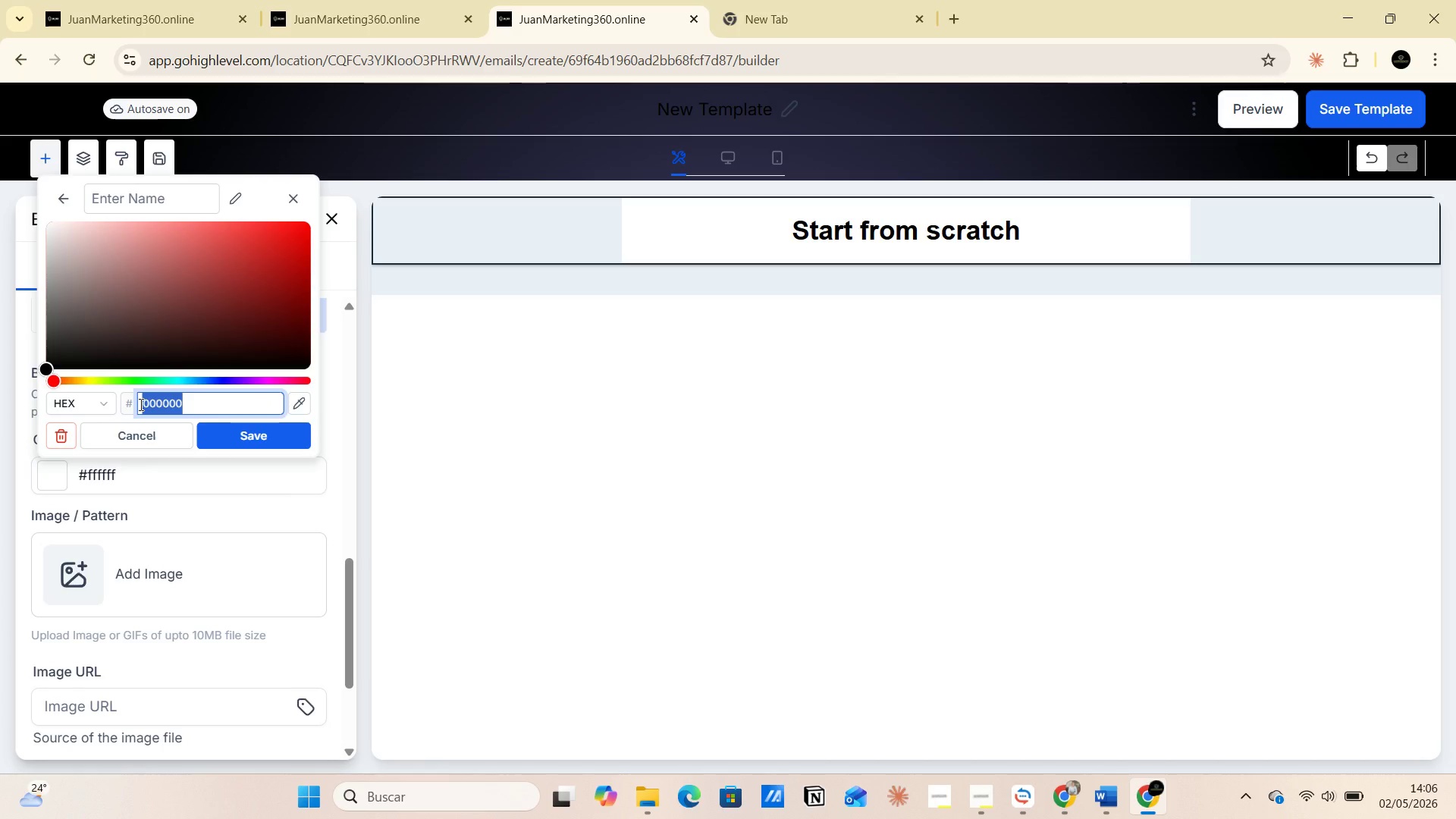 
key(2)
 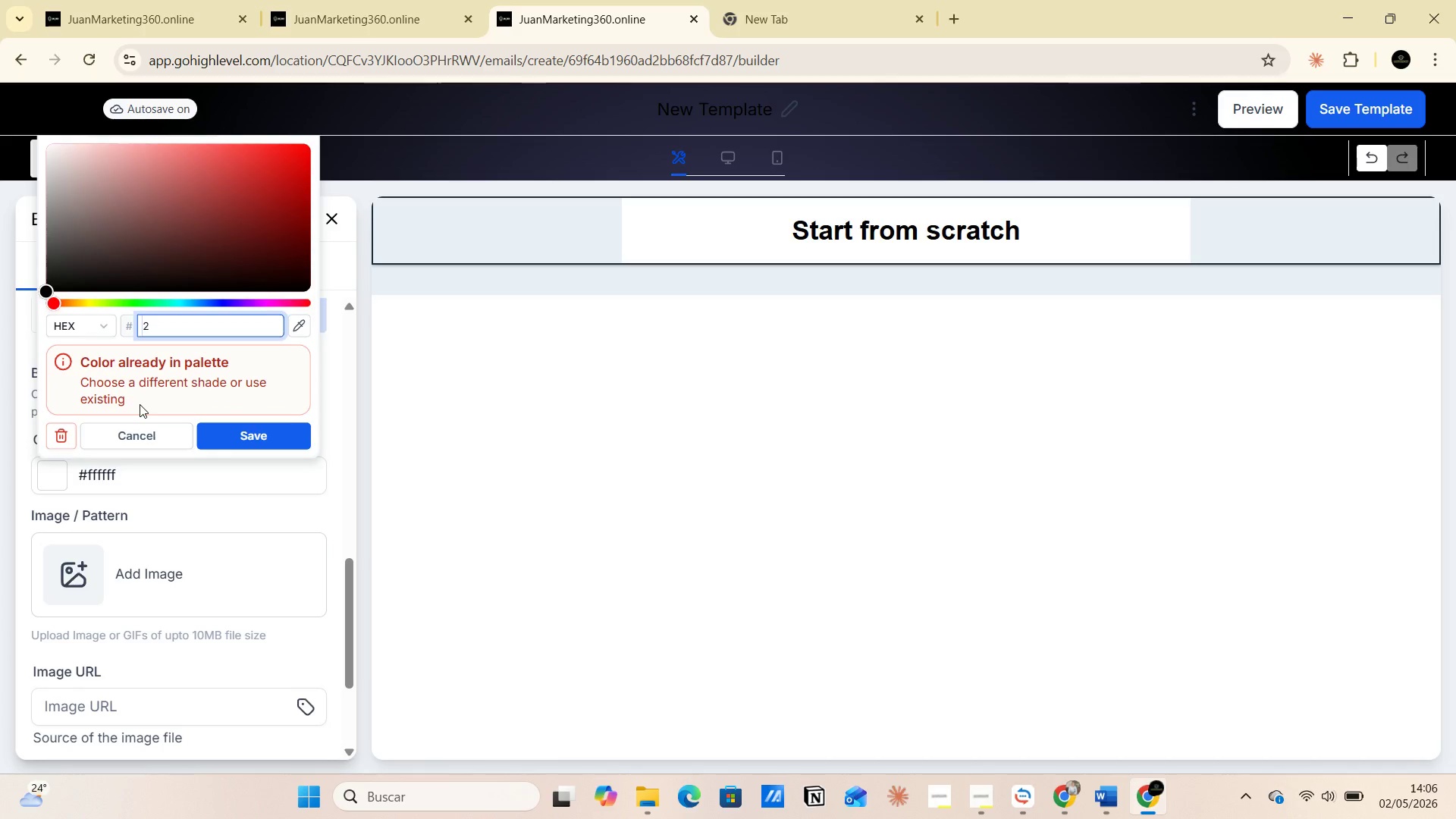 
type(c1)
 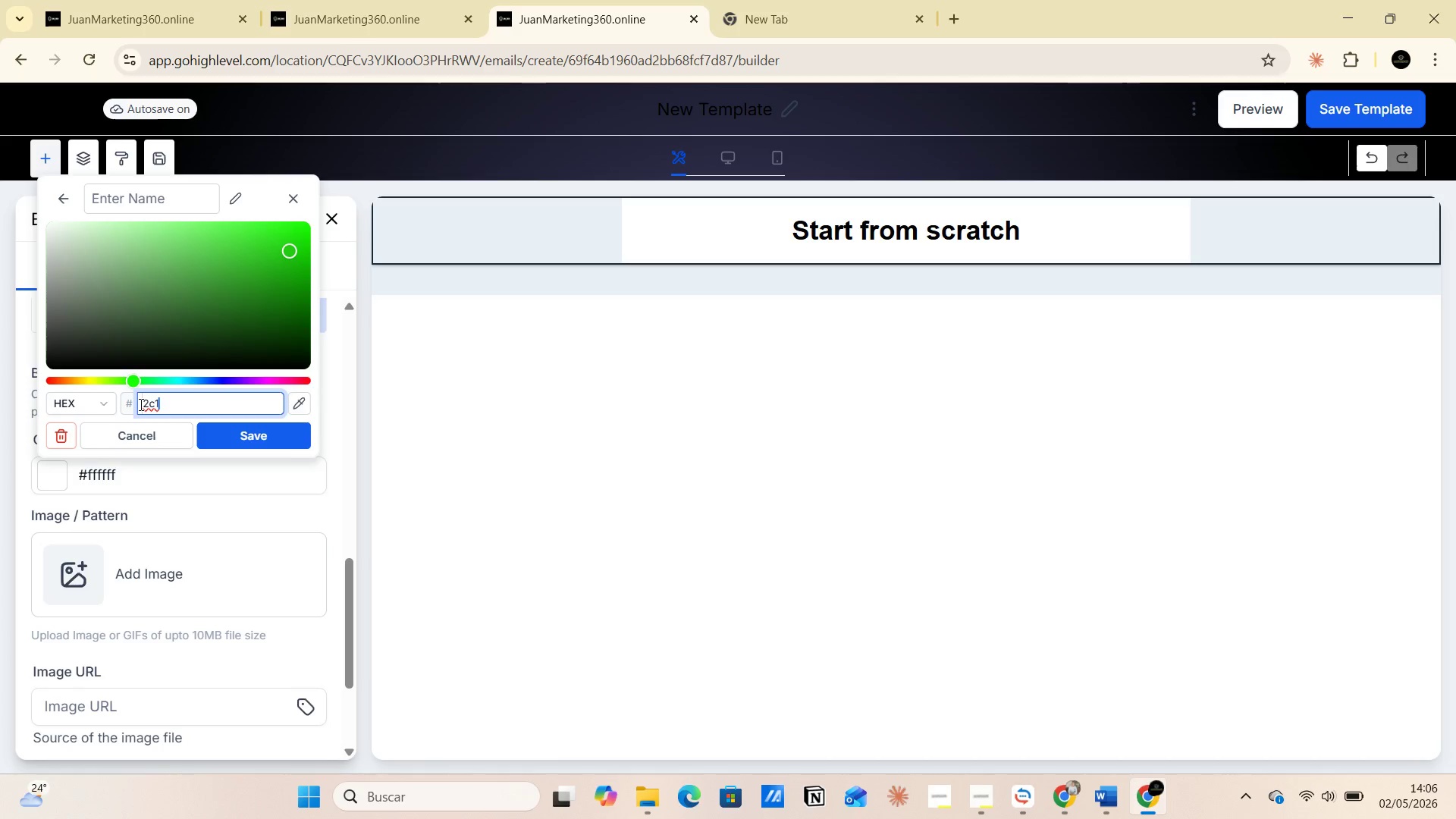 
wait(5.62)
 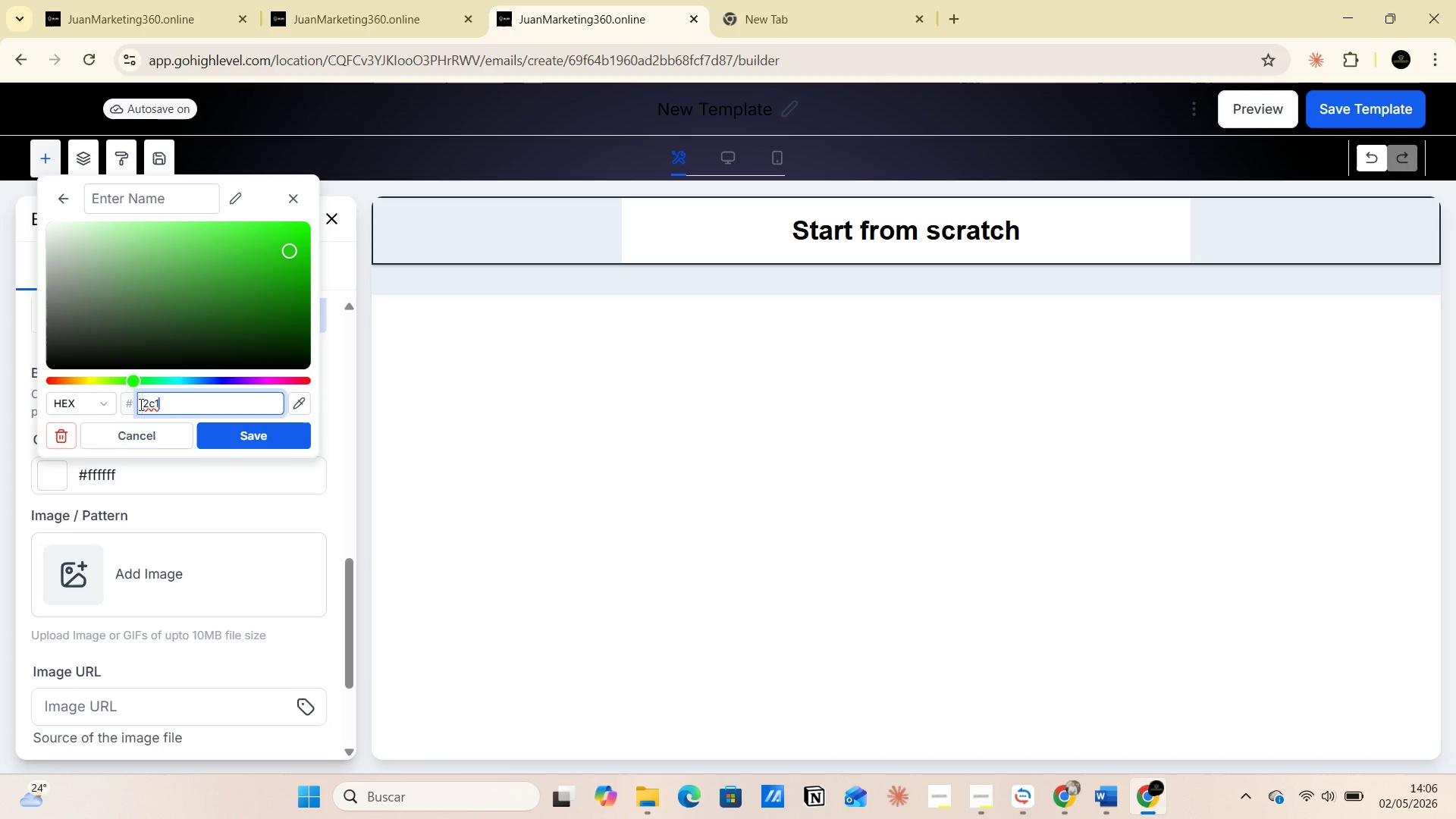 
key(Backspace)
key(Backspace)
key(Backspace)
type(2C1)
 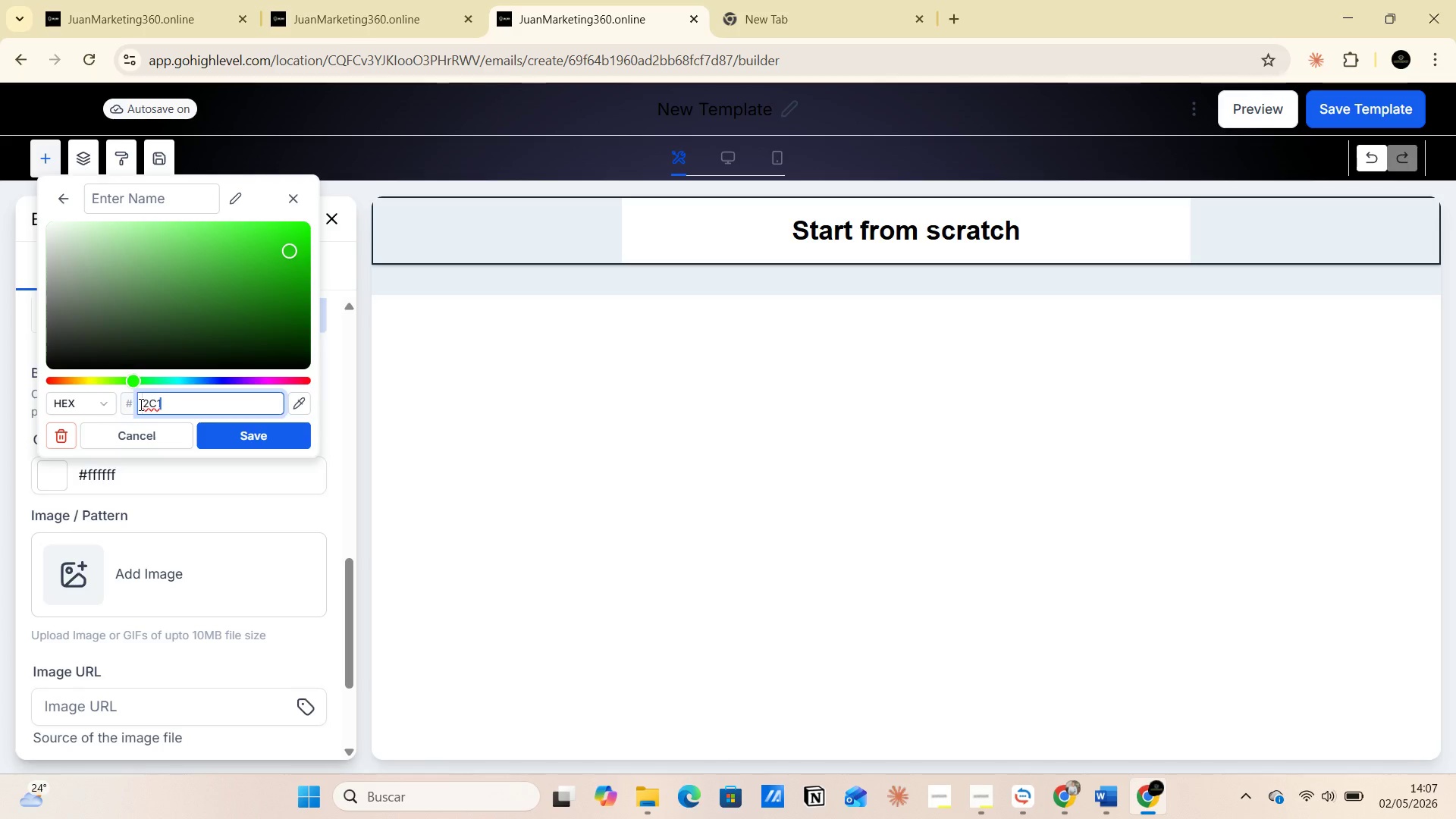 
wait(5.86)
 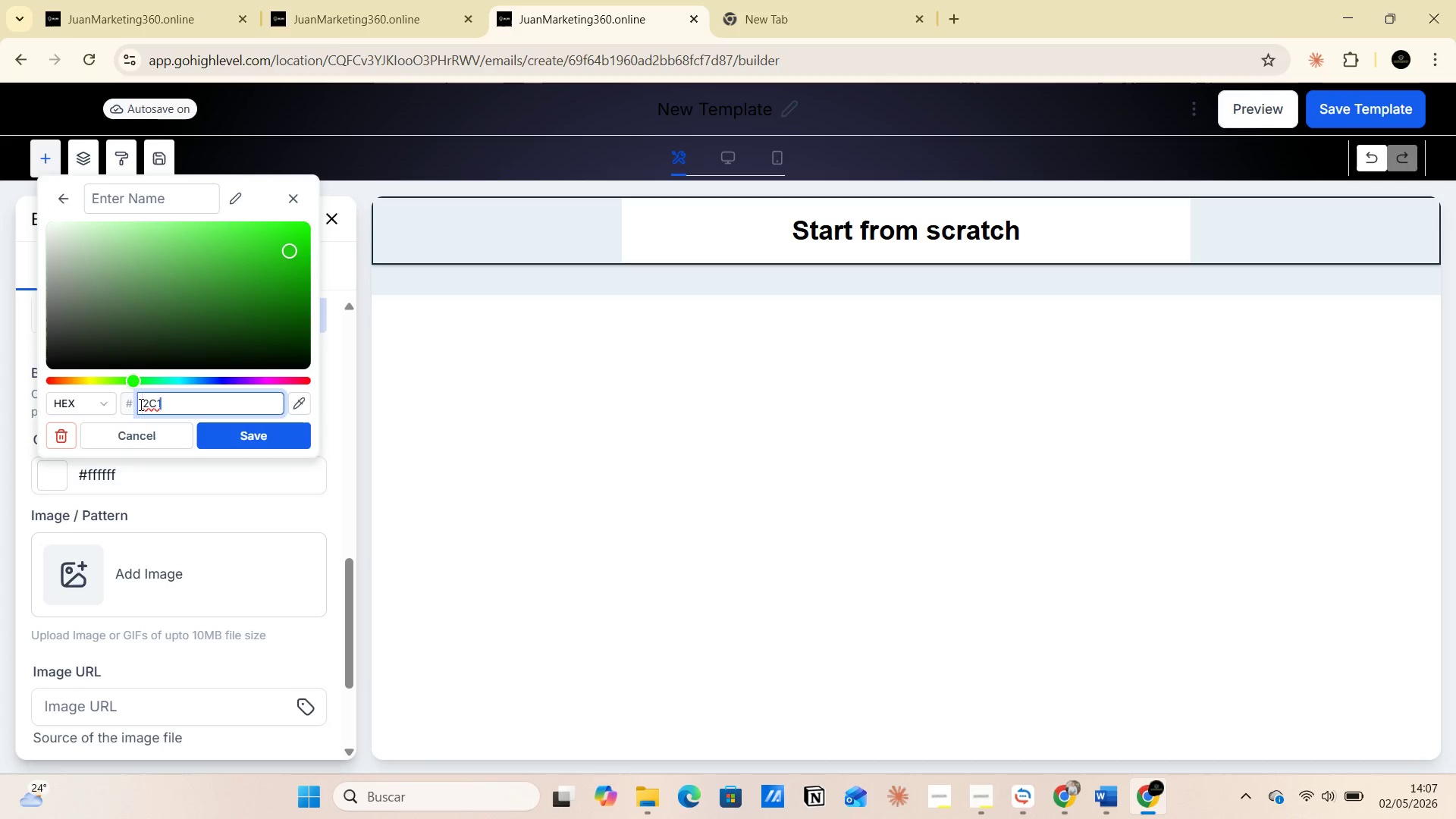 
type(A0E)
 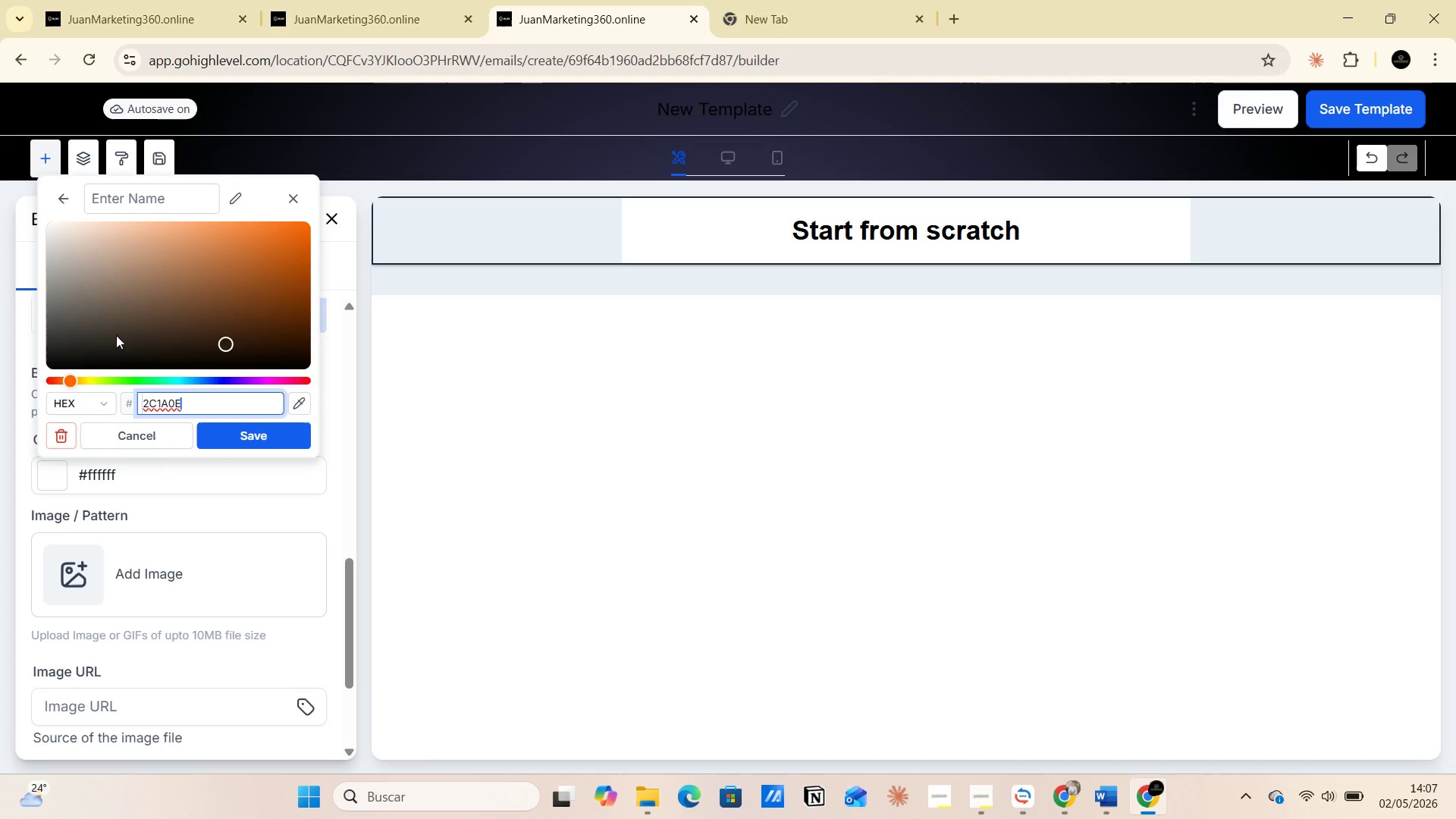 
mouse_move([234, 461])
 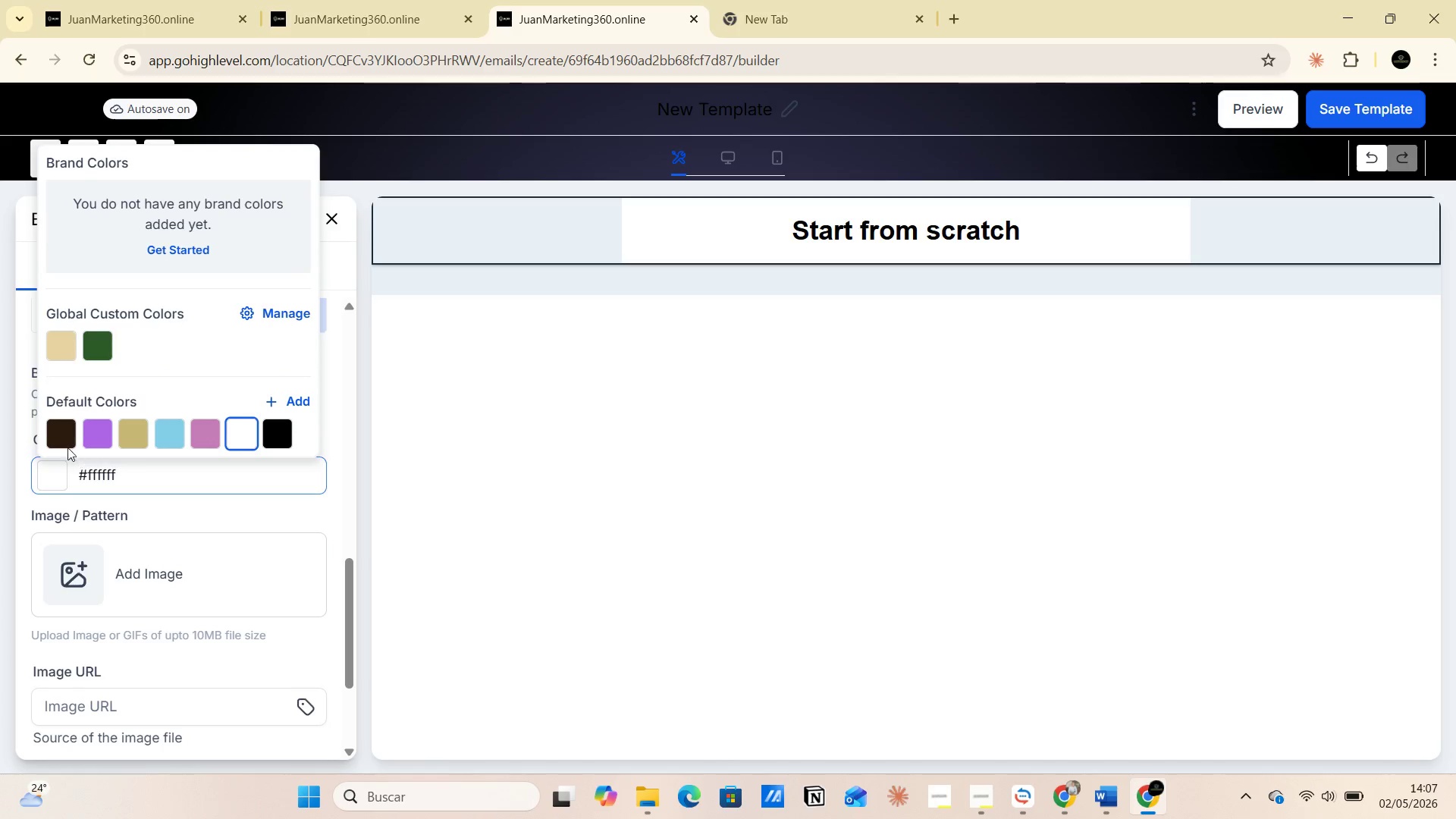 
left_click([62, 442])
 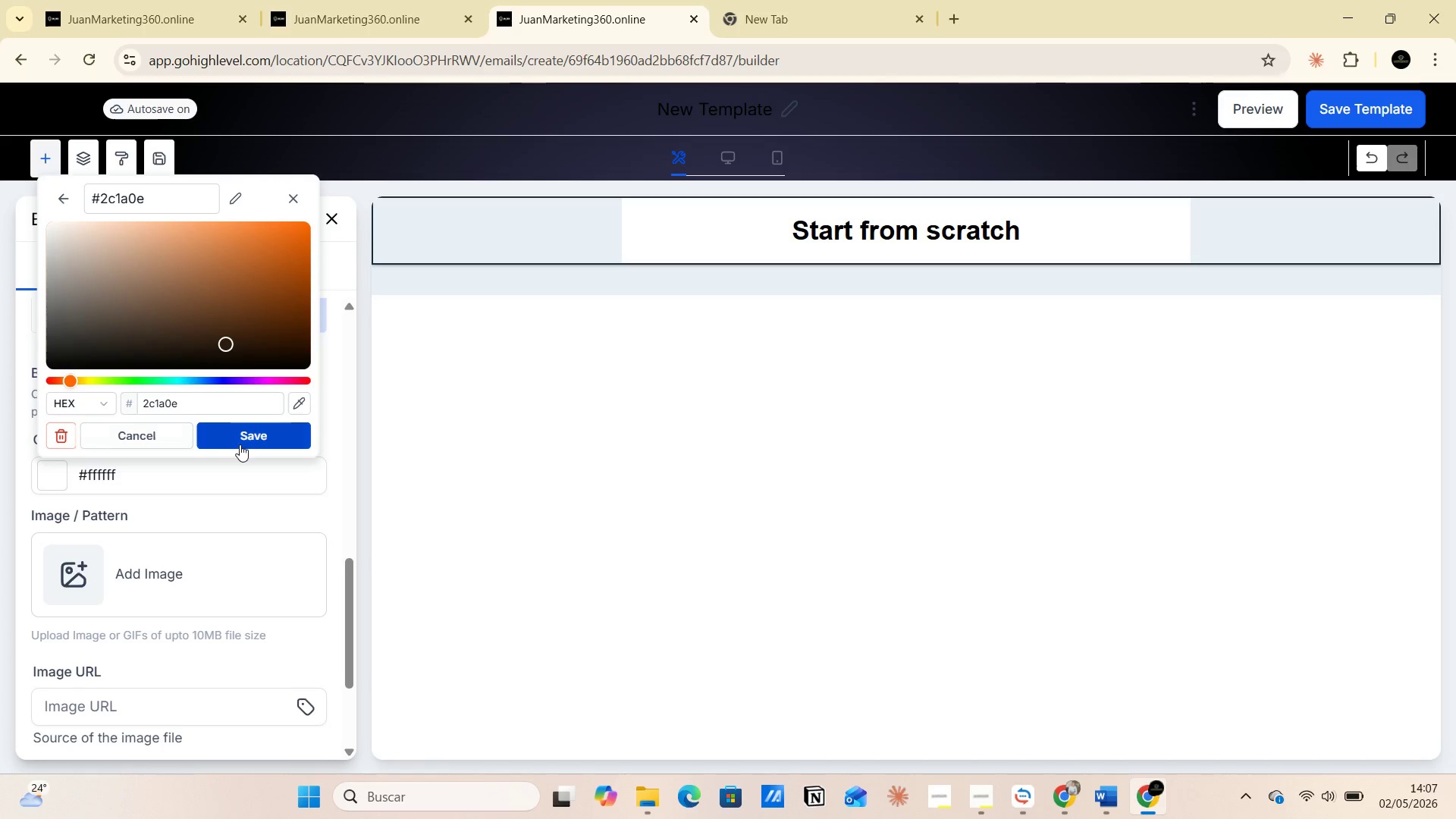 
left_click([243, 438])
 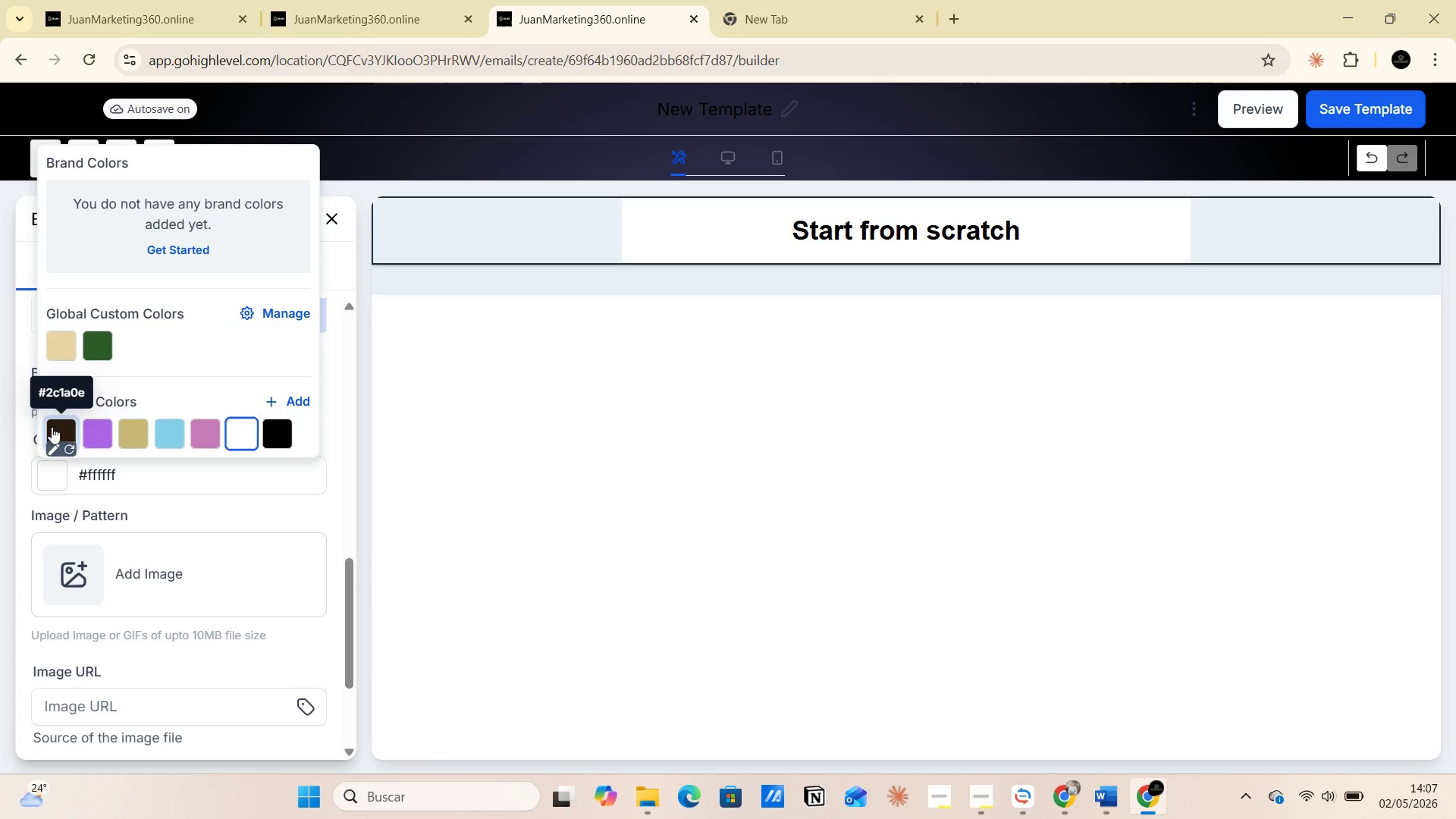 
left_click([56, 430])
 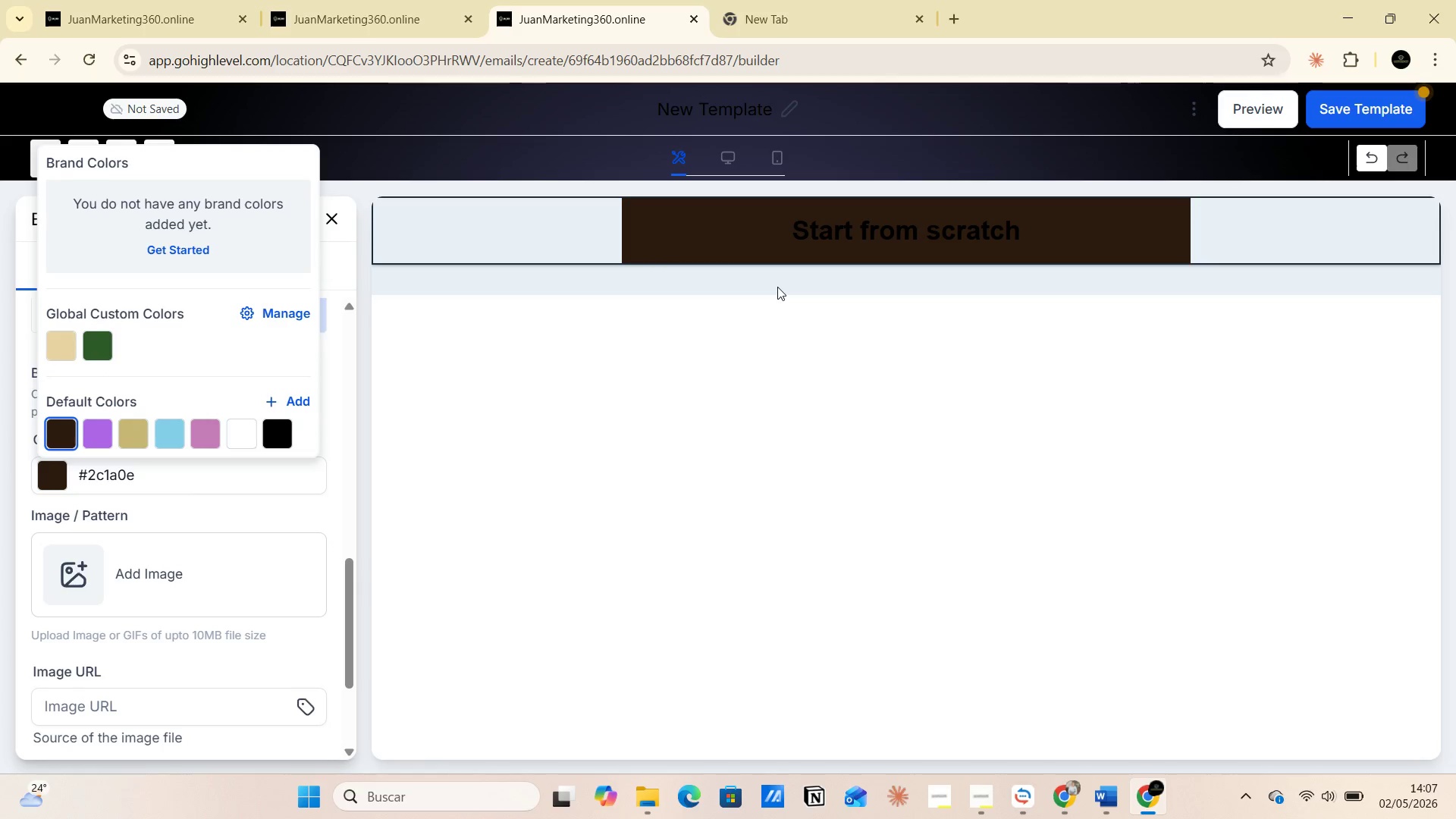 
left_click([802, 233])
 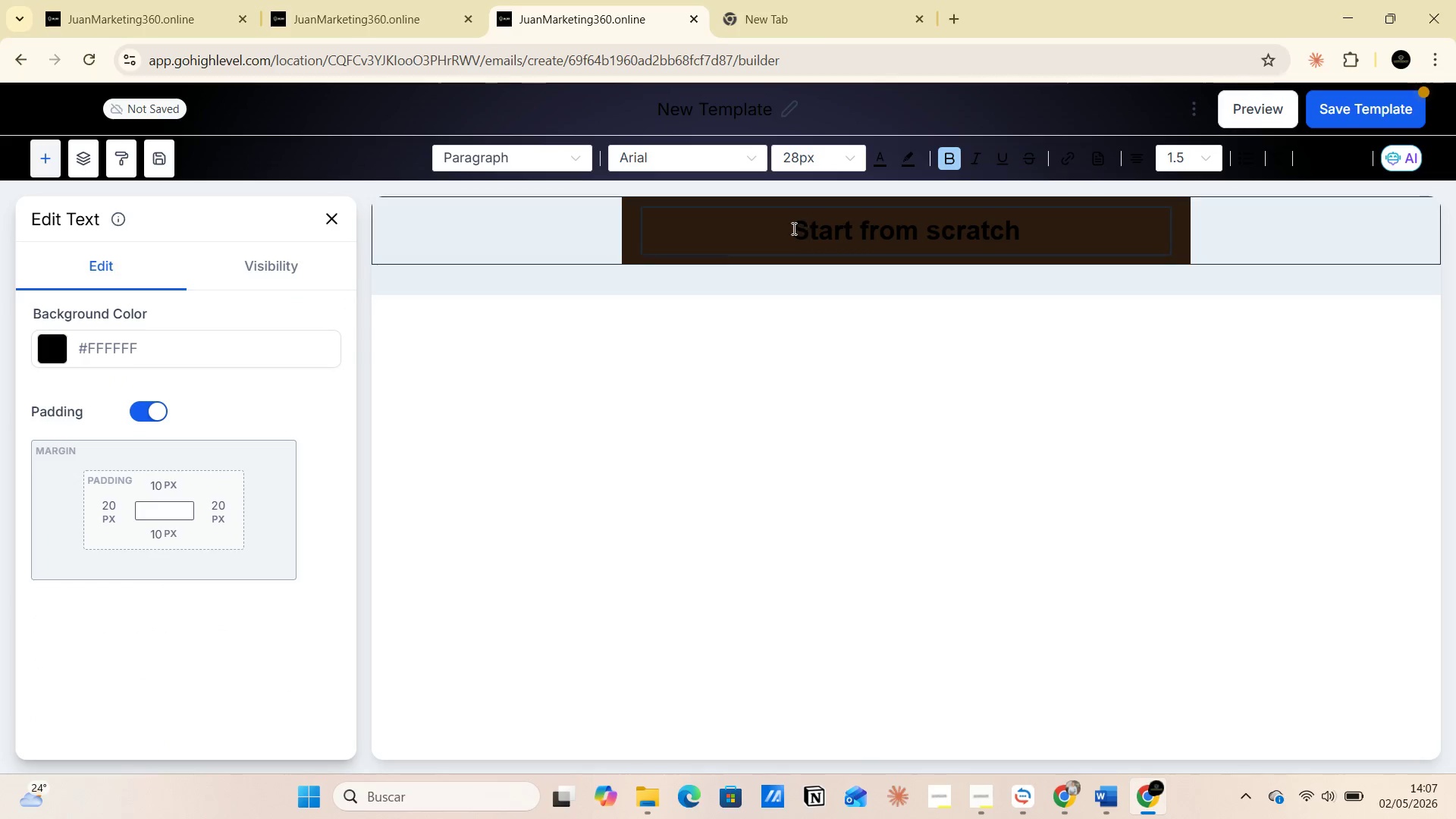 
left_click([792, 227])
 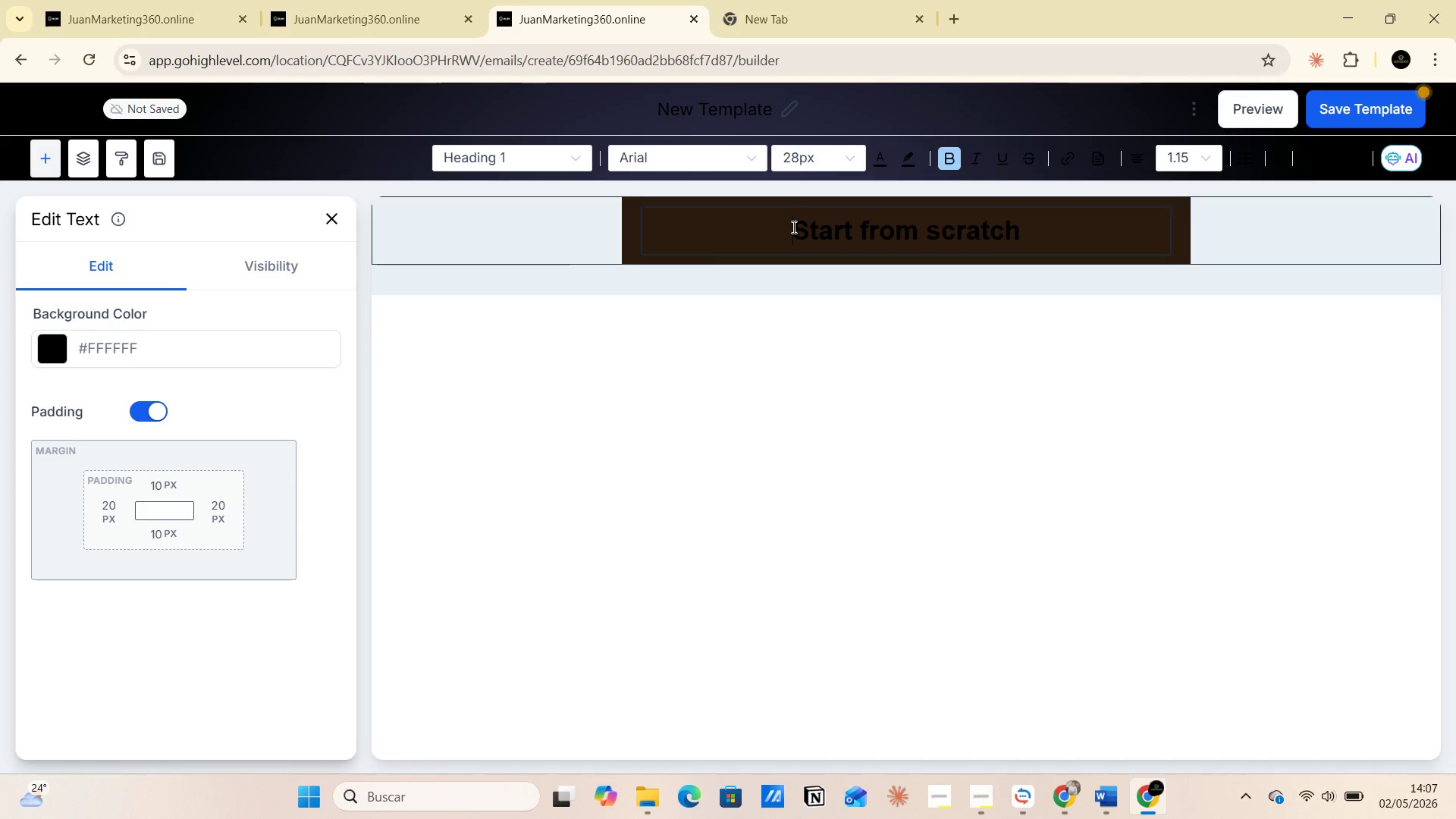 
left_click_drag(start_coordinate=[792, 227], to_coordinate=[1075, 227])
 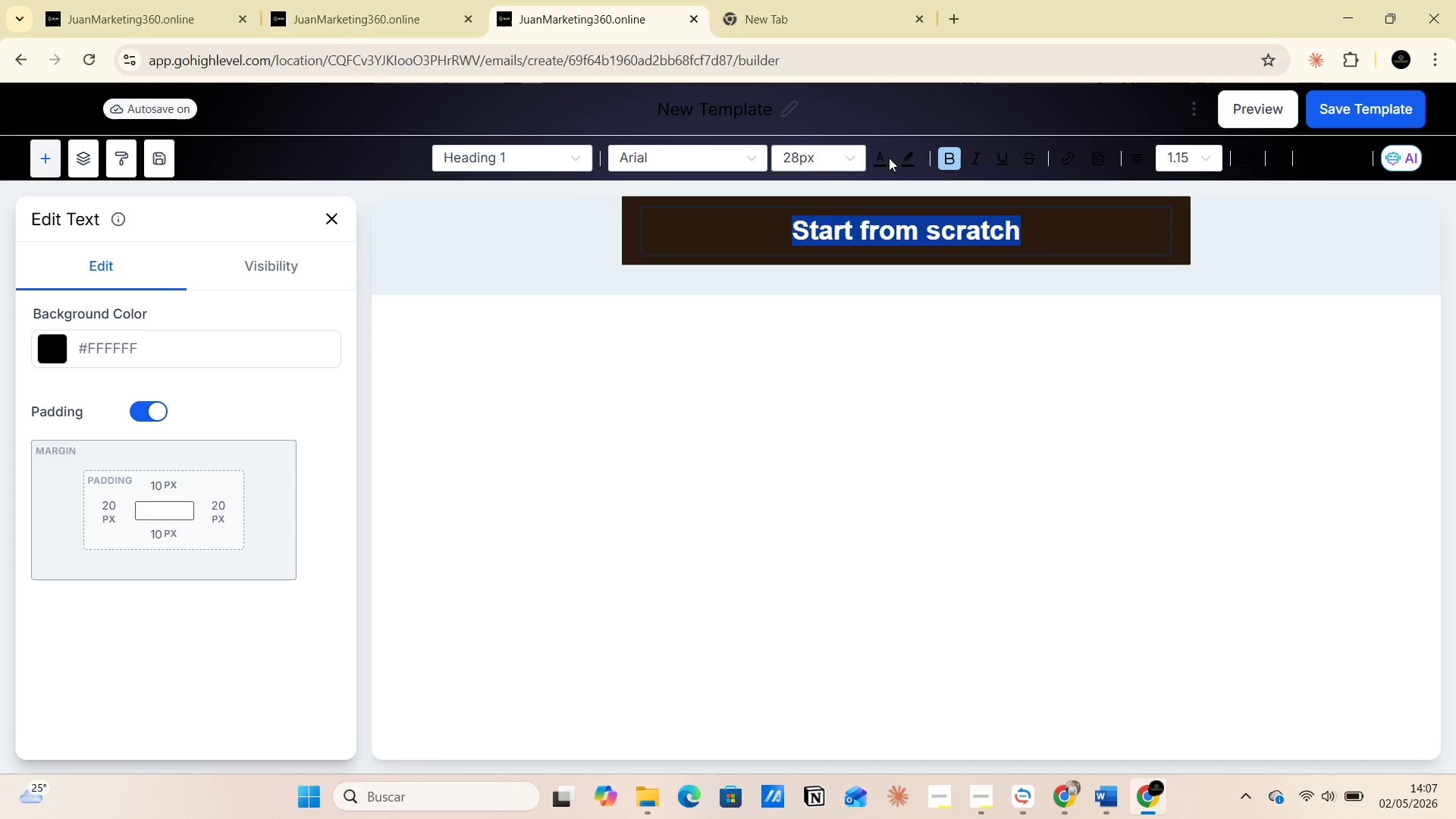 
wait(6.59)
 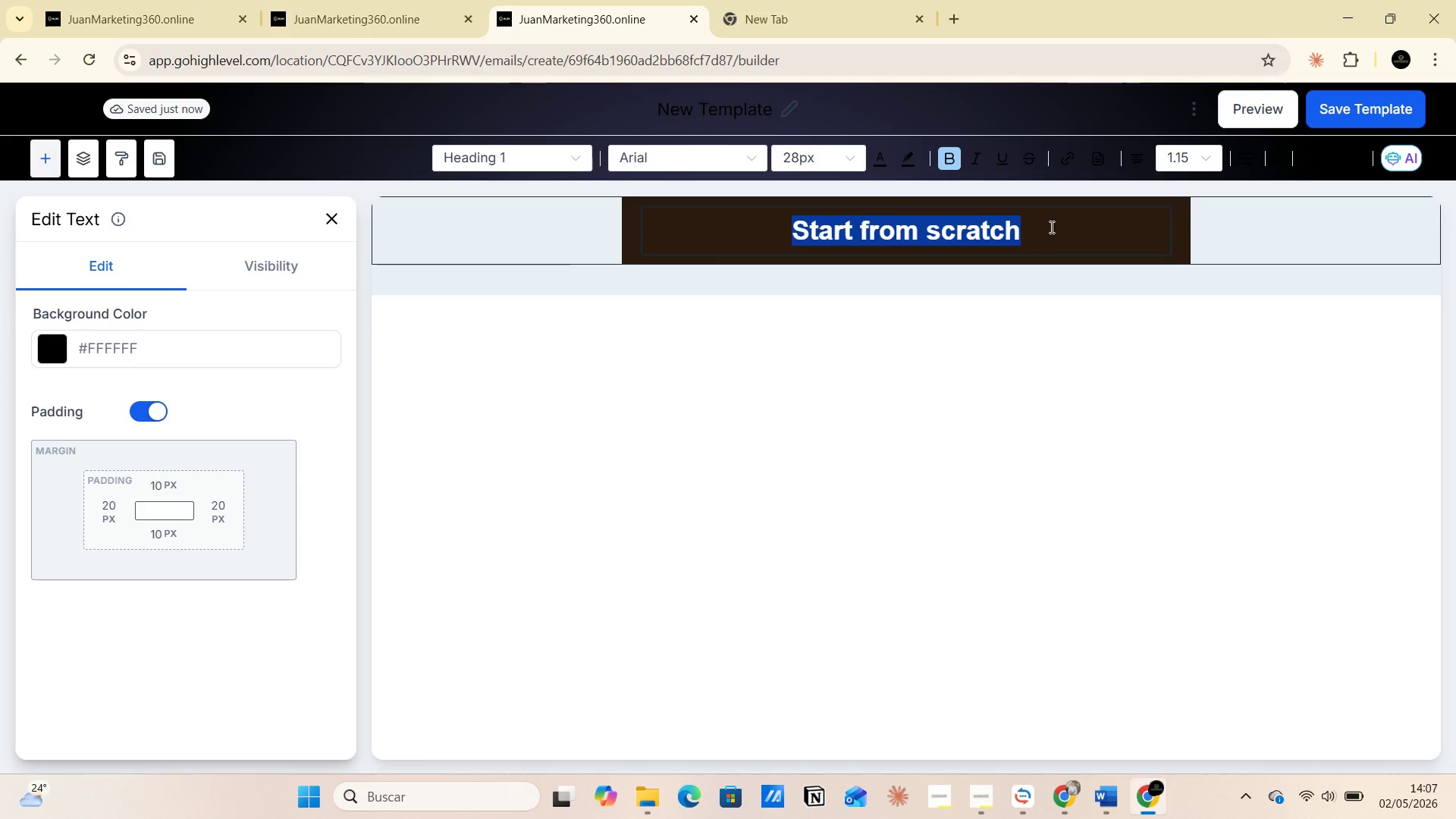 
left_click([879, 160])
 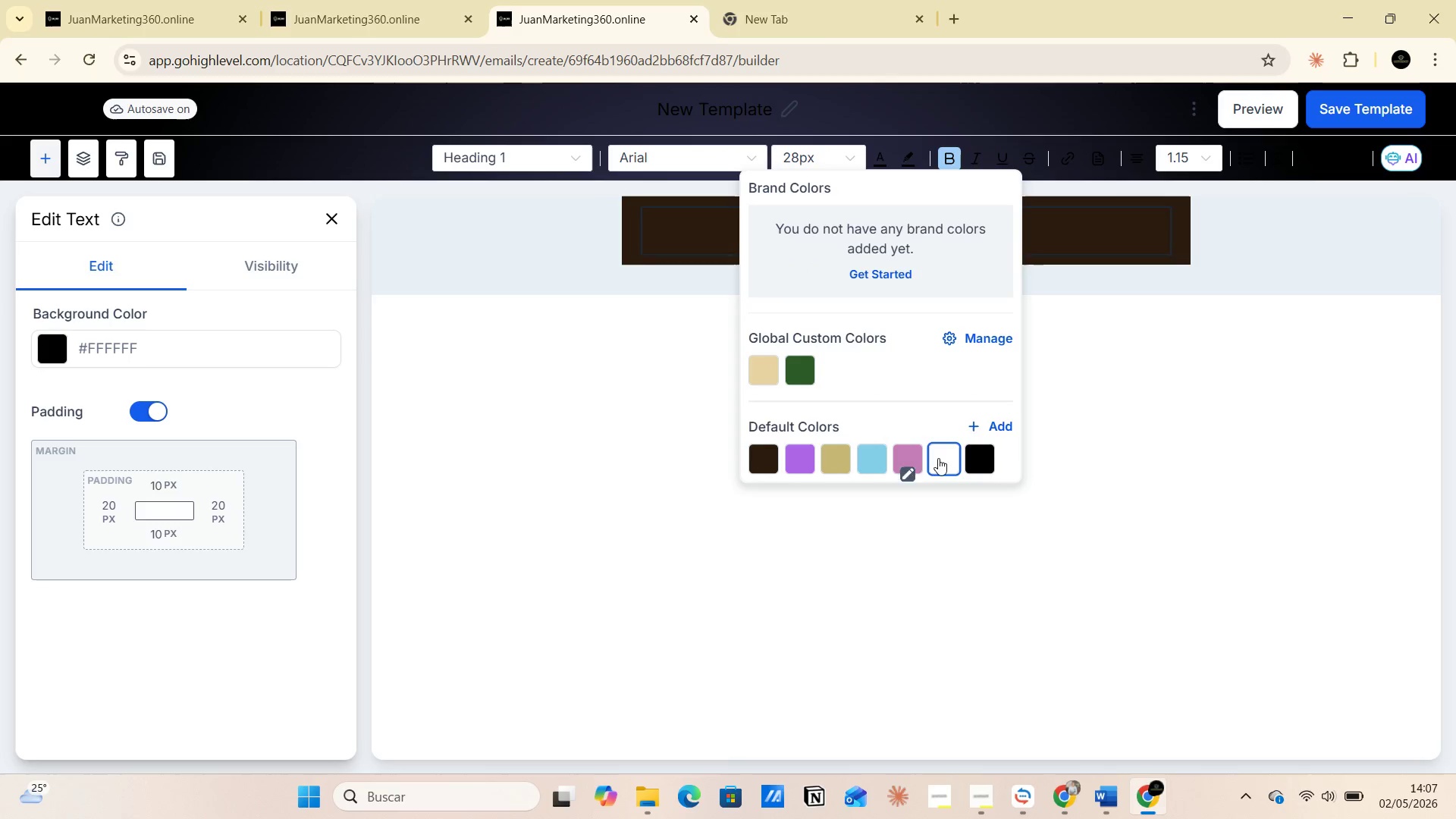 
left_click([949, 458])
 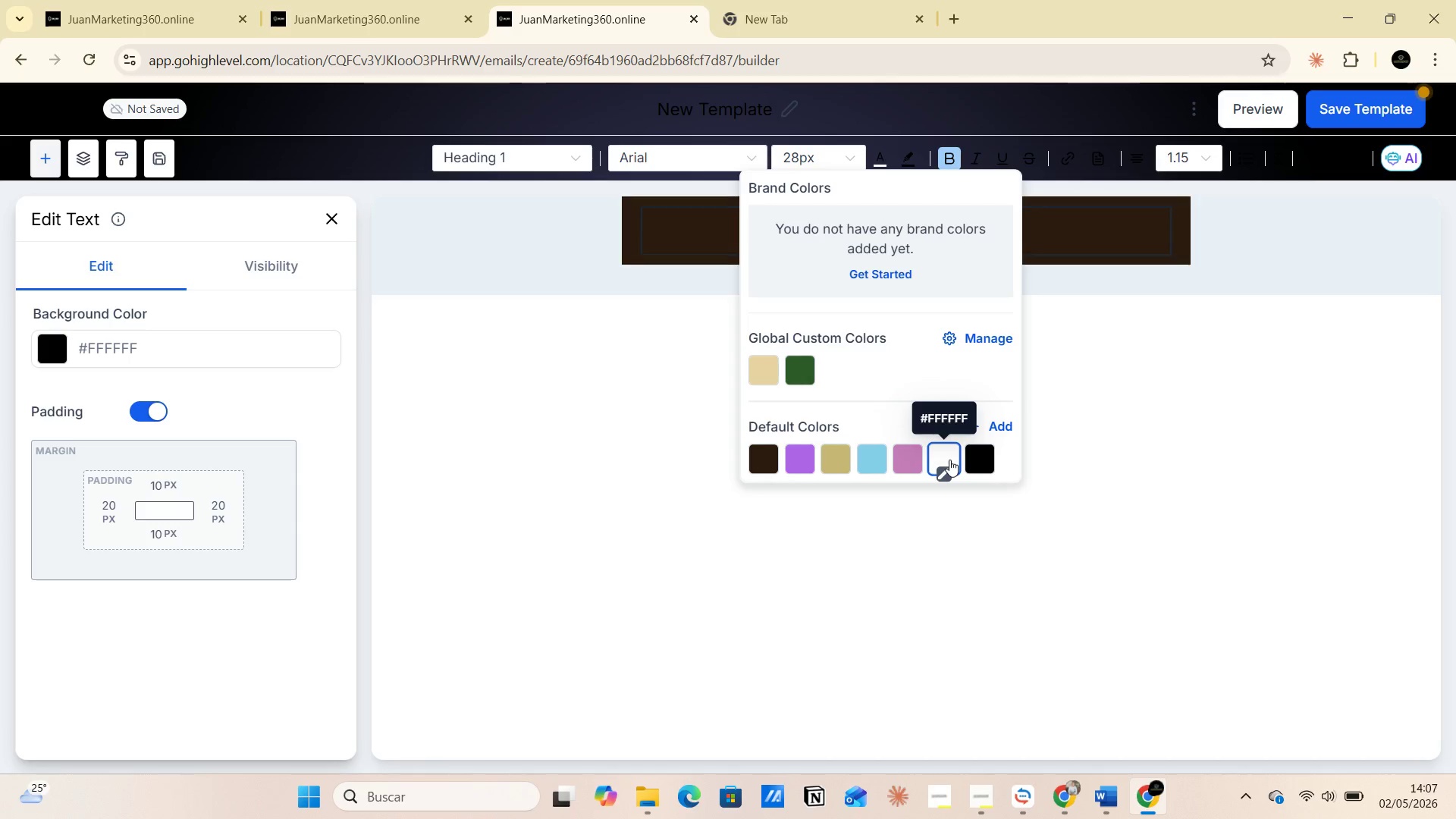 
wait(9.38)
 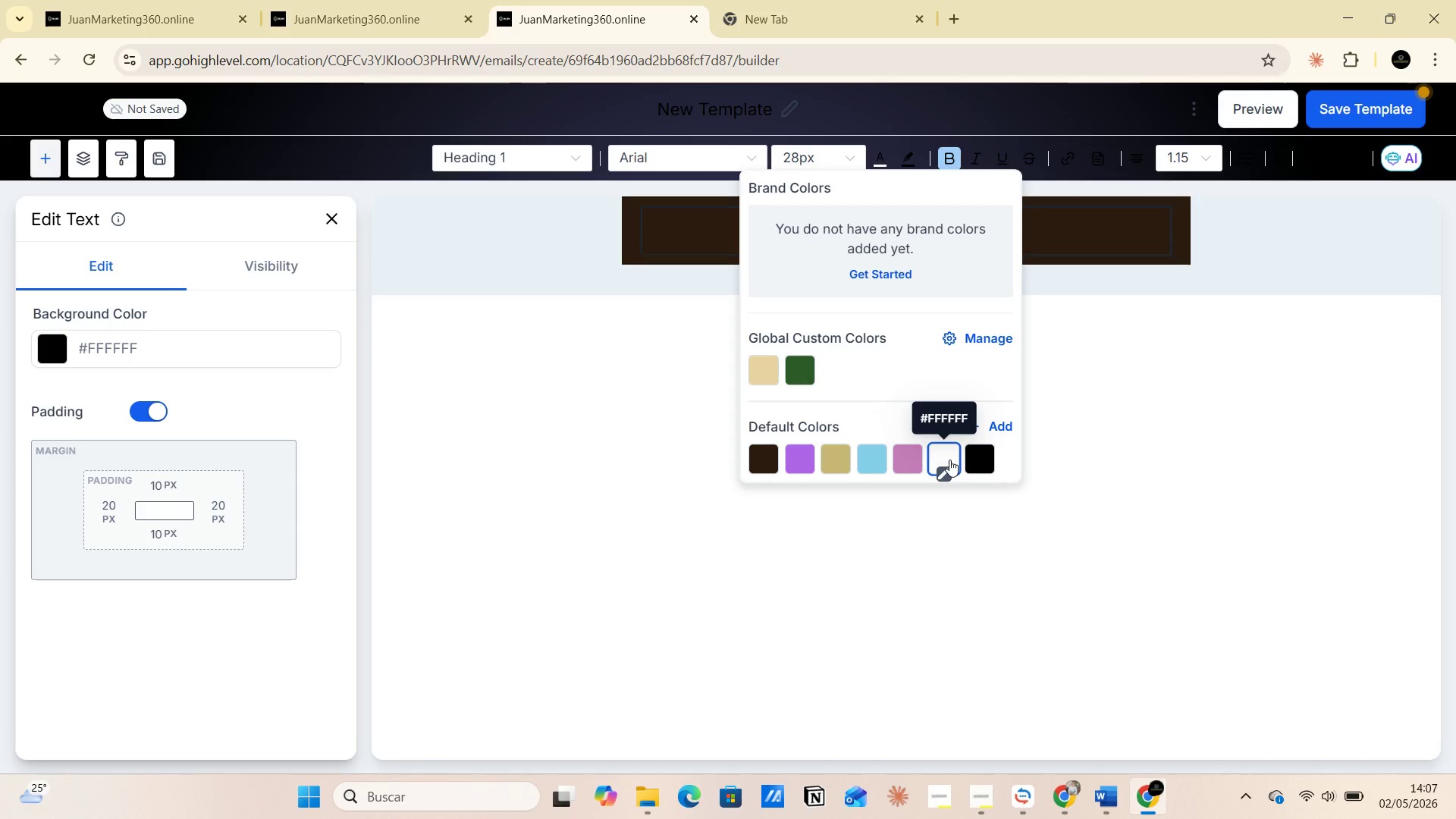 
left_click([1063, 450])
 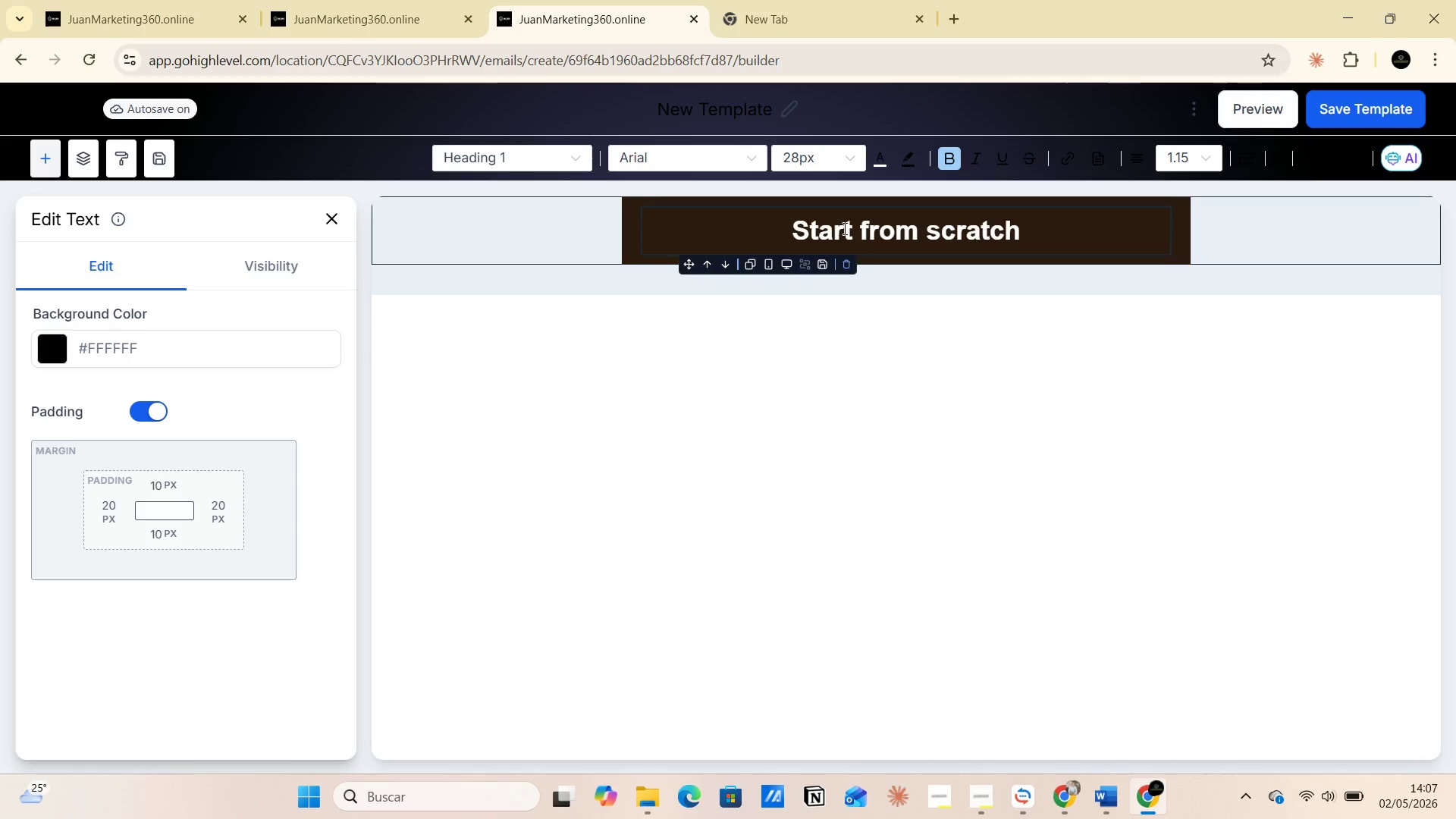 
left_click([843, 227])
 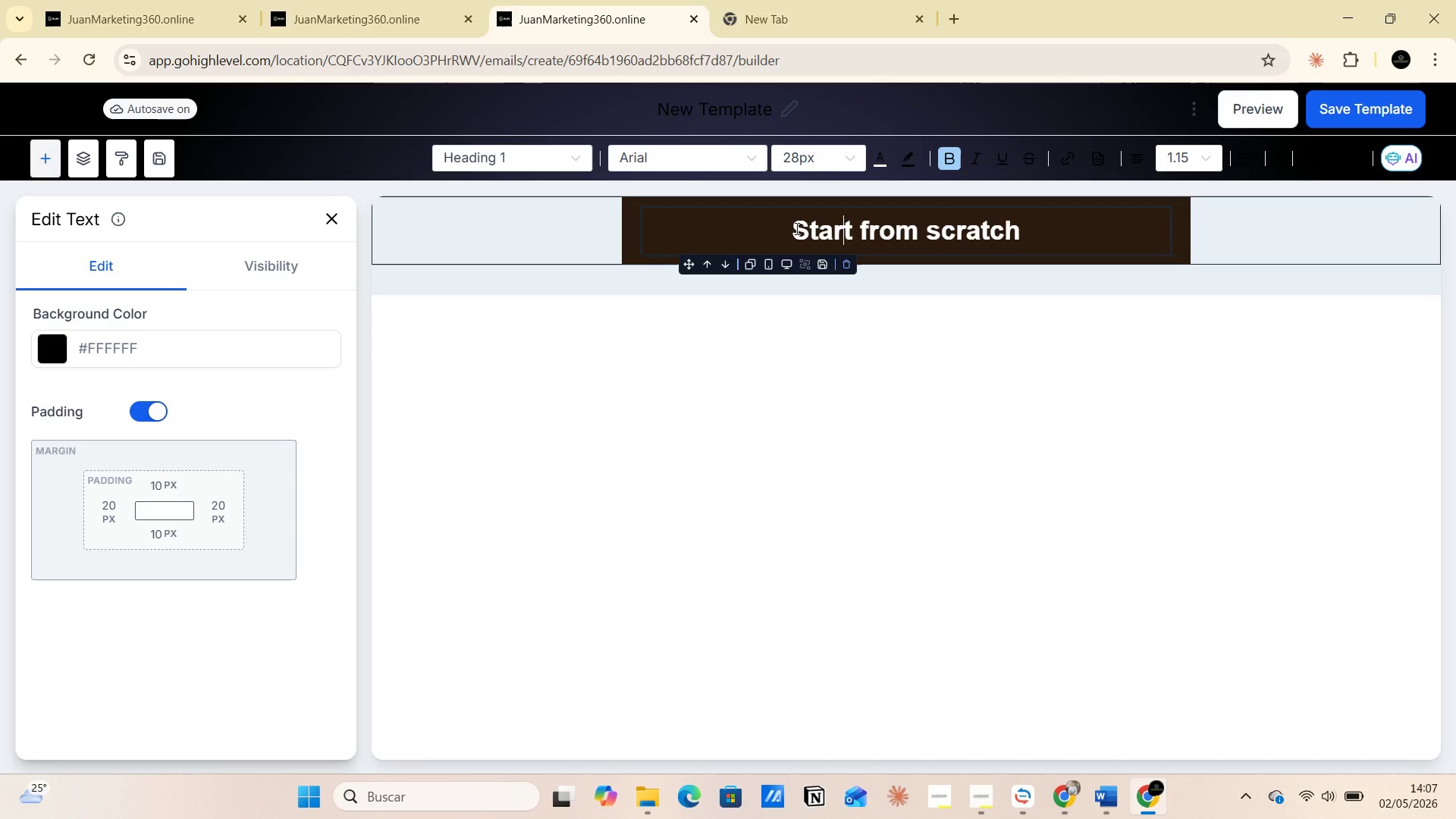 
left_click_drag(start_coordinate=[795, 228], to_coordinate=[1017, 228])
 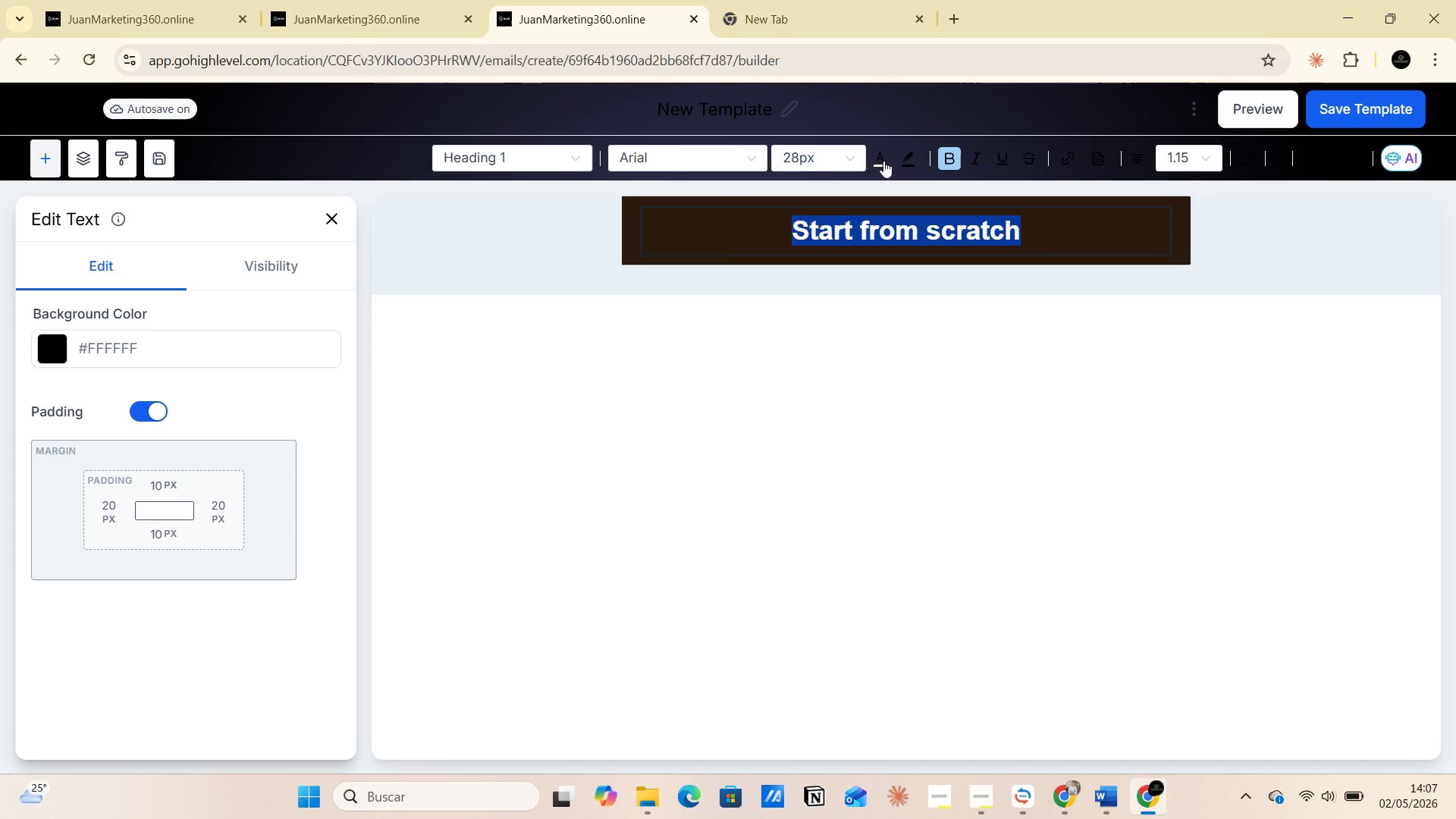 
left_click([883, 161])
 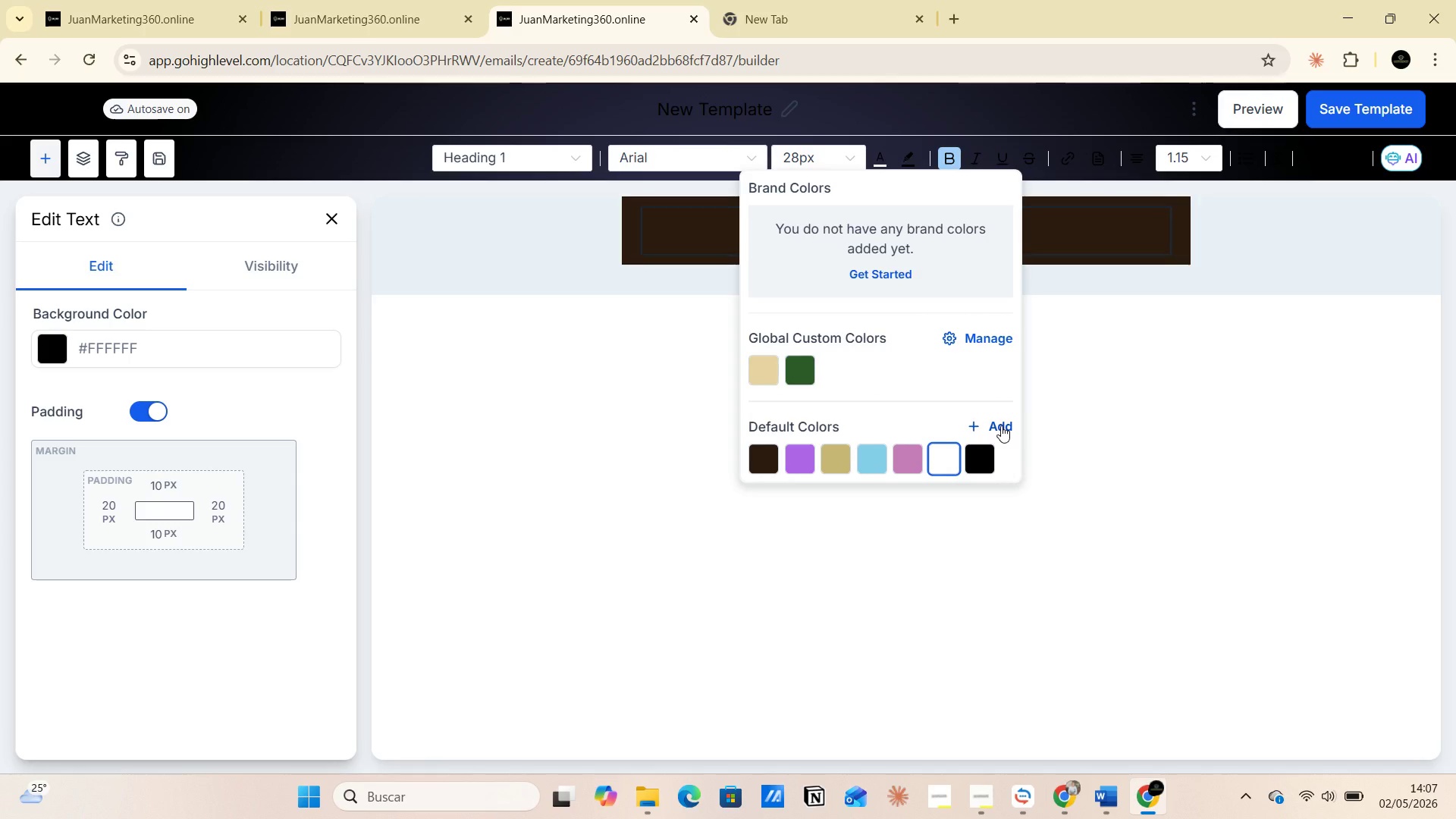 
wait(7.94)
 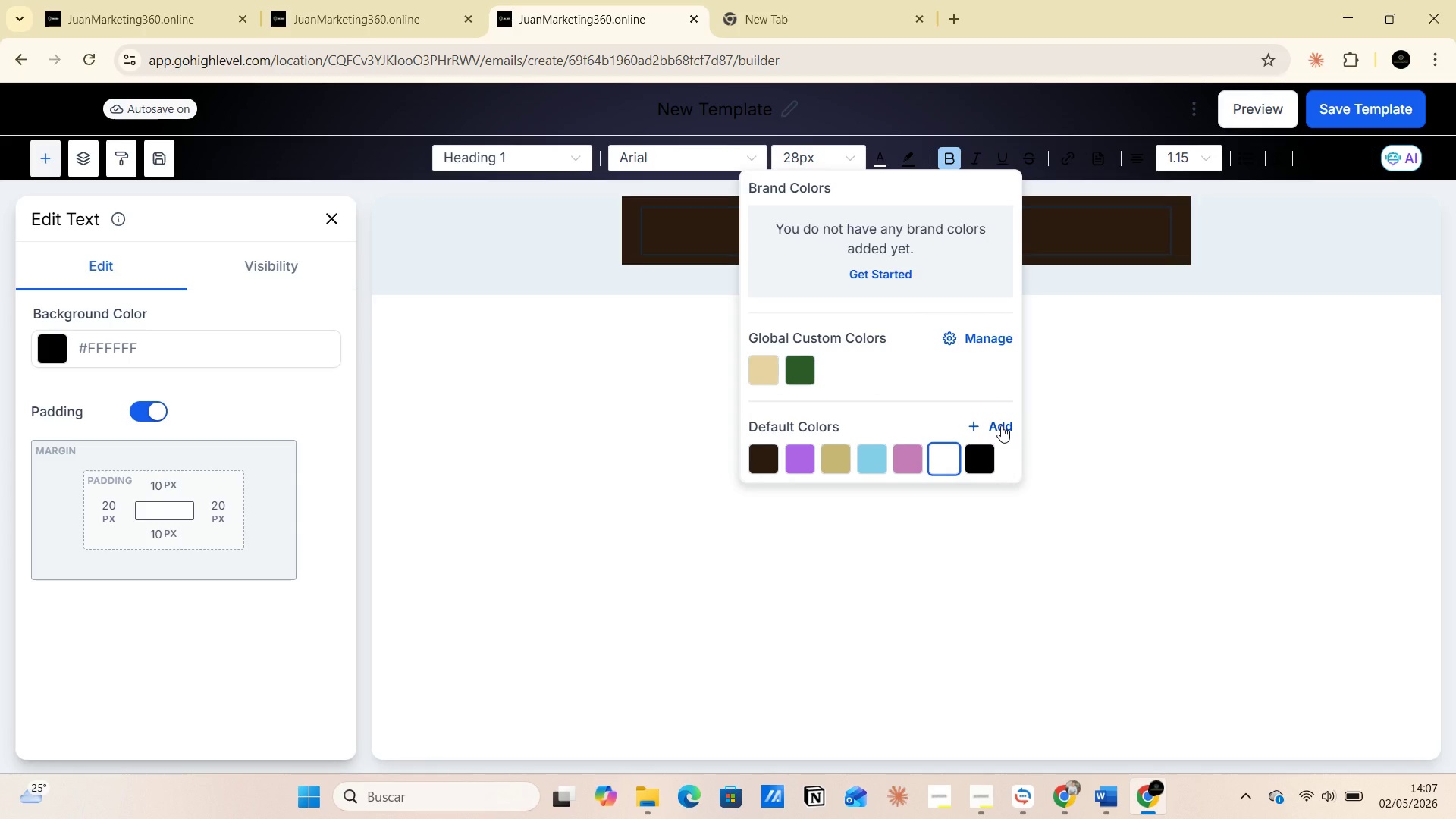 
left_click([1001, 425])
 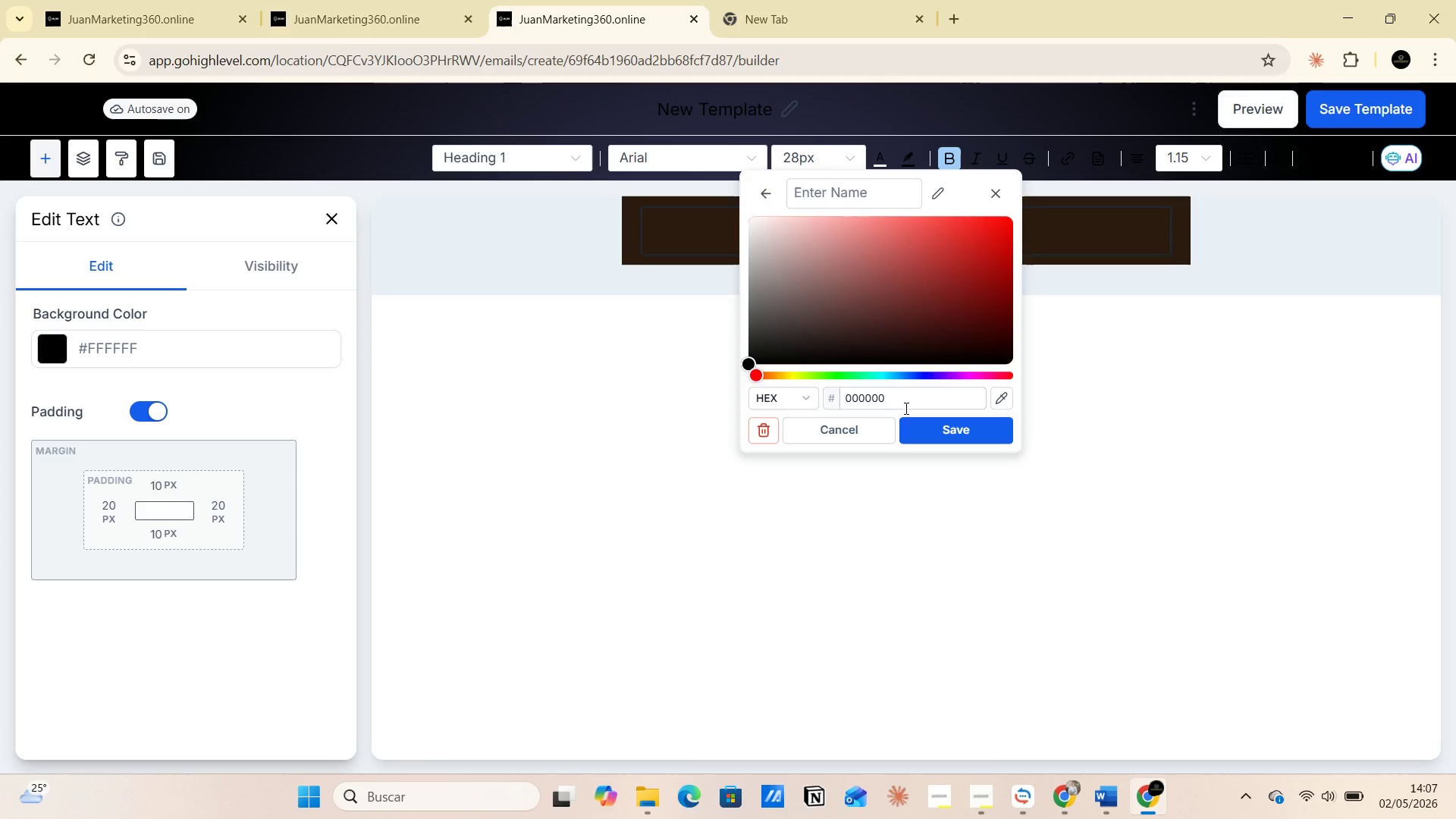 
left_click_drag(start_coordinate=[907, 400], to_coordinate=[838, 398])
 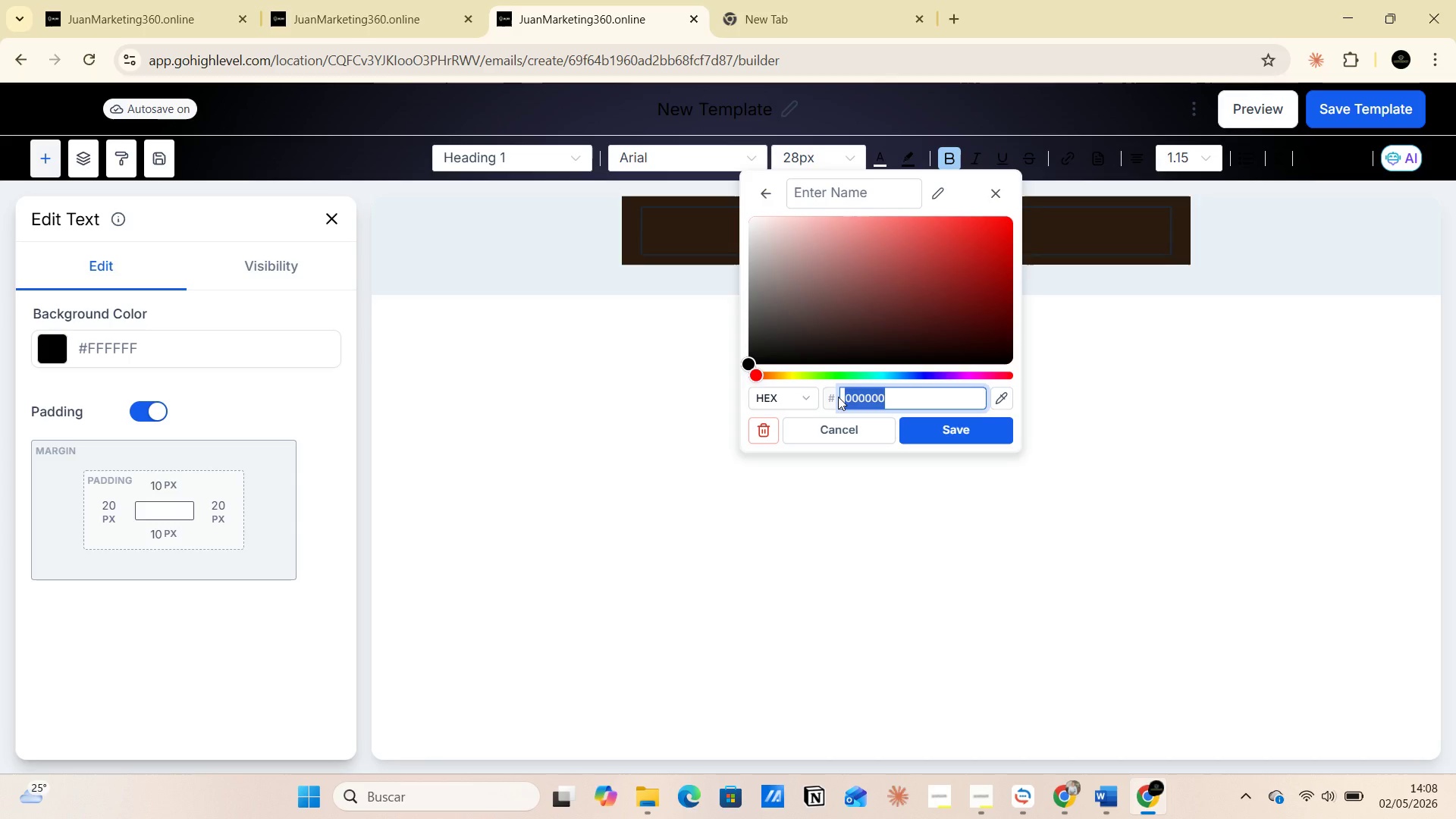 
wait(5.41)
 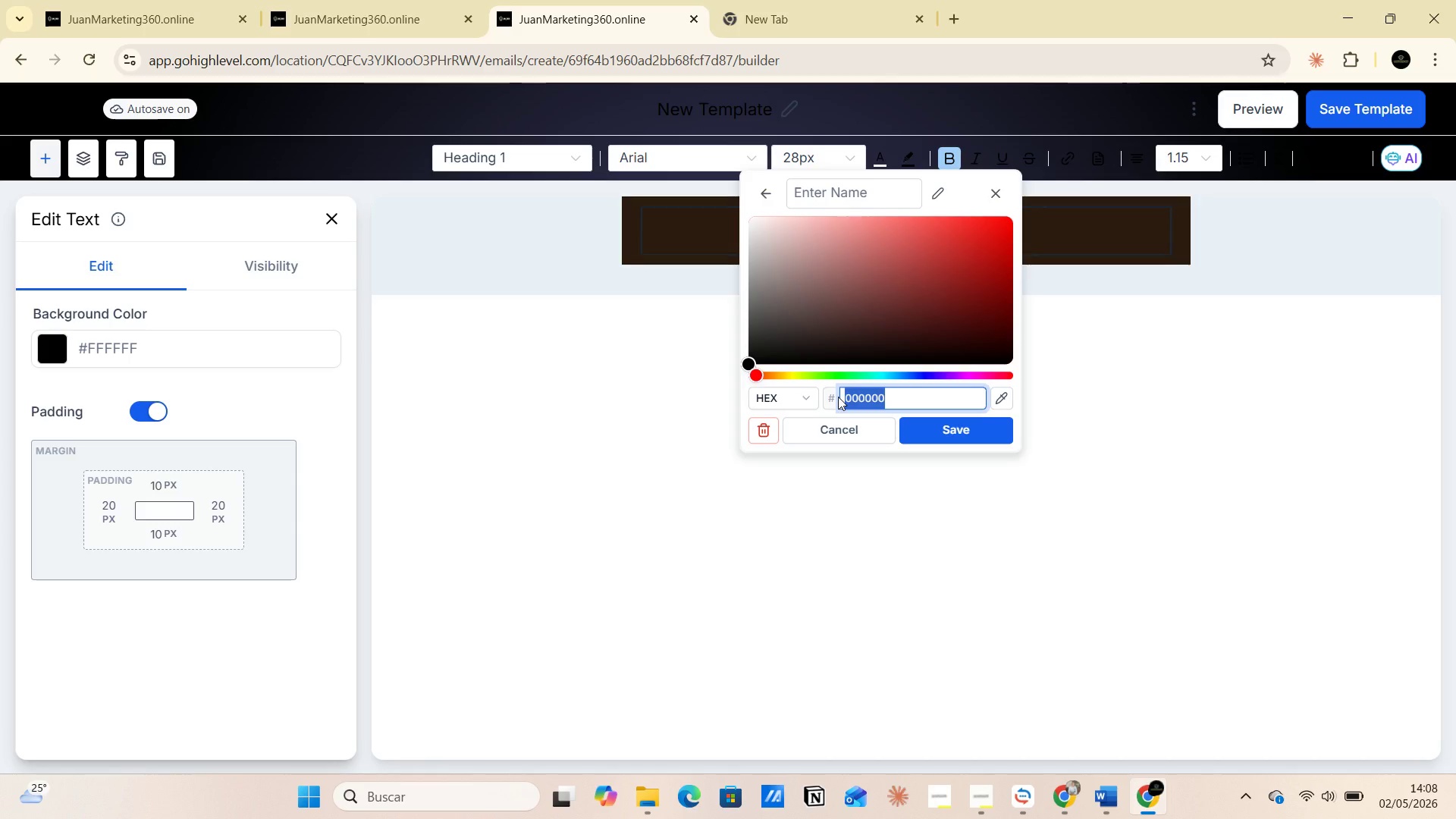 
type(B886)
 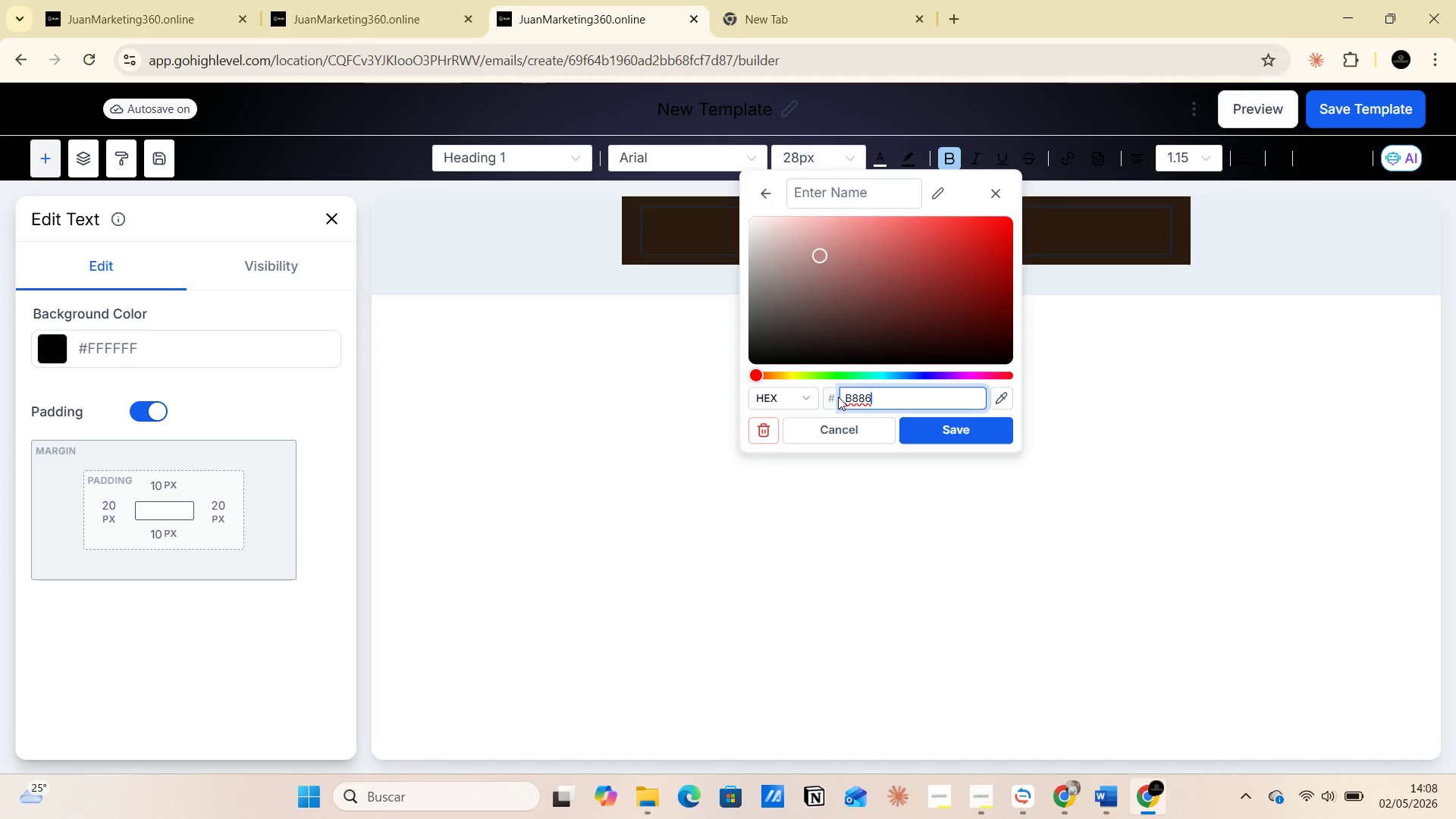 
wait(5.51)
 